 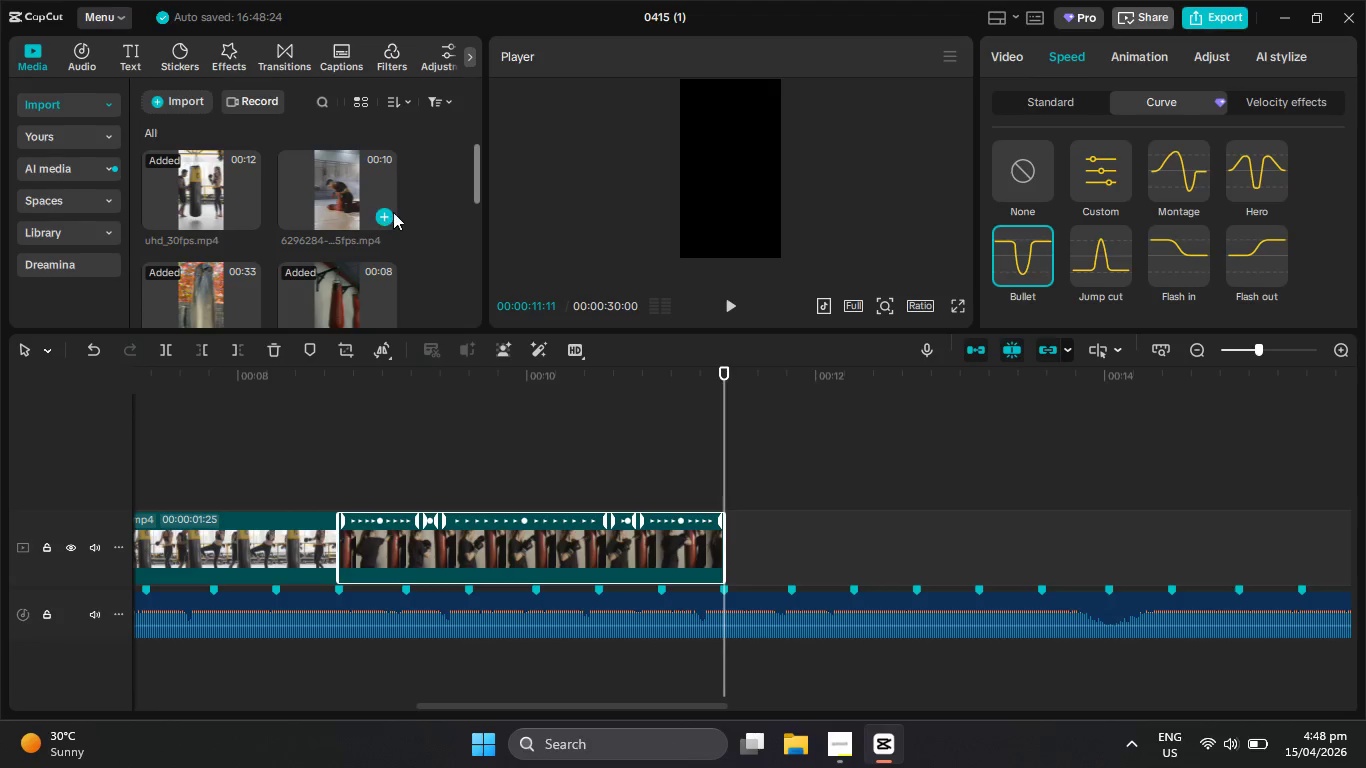 
scroll: coordinate [408, 215], scroll_direction: up, amount: 3.0
 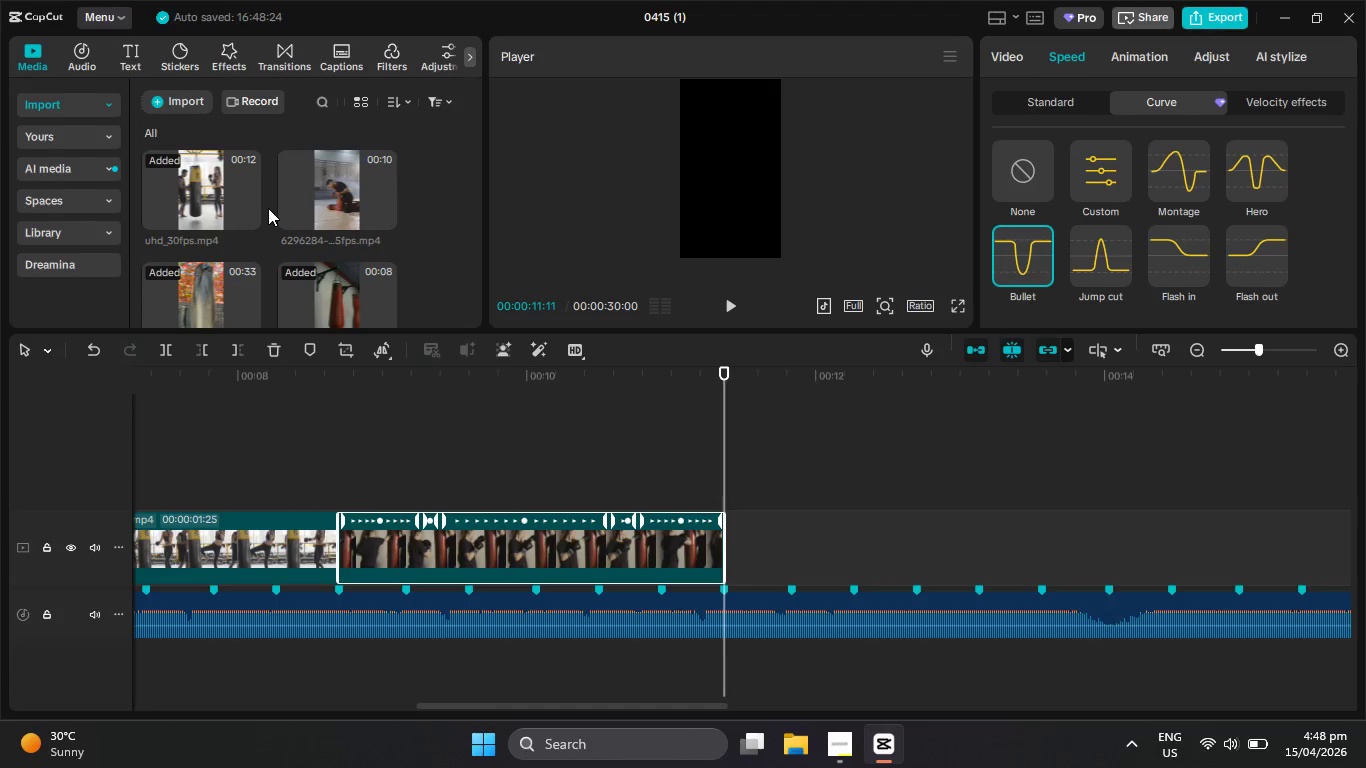 
scroll: coordinate [351, 229], scroll_direction: down, amount: 1.0
 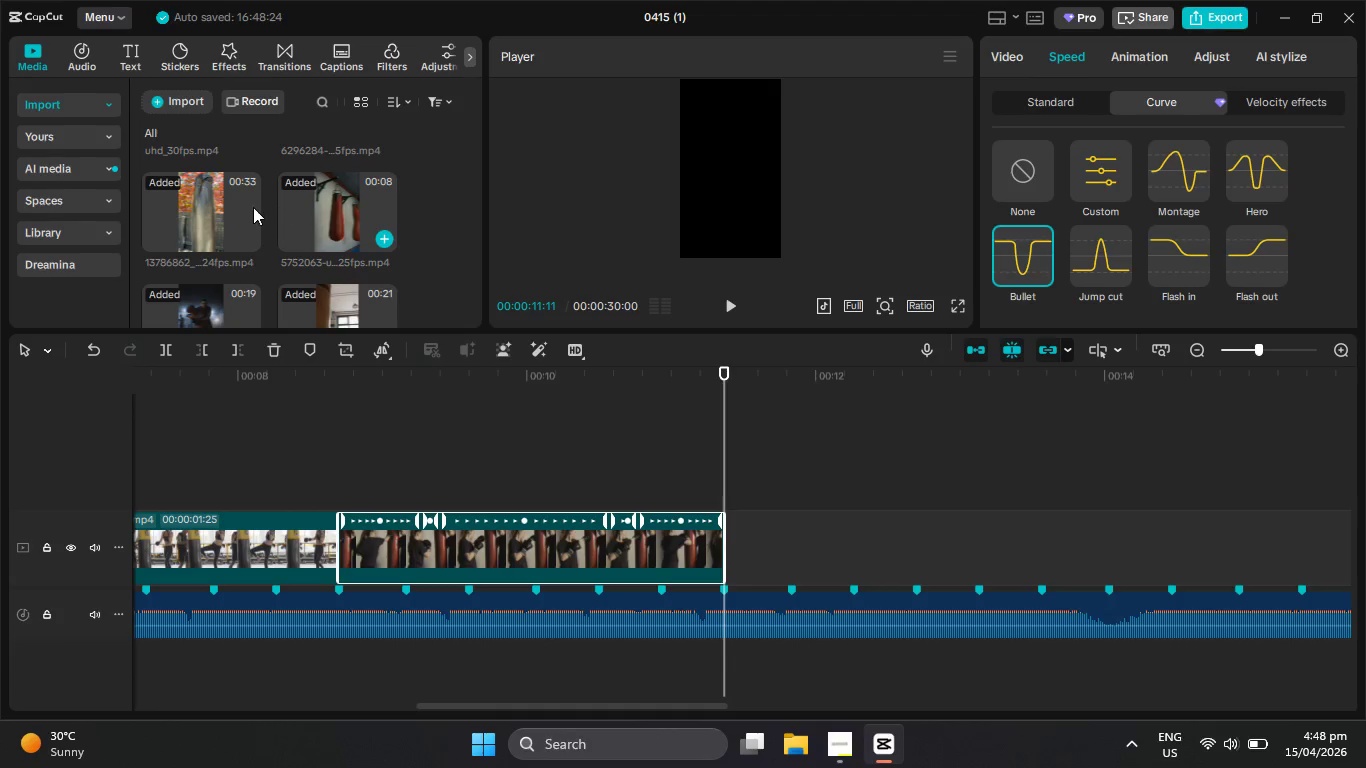 
left_click_drag(start_coordinate=[214, 196], to_coordinate=[712, 530])
 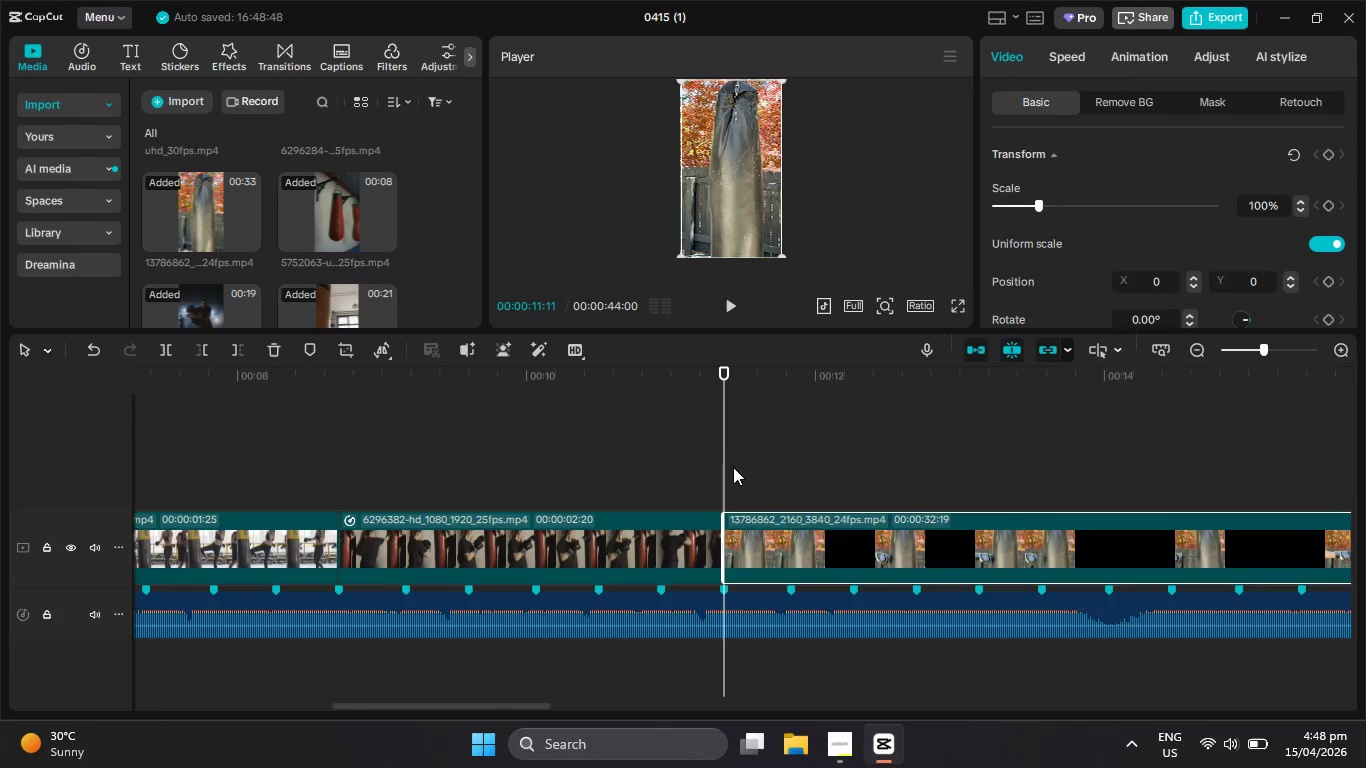 
hold_key(key=ControlLeft, duration=1.03)
scroll: coordinate [733, 451], scroll_direction: down, amount: 19.0
 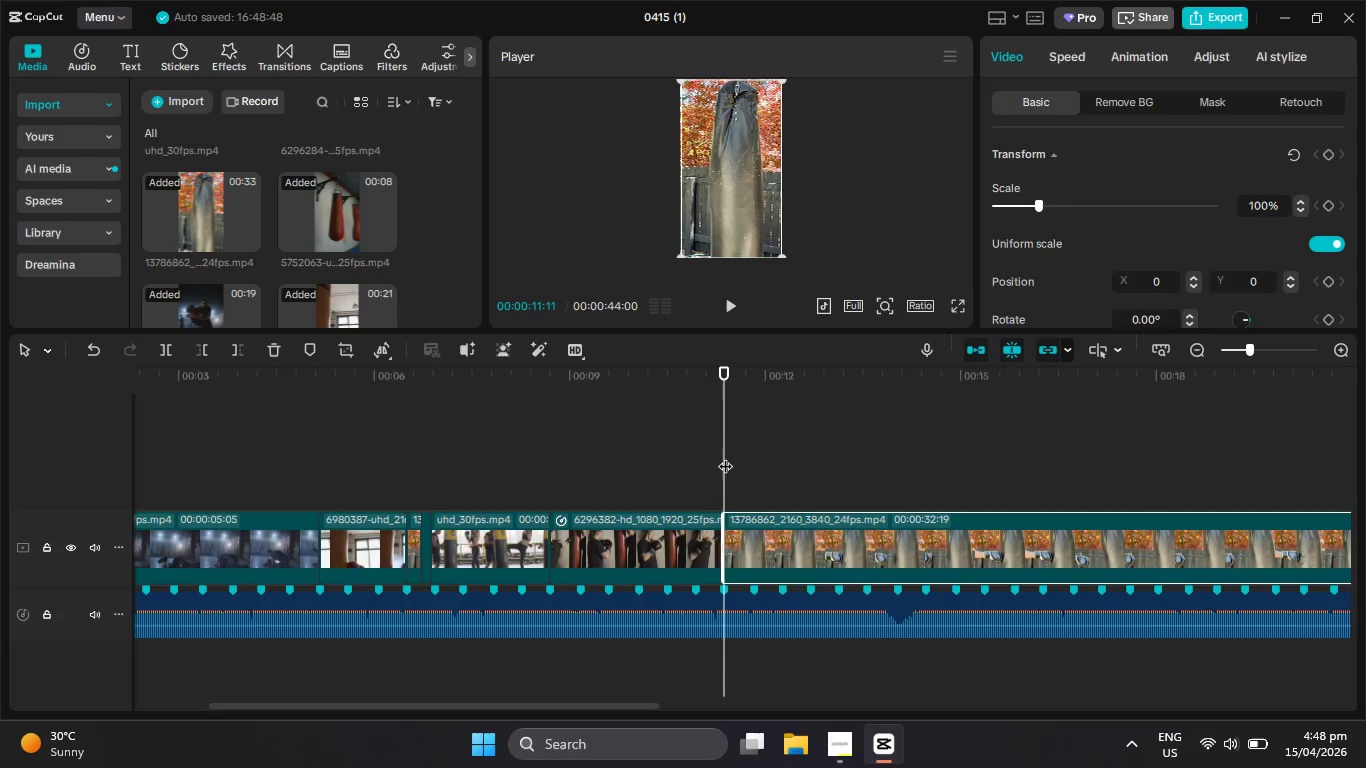 
left_click_drag(start_coordinate=[724, 456], to_coordinate=[671, 508])
 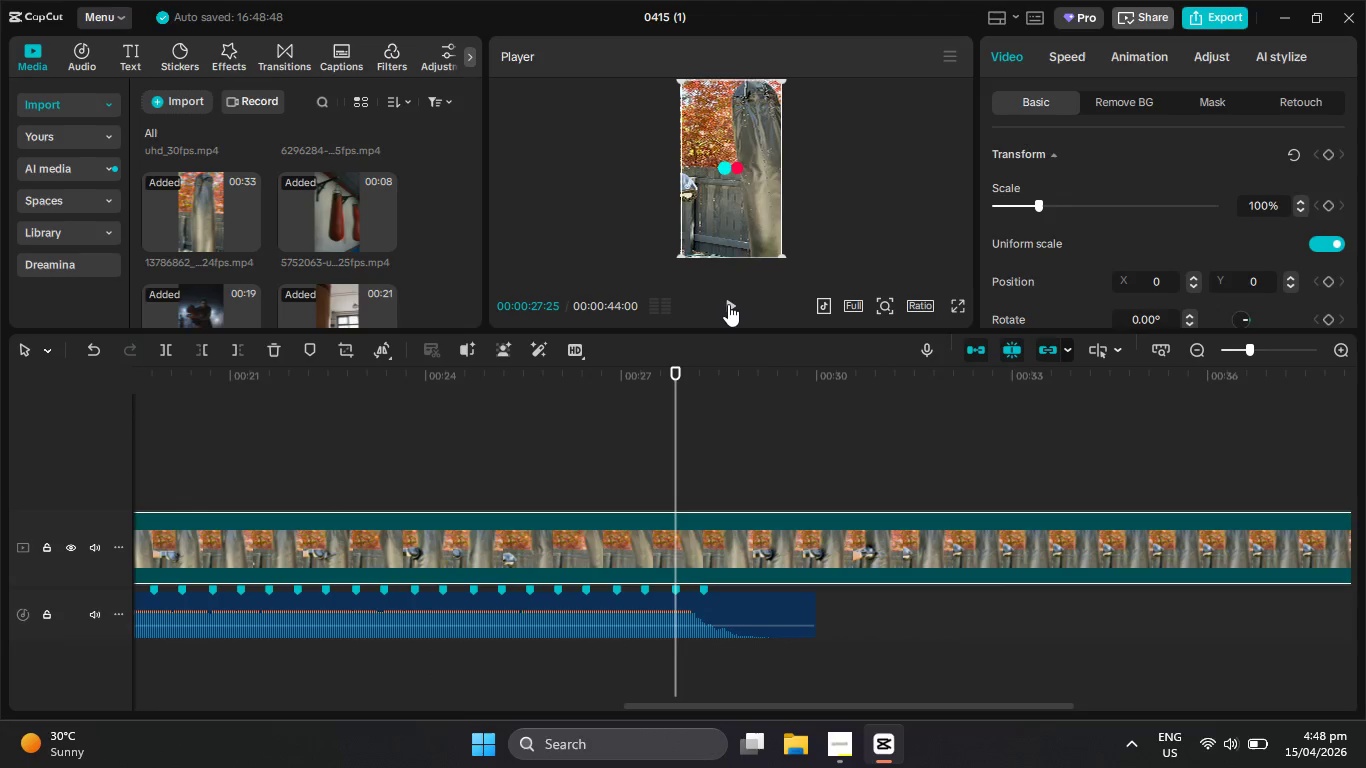 
left_click([728, 304])
 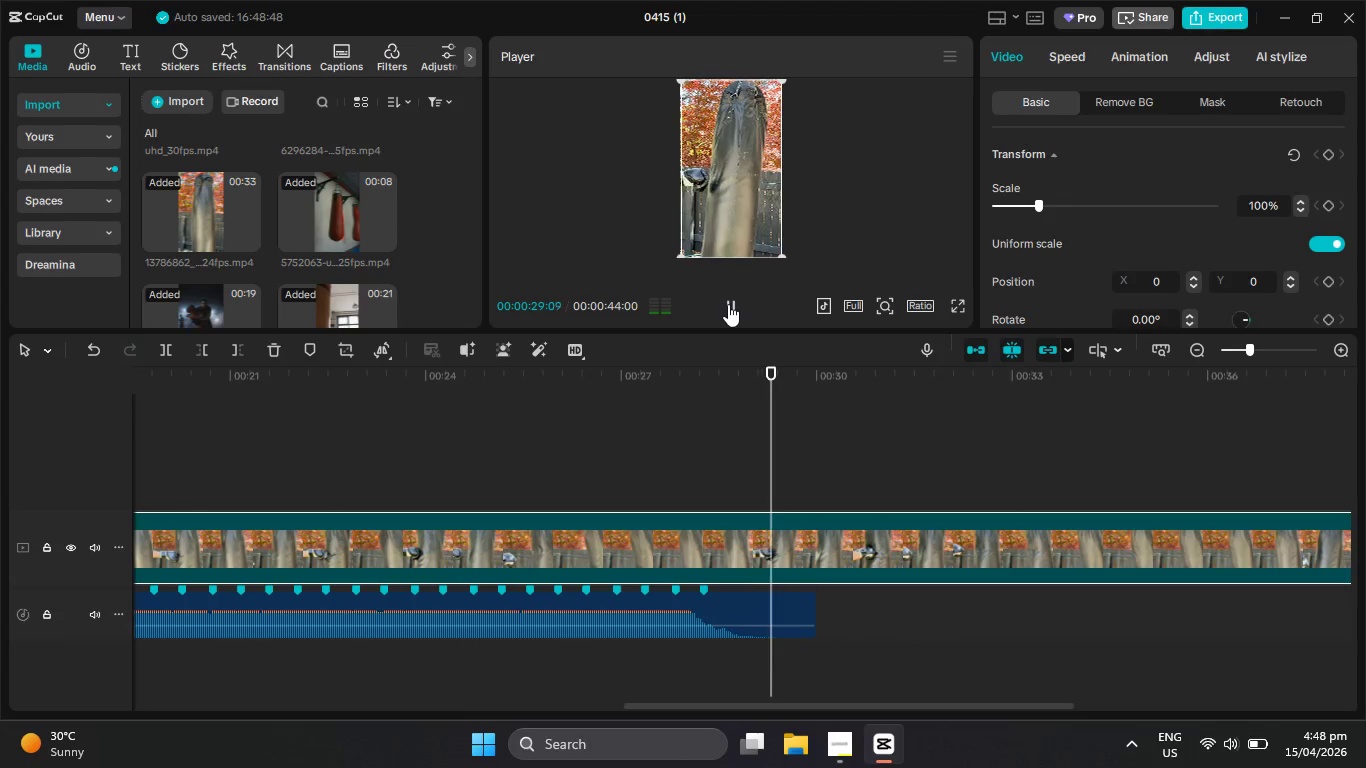 
left_click([728, 304])
 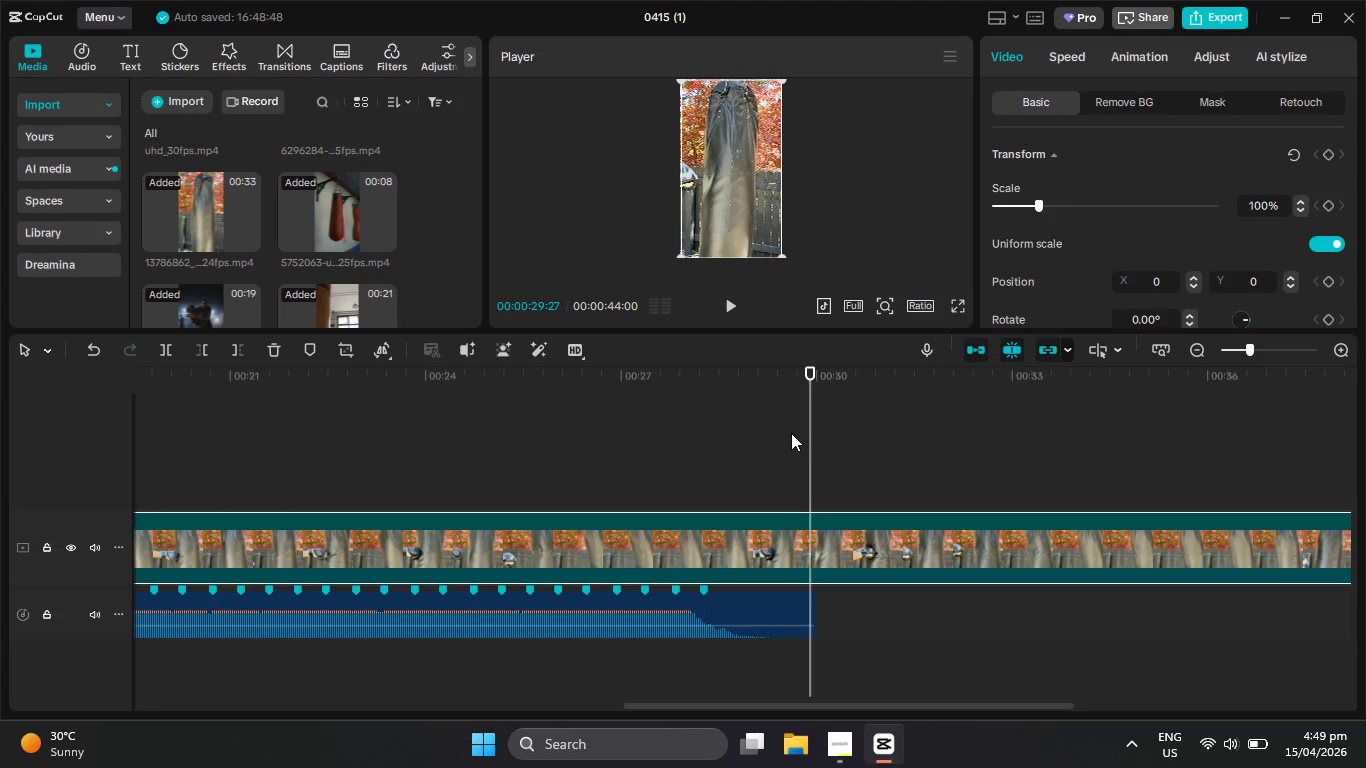 
left_click_drag(start_coordinate=[803, 448], to_coordinate=[786, 450])
 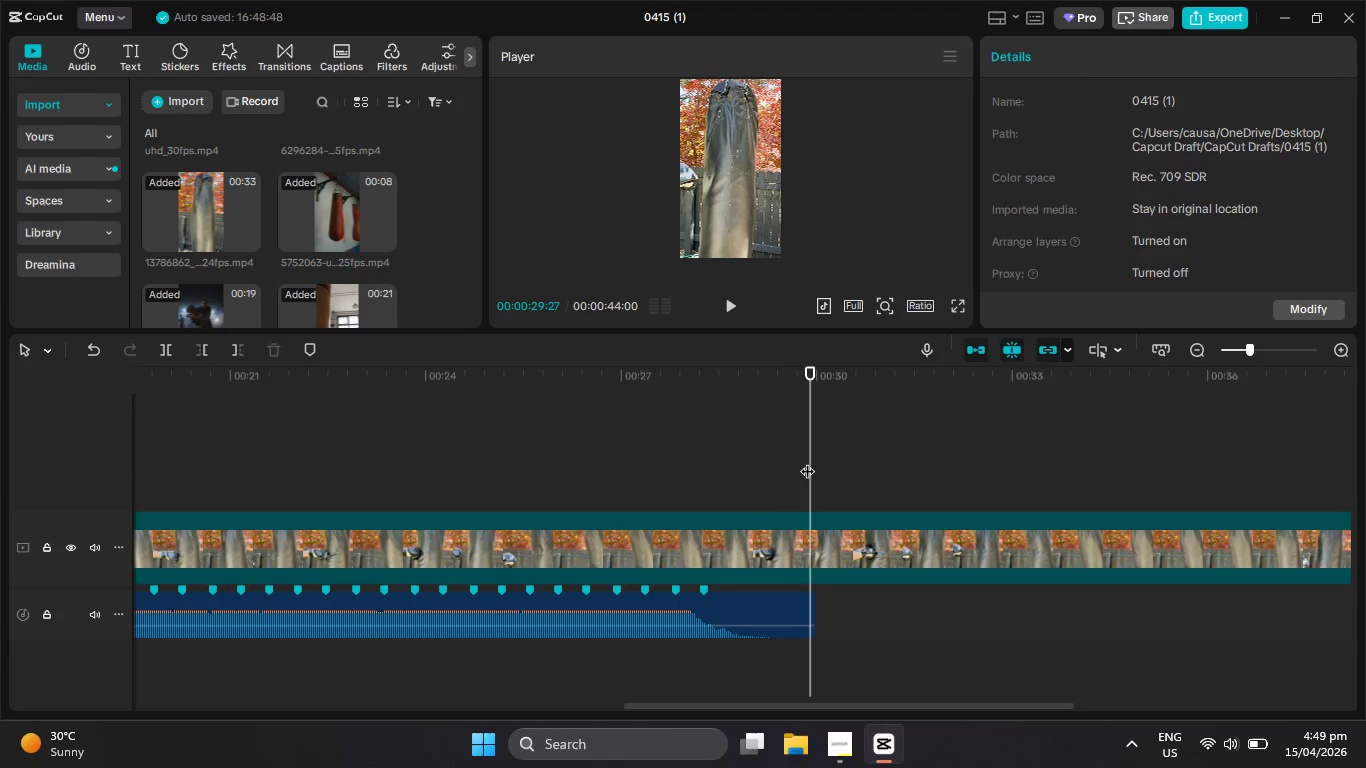 
left_click_drag(start_coordinate=[807, 463], to_coordinate=[681, 454])
 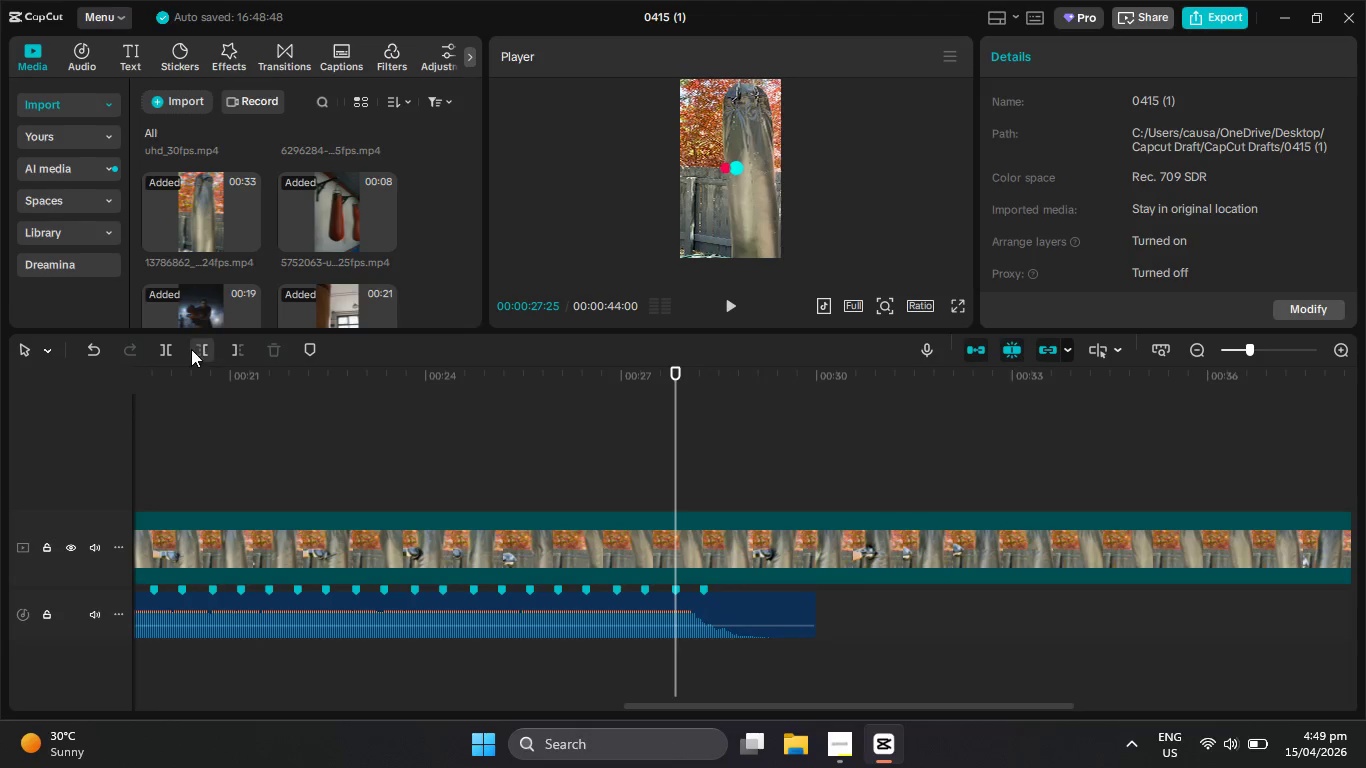 
left_click([202, 349])
 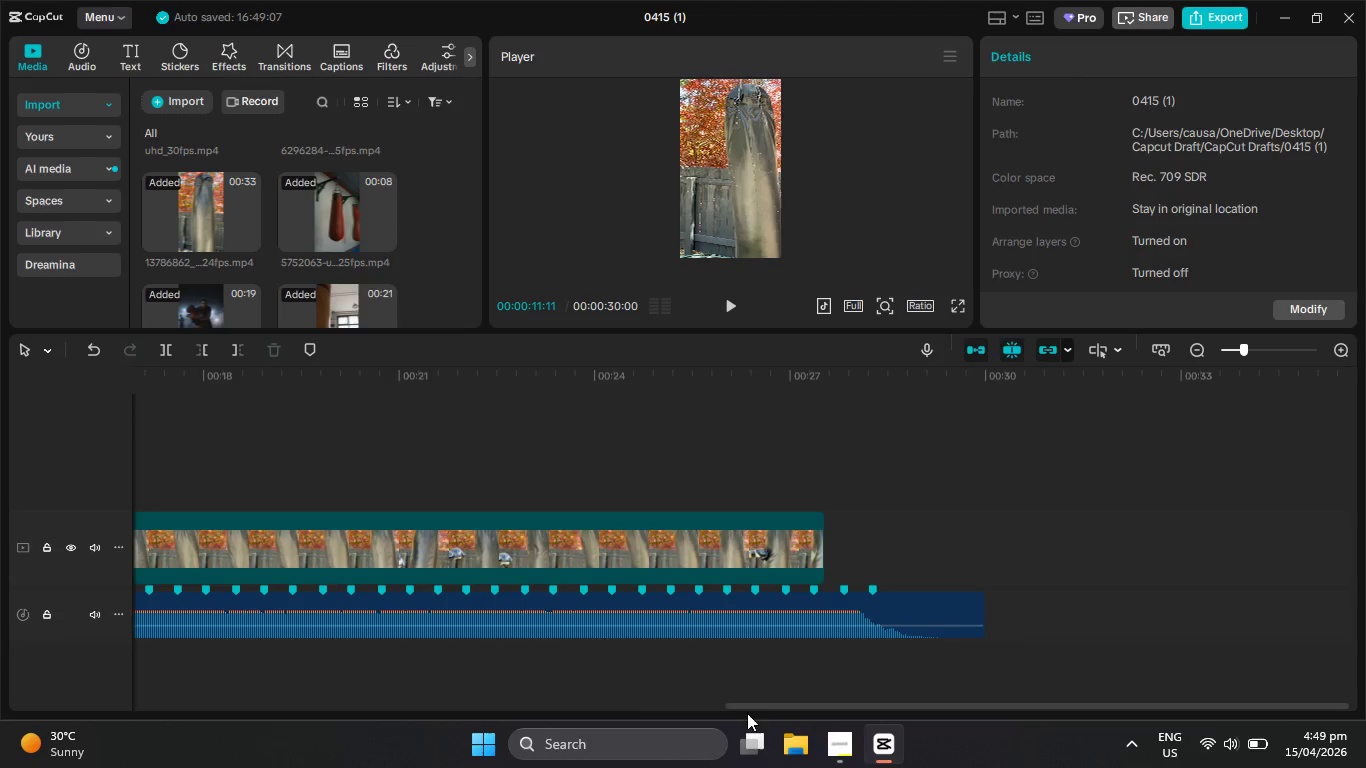 
left_click_drag(start_coordinate=[748, 705], to_coordinate=[395, 684])
 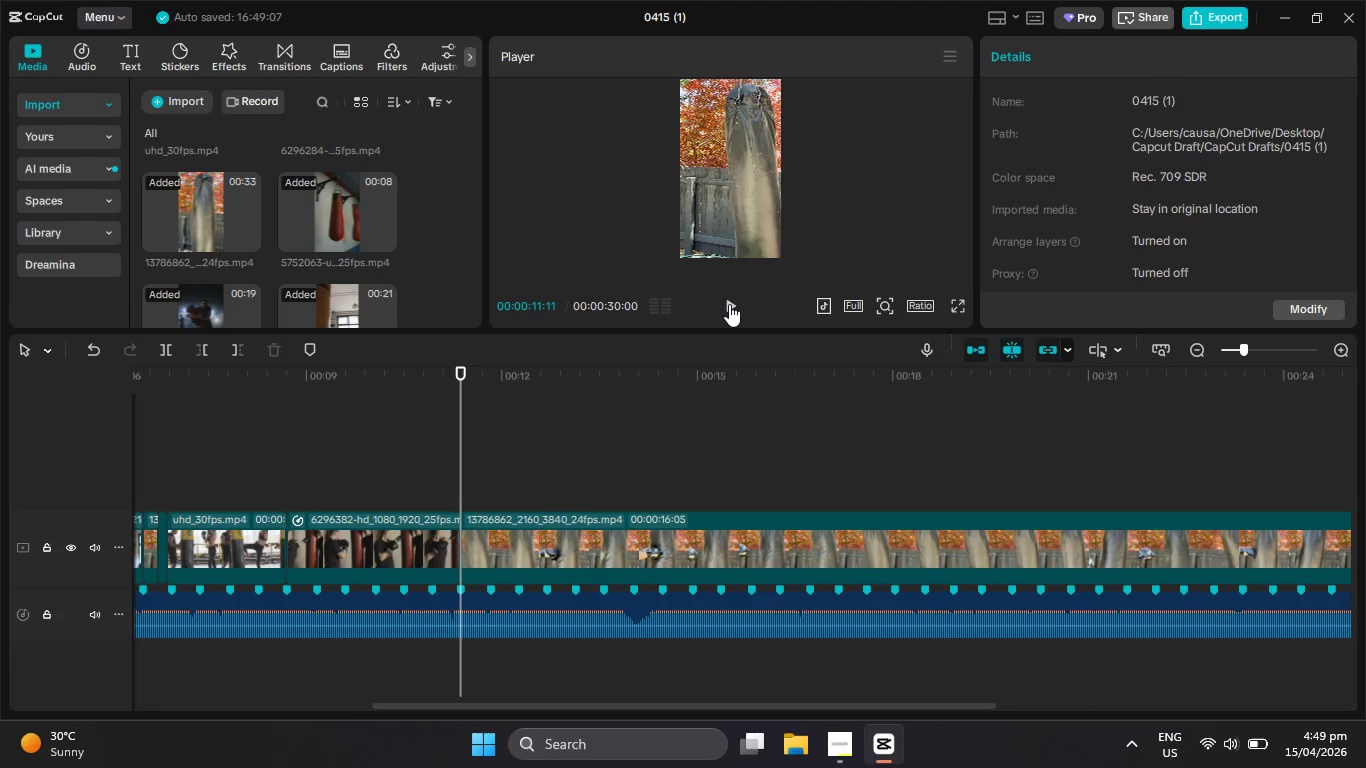 
left_click([729, 304])
 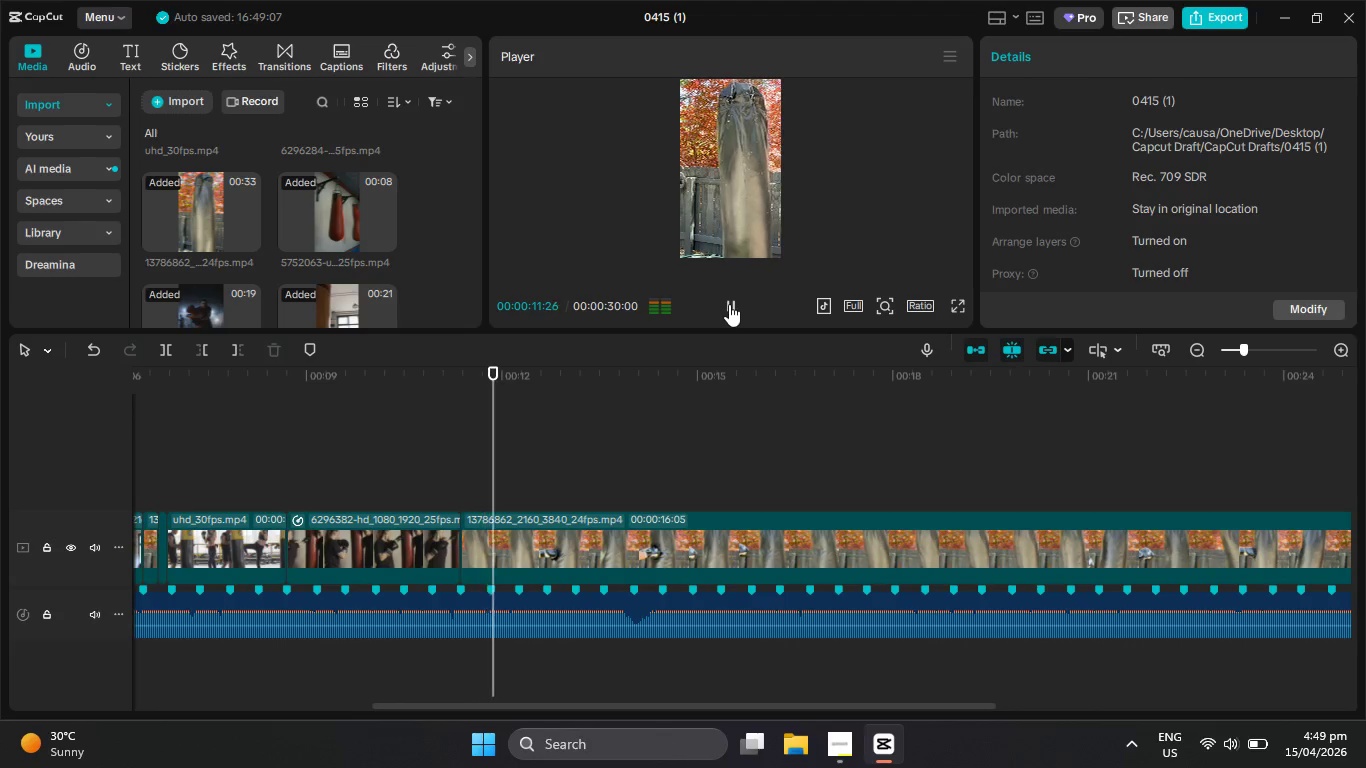 
left_click([729, 304])
 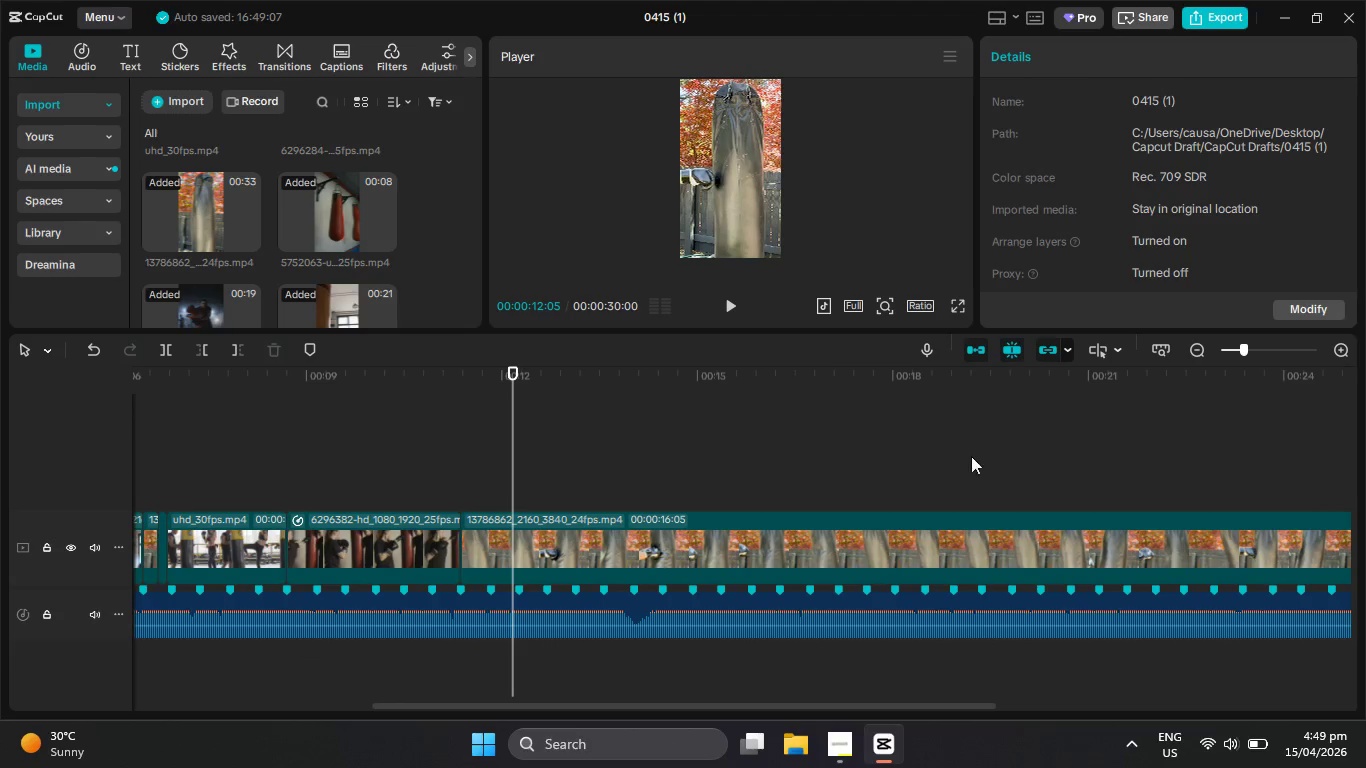 
left_click([970, 533])
 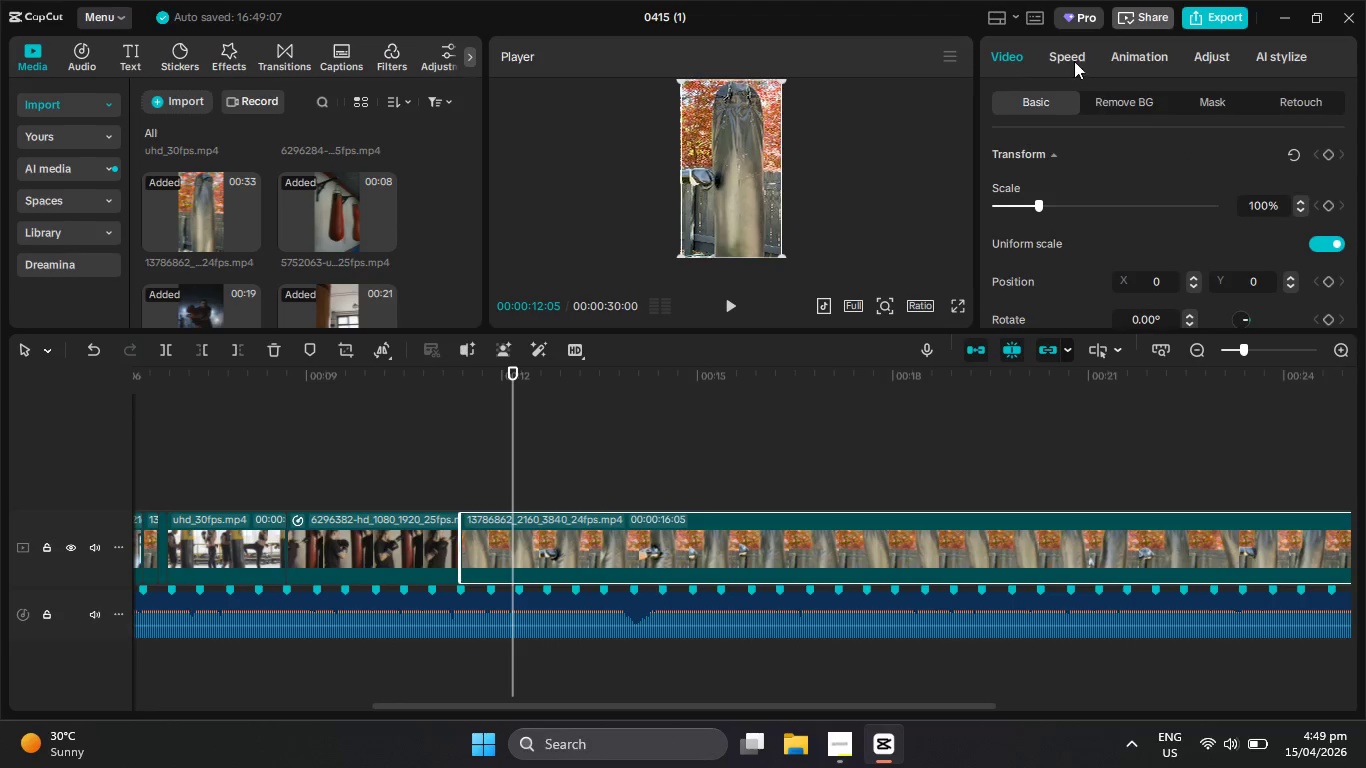 
left_click([1068, 54])
 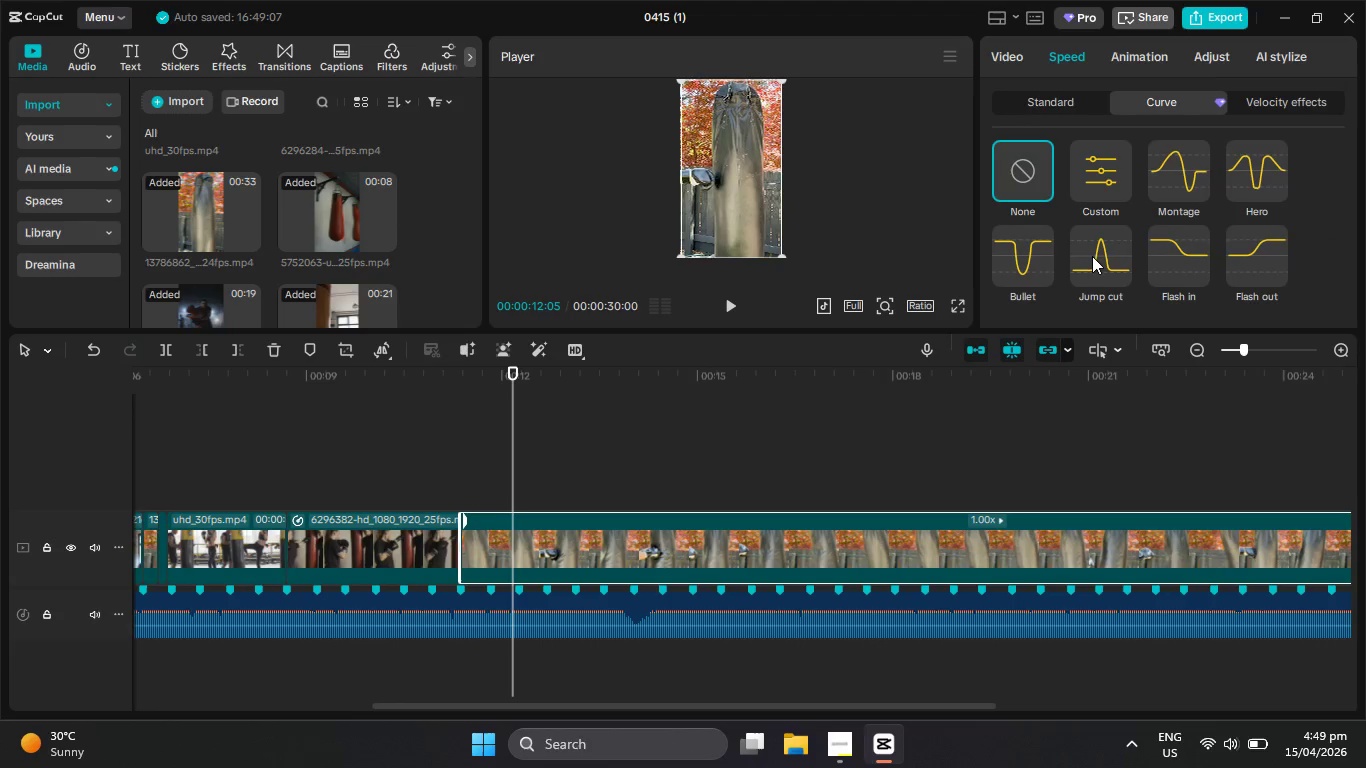 
left_click([1093, 257])
 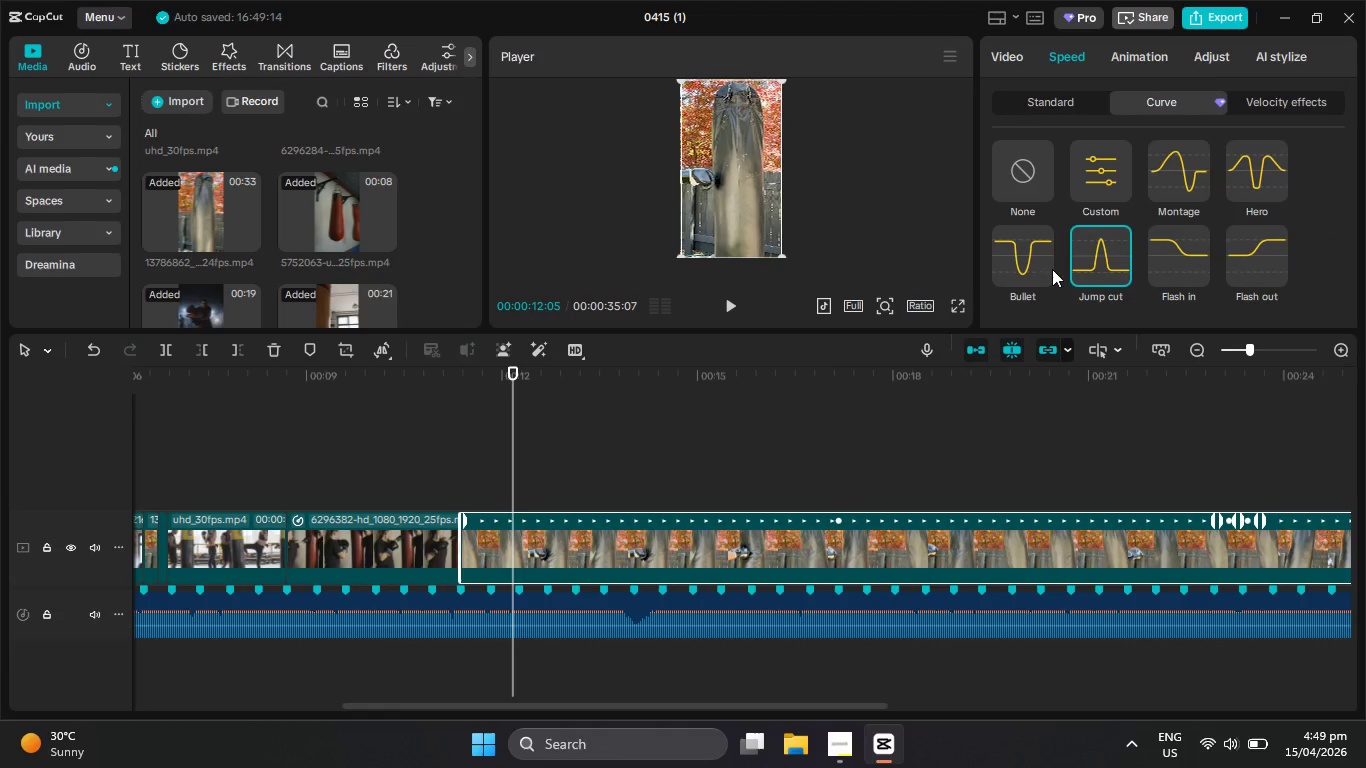 
left_click([1040, 271])
 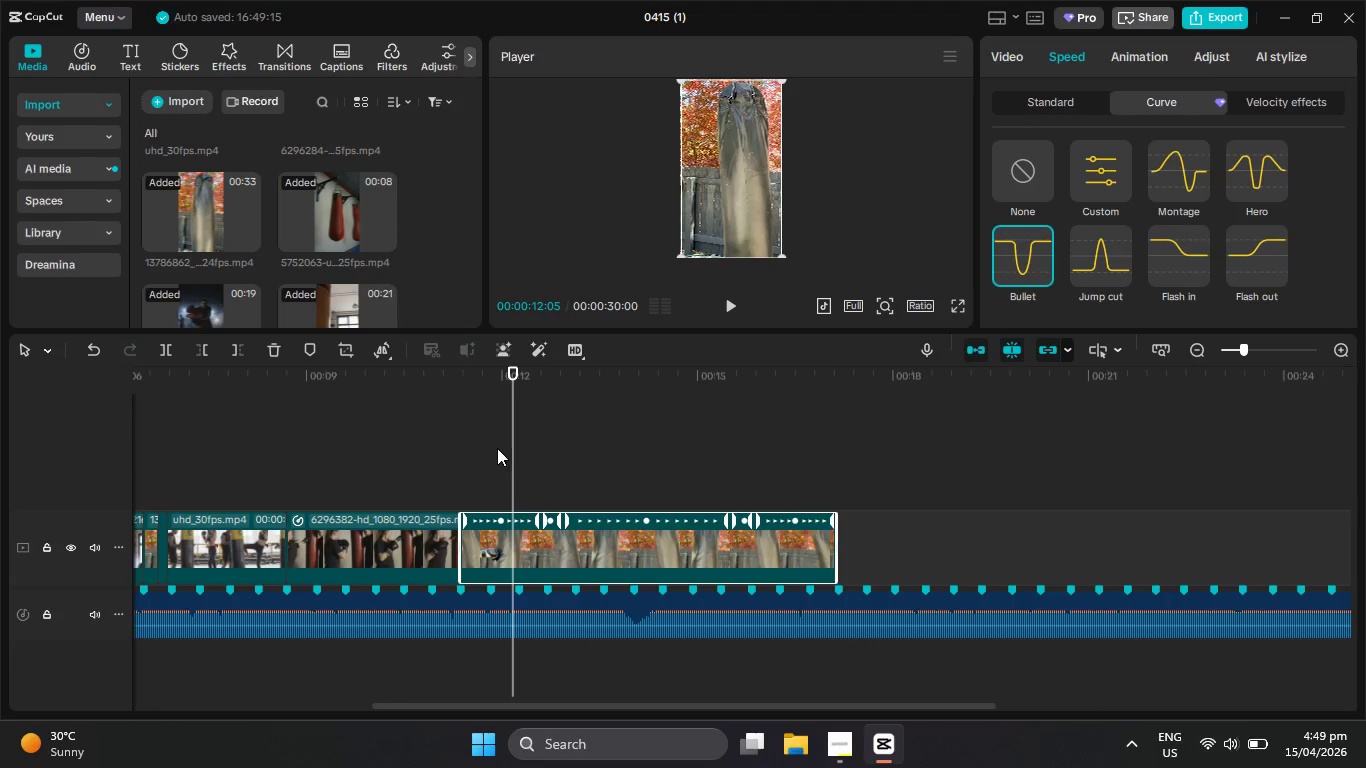 
left_click_drag(start_coordinate=[510, 451], to_coordinate=[451, 450])
 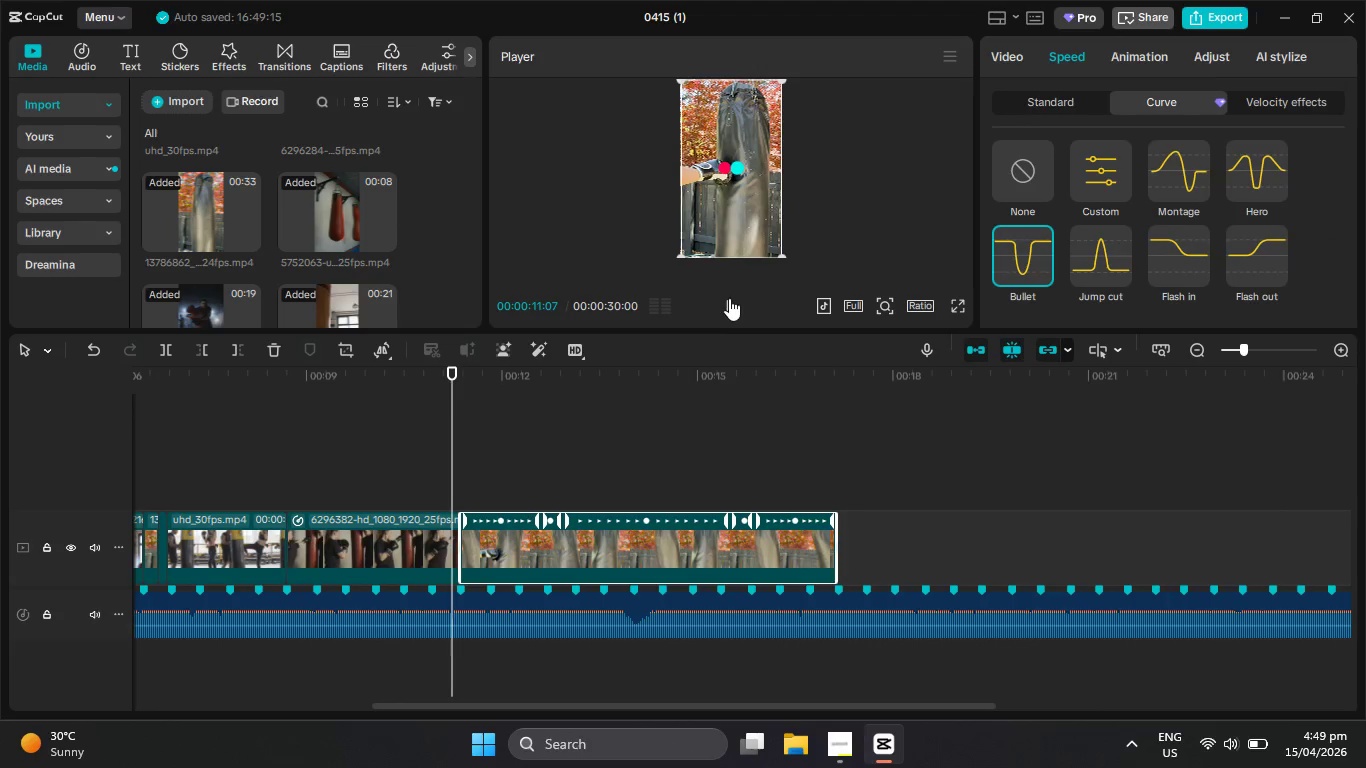 
left_click([729, 298])
 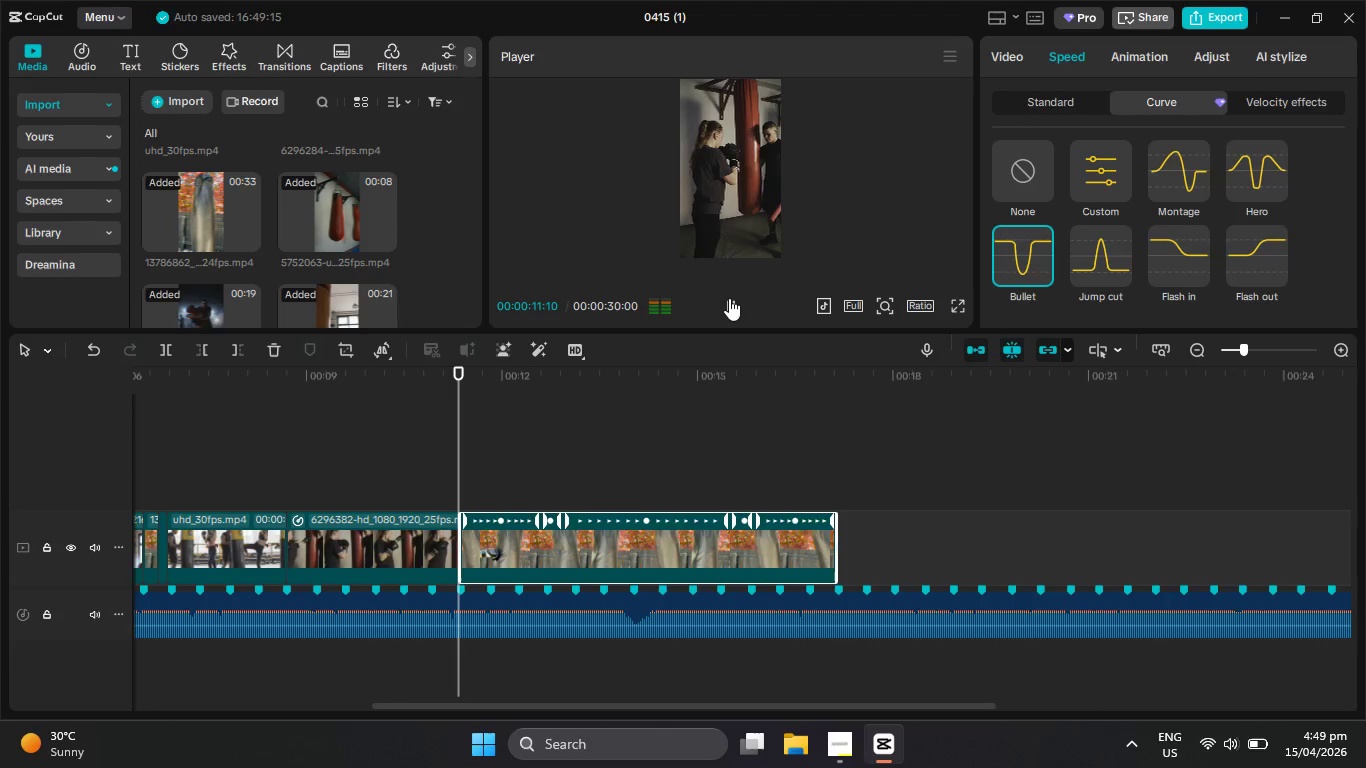 
left_click([729, 298])
 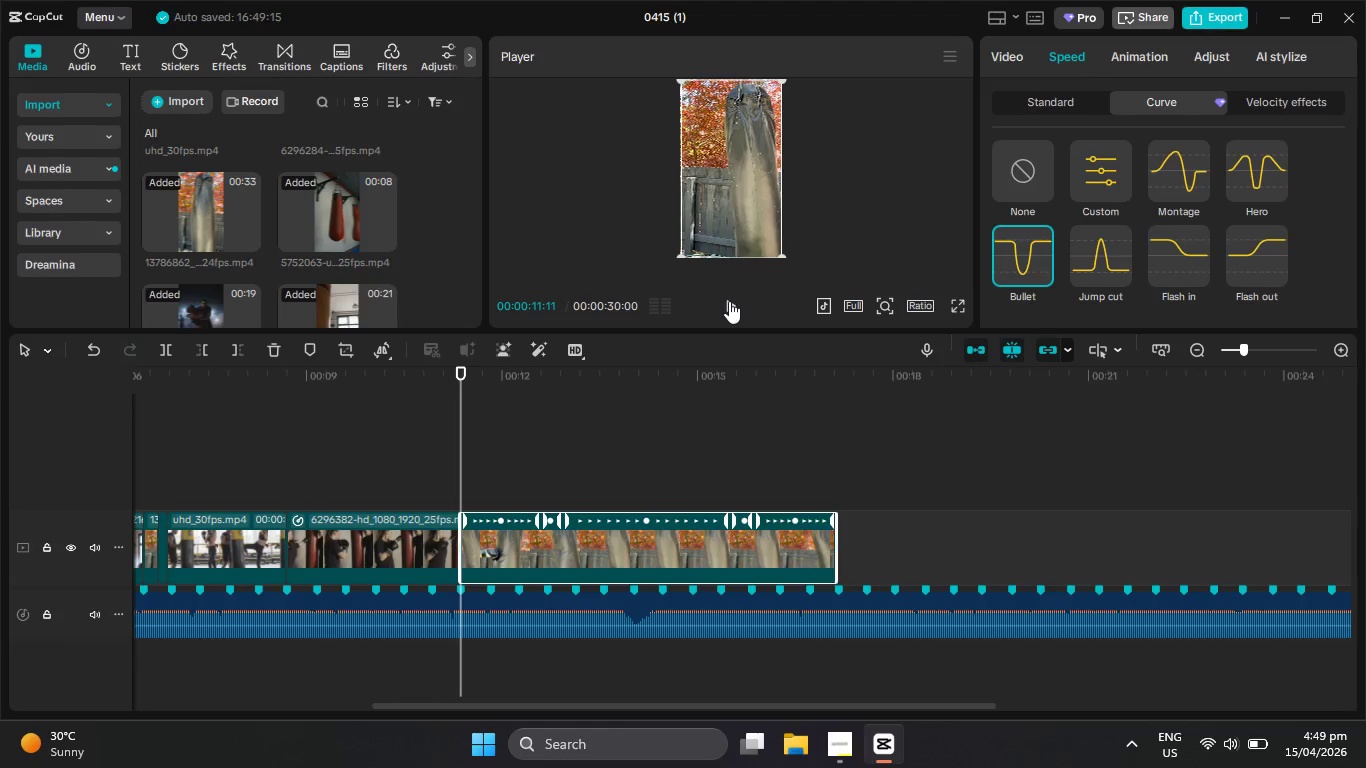 
left_click([729, 301])
 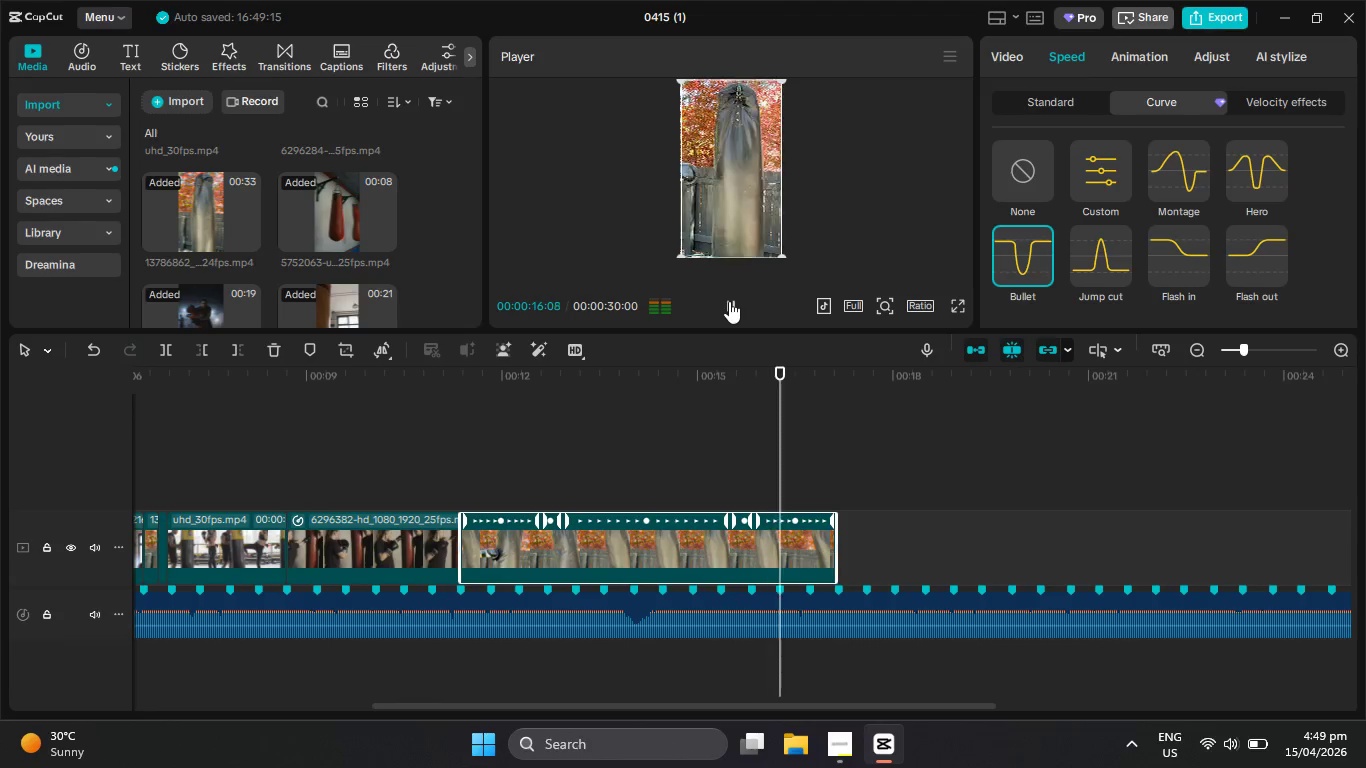 
wait(5.11)
 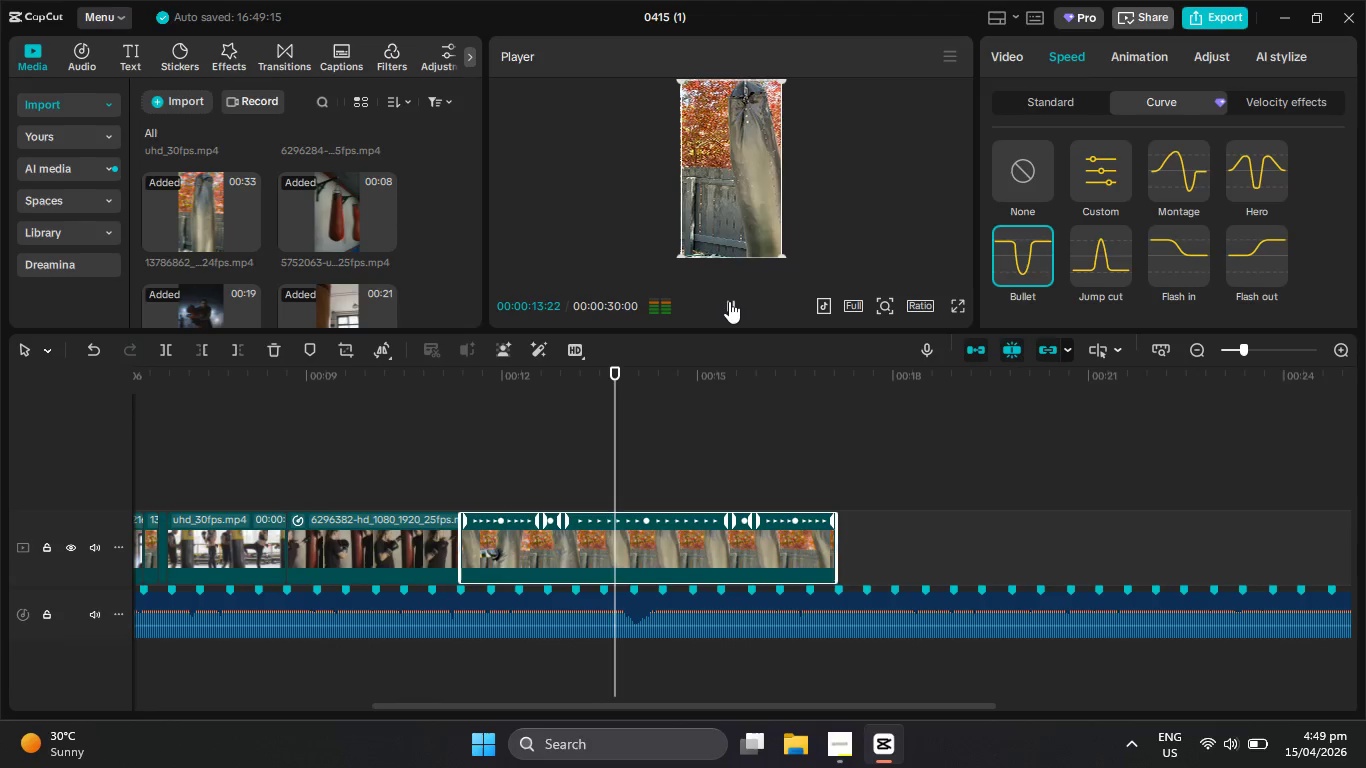 
left_click([729, 301])
 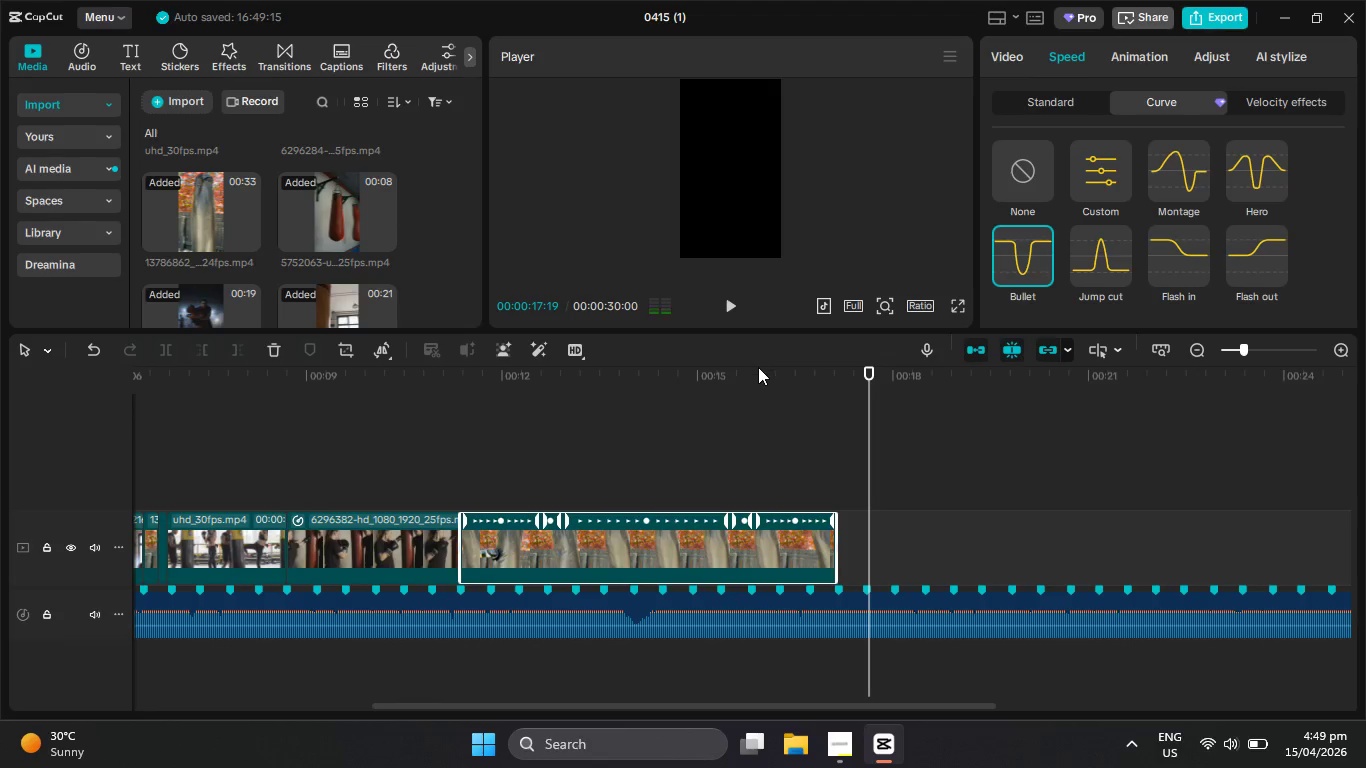 
left_click_drag(start_coordinate=[757, 375], to_coordinate=[484, 399])
 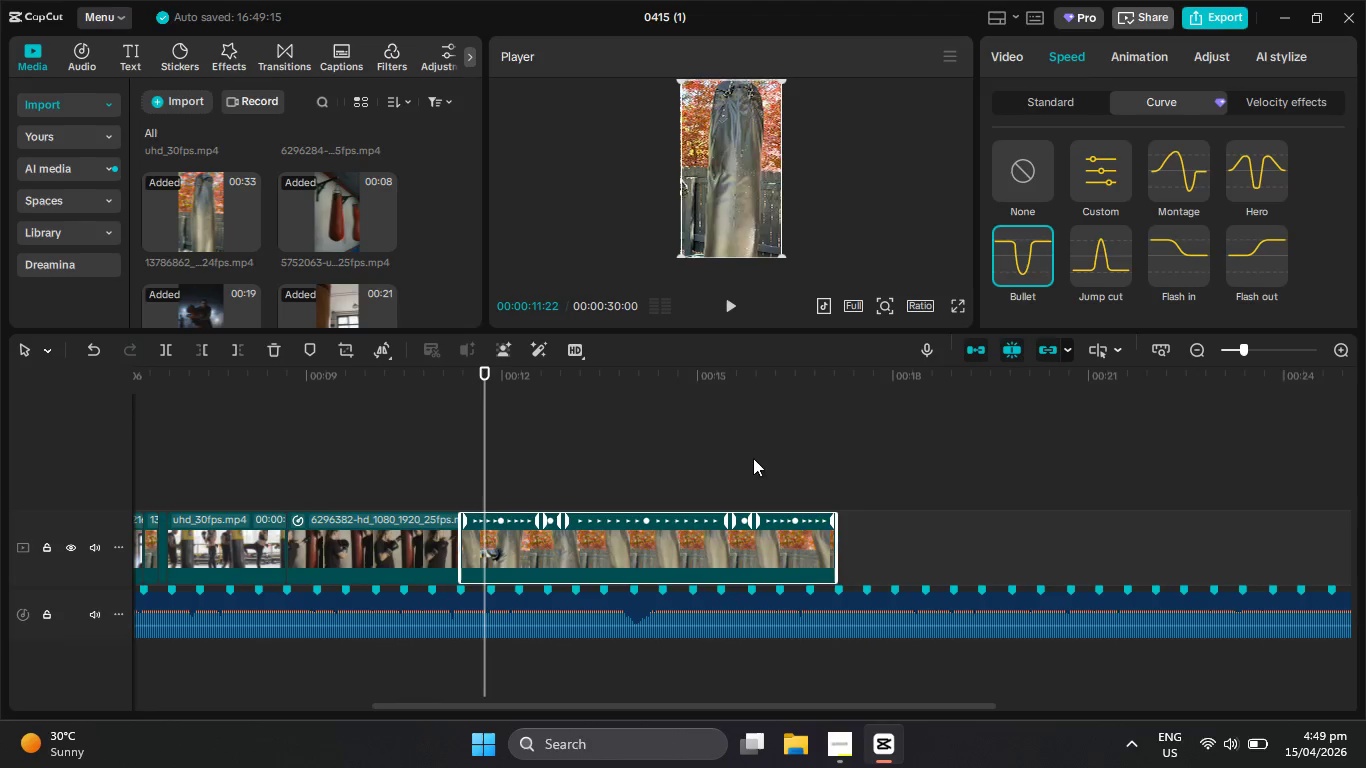 
left_click_drag(start_coordinate=[695, 373], to_coordinate=[723, 378])
 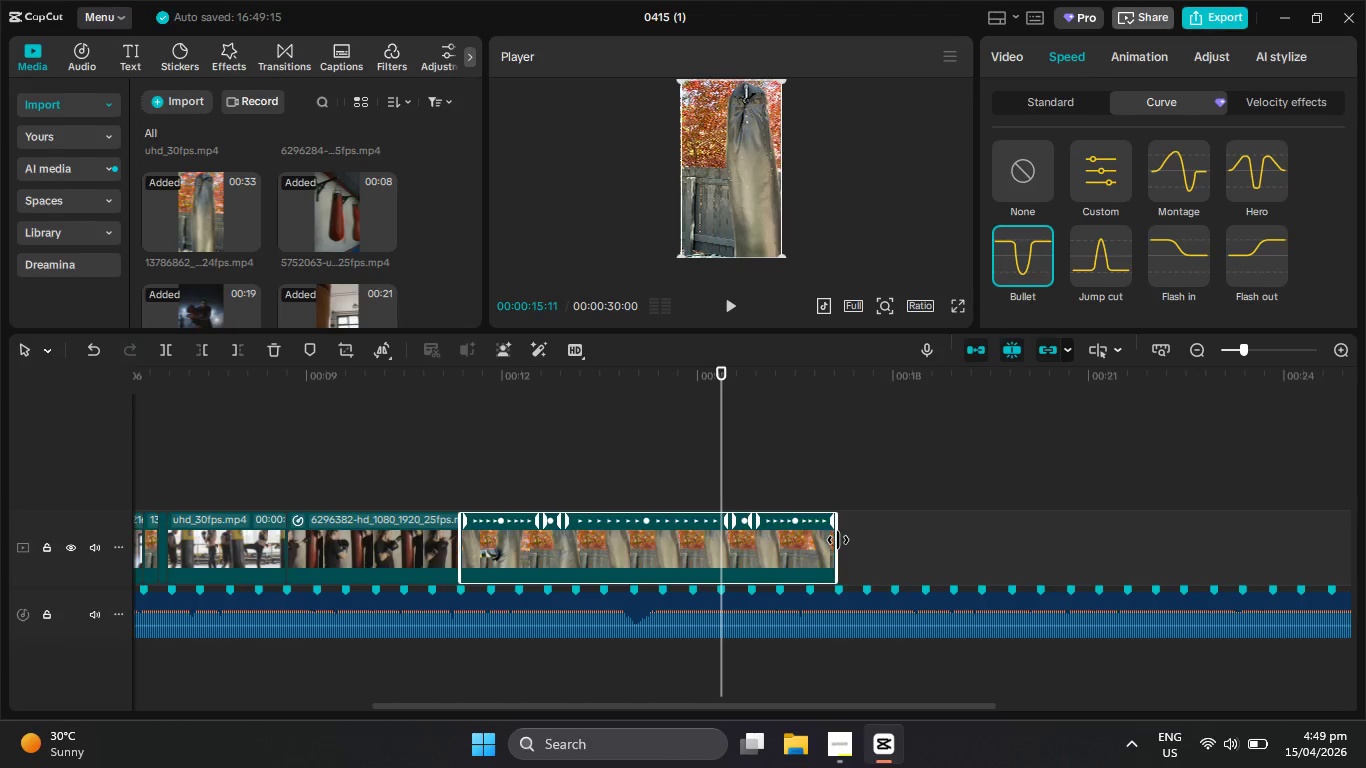 
left_click_drag(start_coordinate=[838, 541], to_coordinate=[718, 541])
 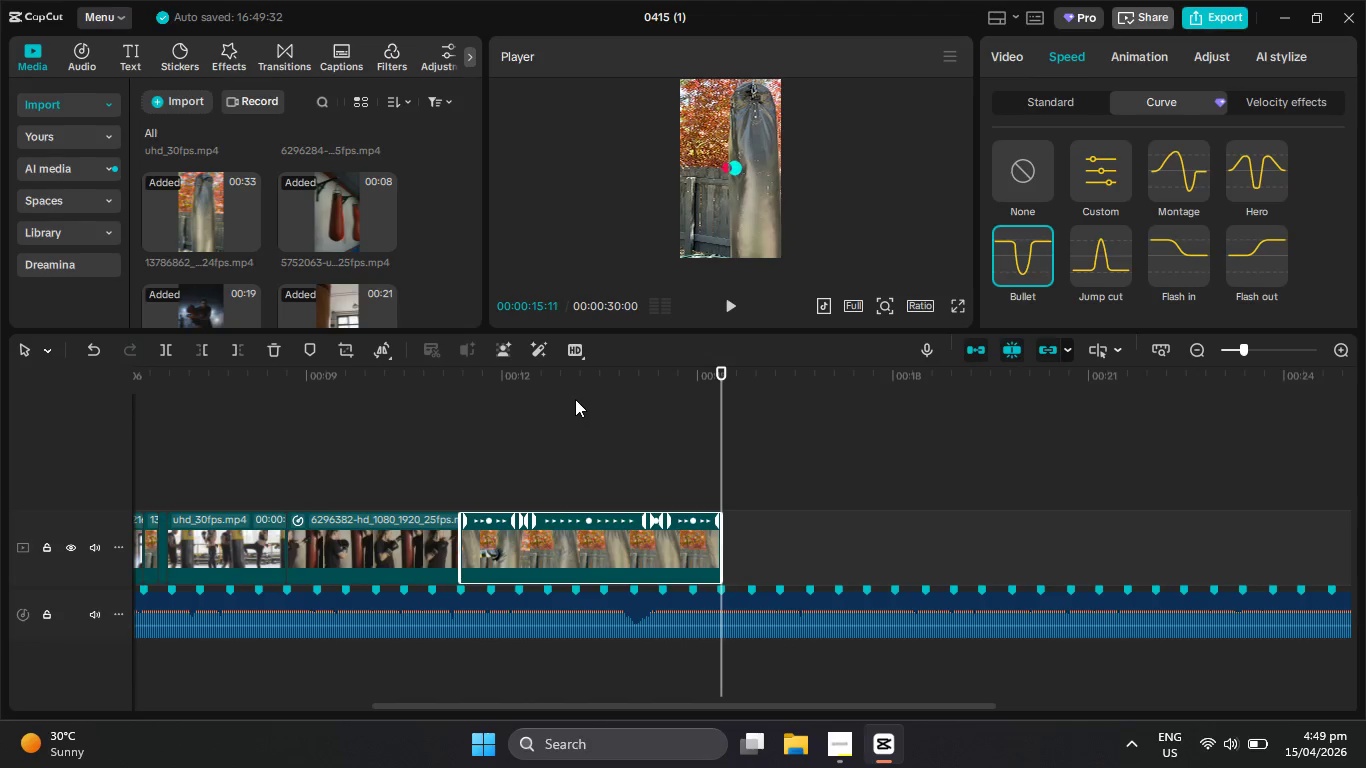 
left_click_drag(start_coordinate=[576, 392], to_coordinate=[454, 385])
 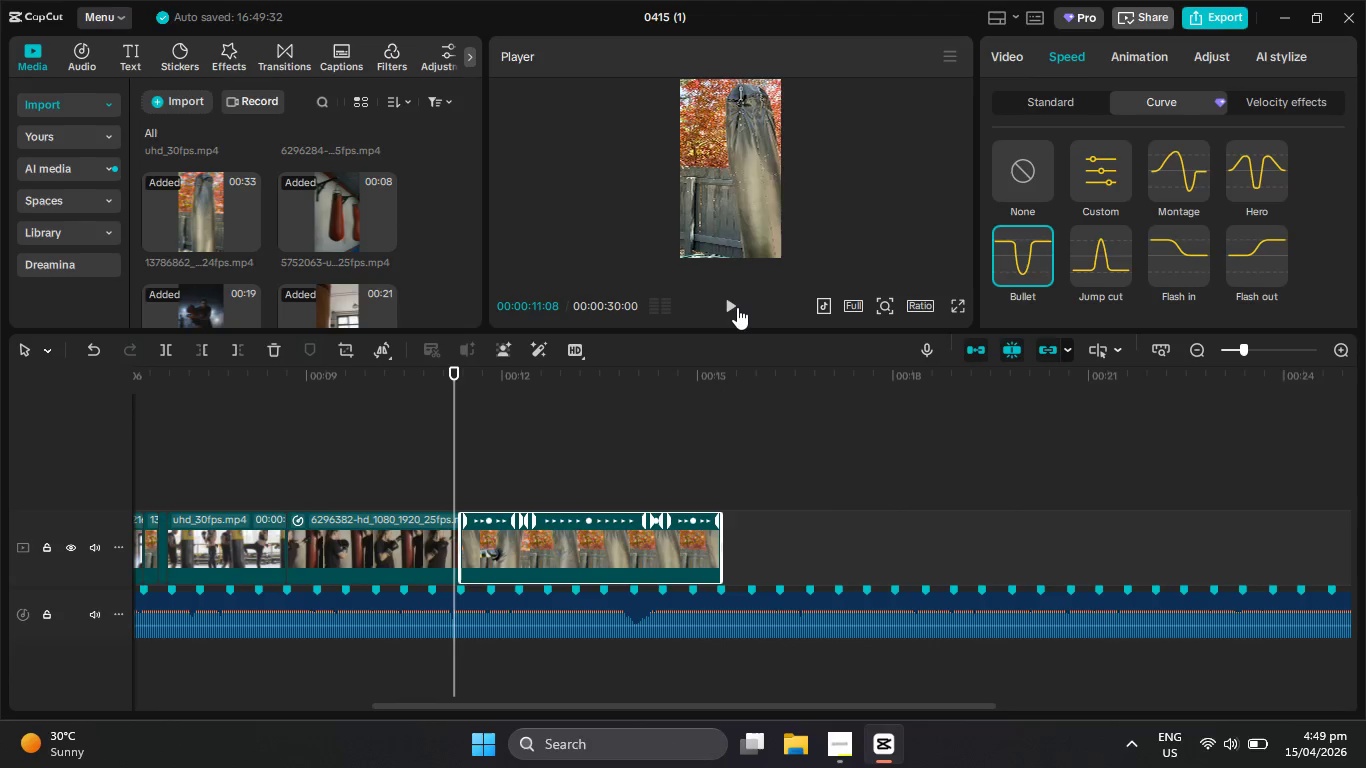 
left_click([726, 302])
 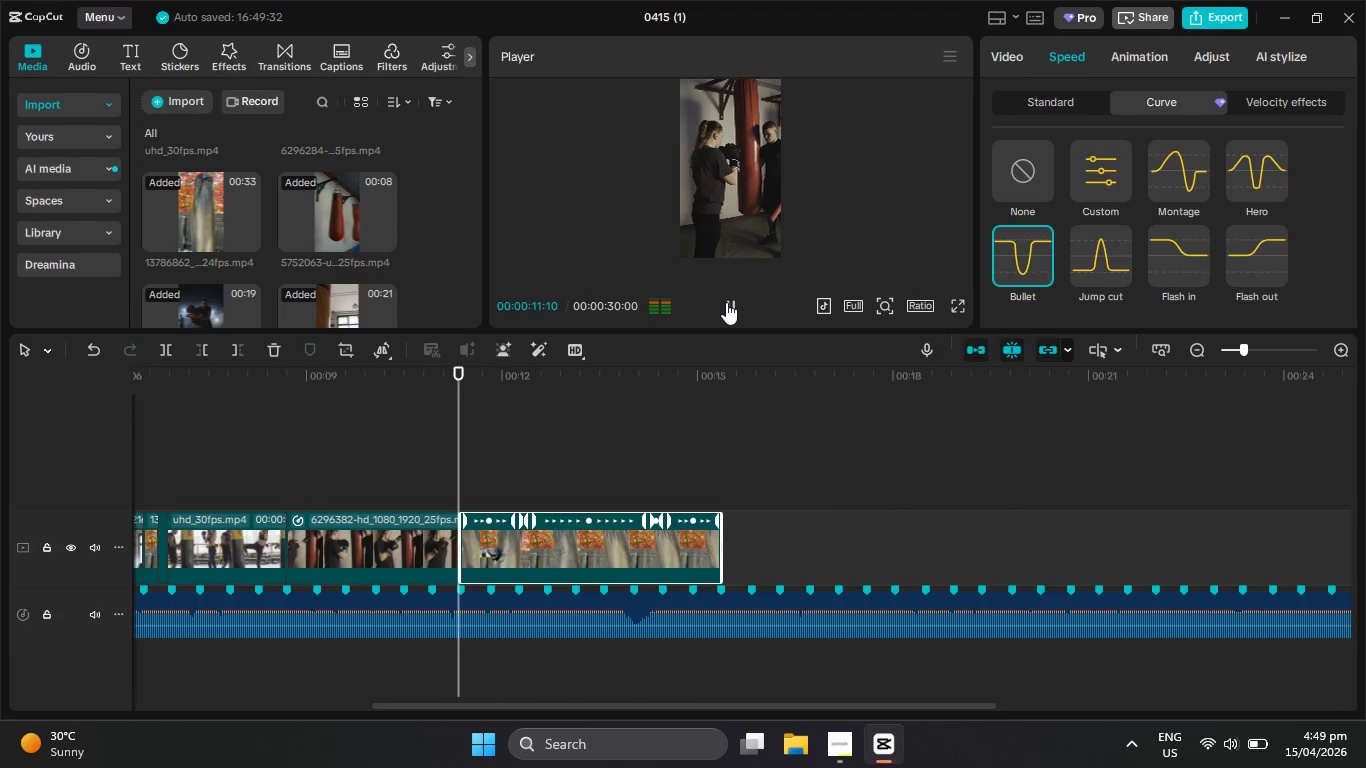 
left_click([726, 302])
 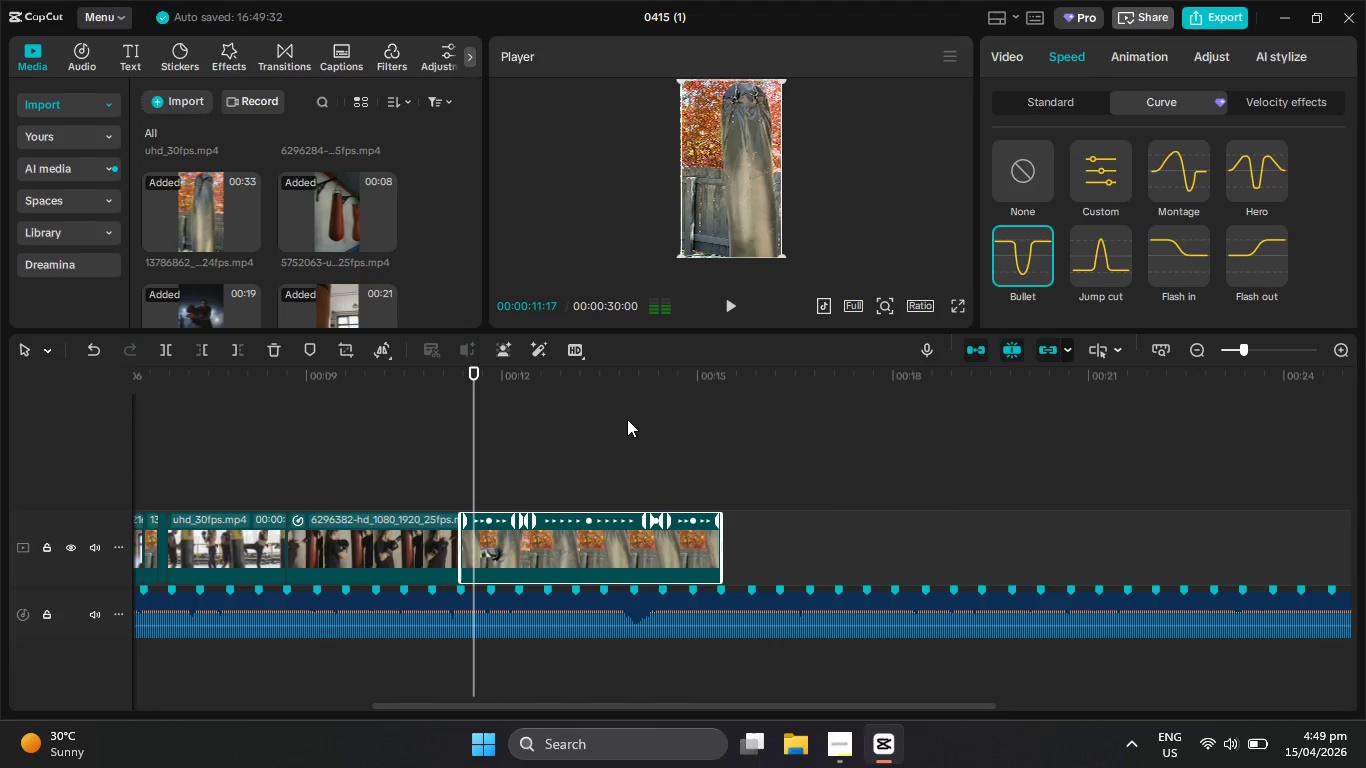 
hold_key(key=ControlLeft, duration=0.77)
scroll: coordinate [568, 411], scroll_direction: down, amount: 10.0
 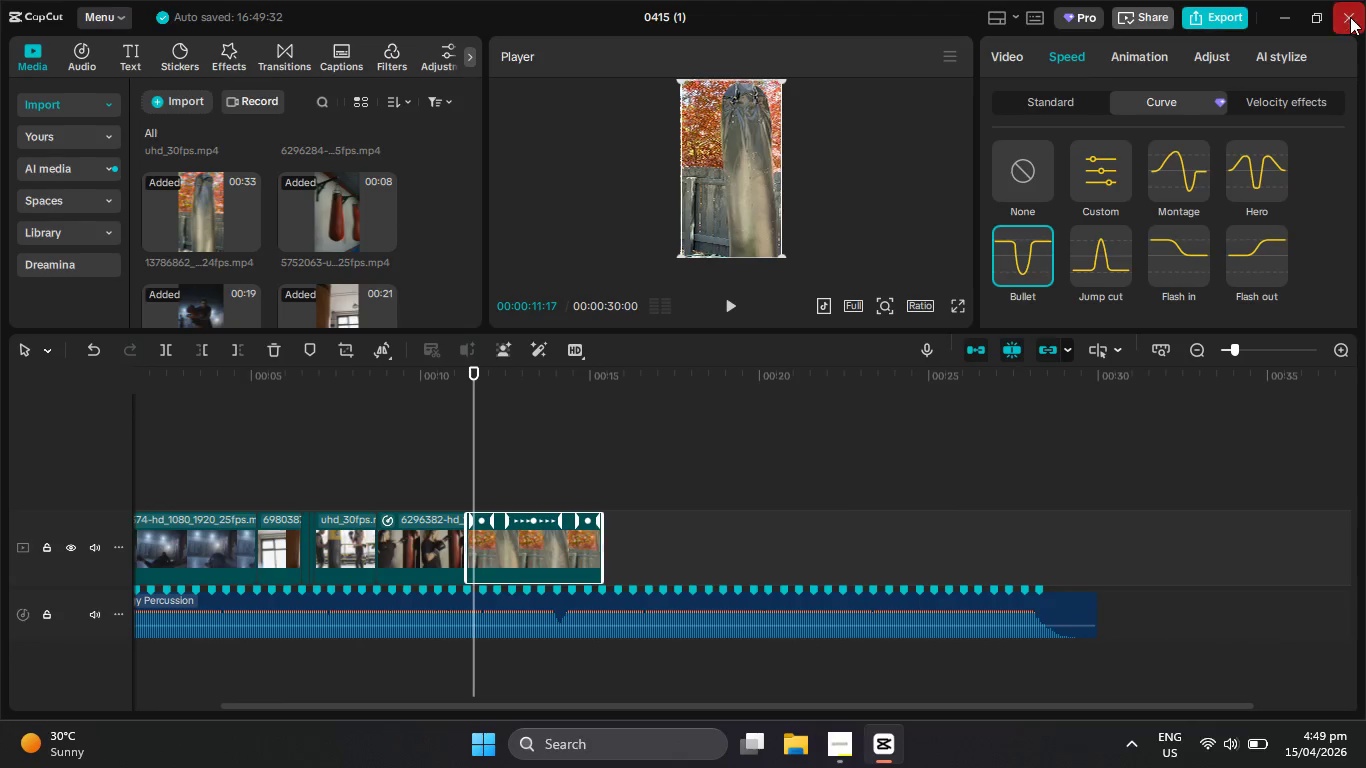 
left_click([1350, 17])
 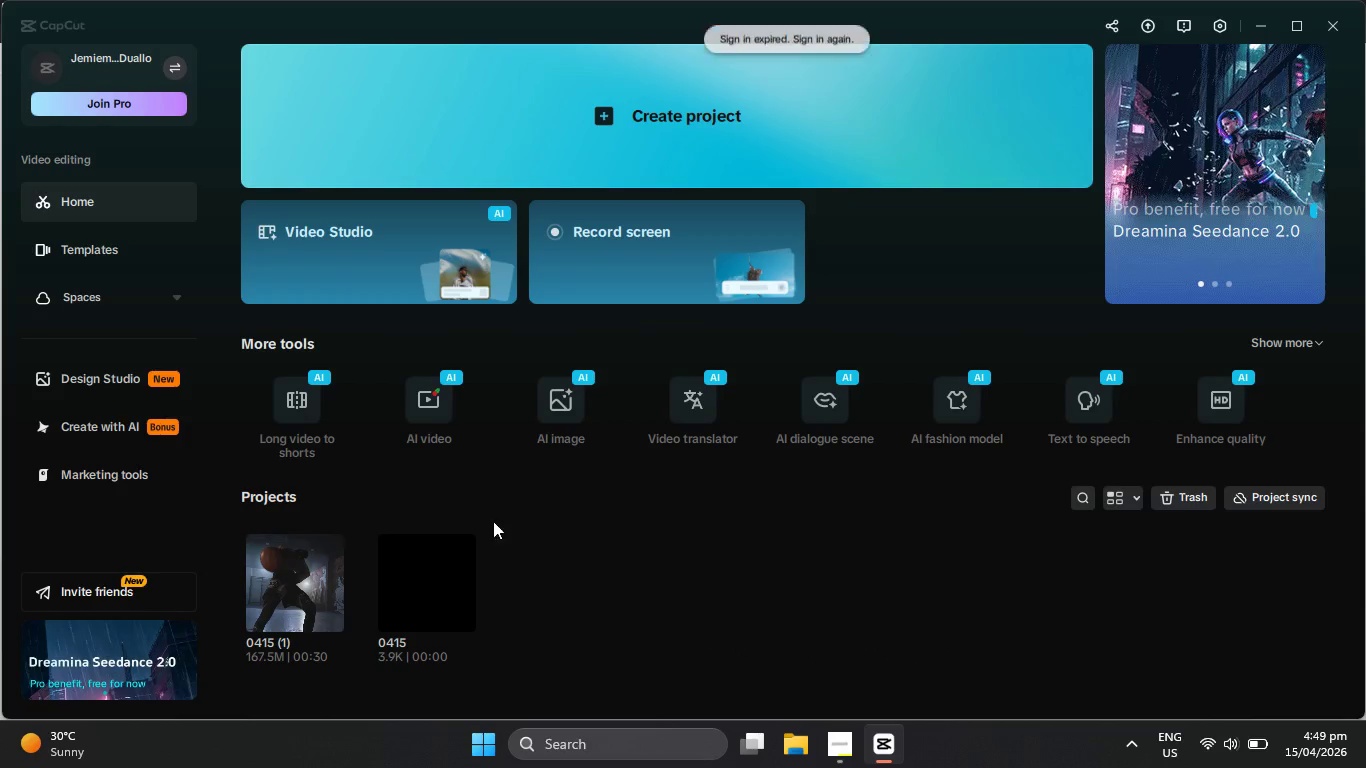 
left_click([301, 567])
 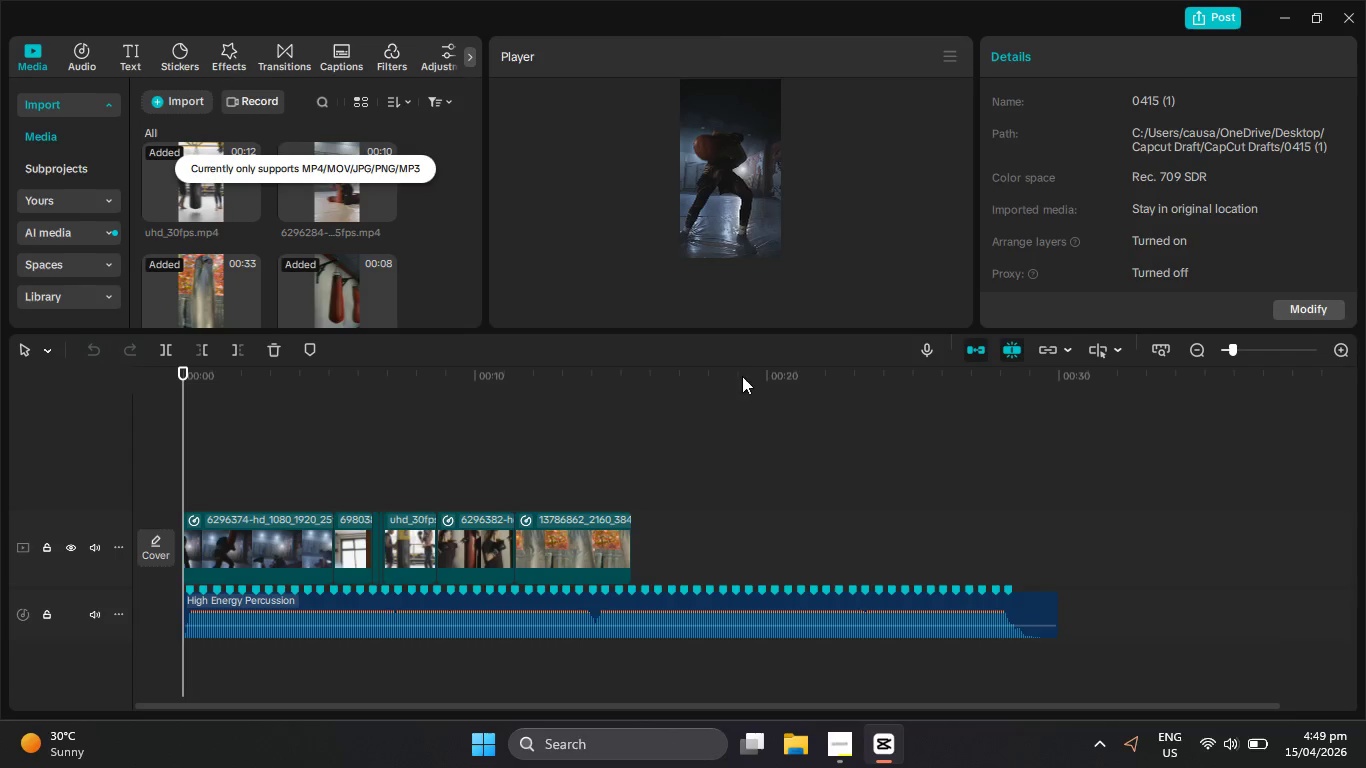 
wait(5.47)
 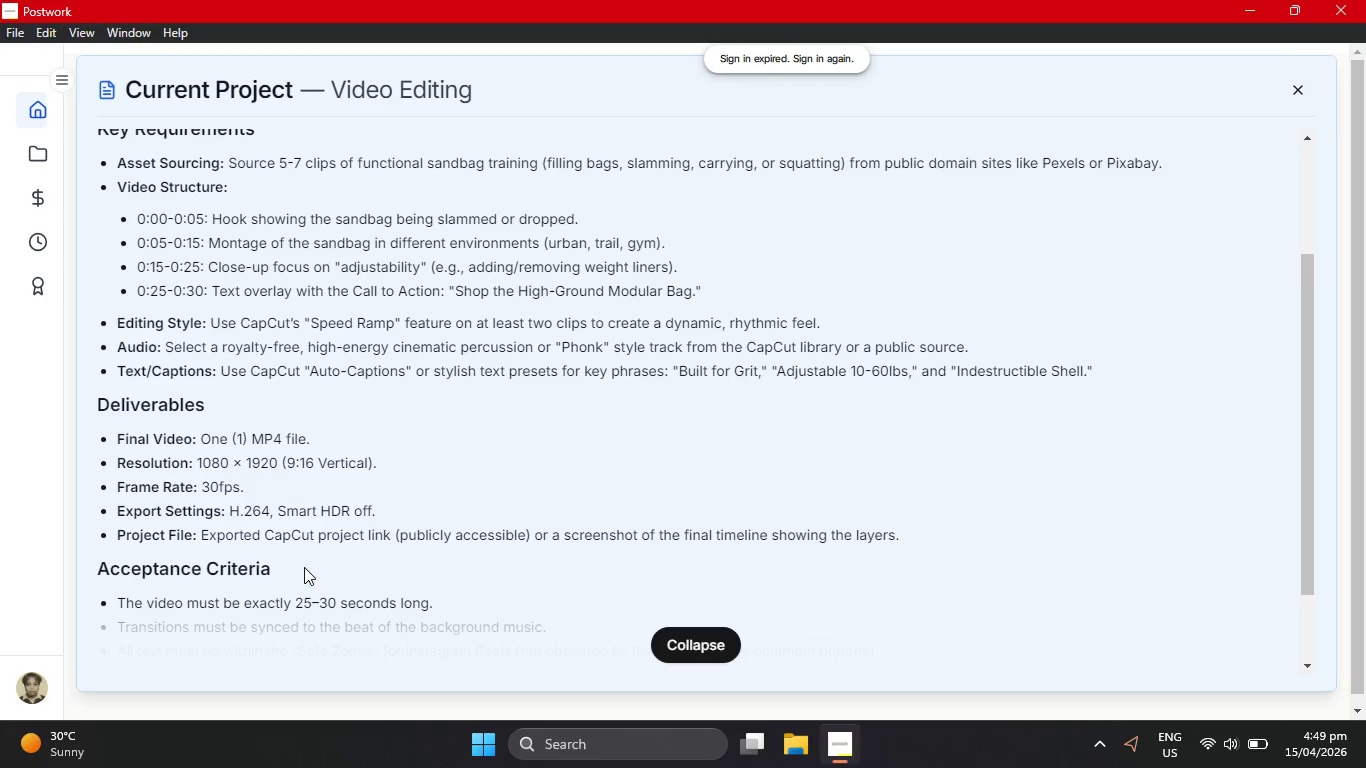 
left_click([728, 304])
 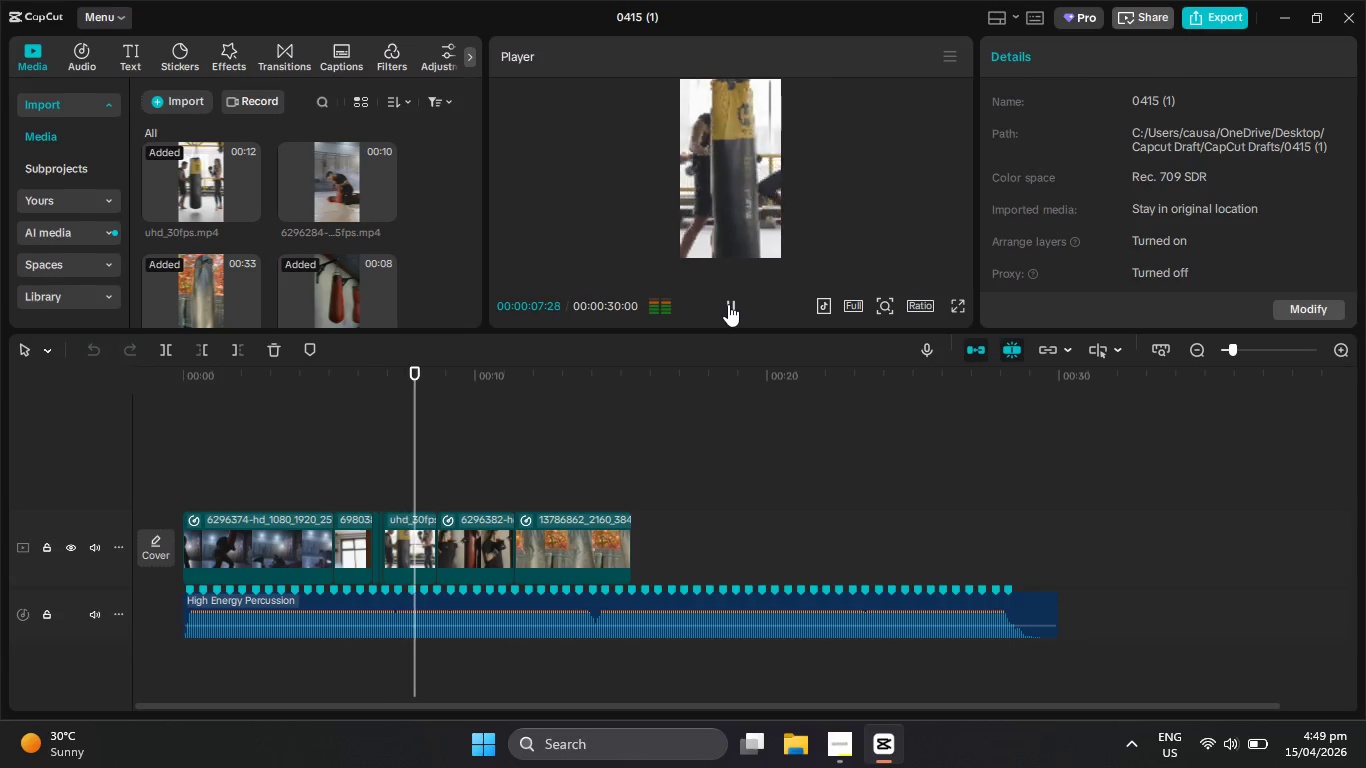 
wait(13.12)
 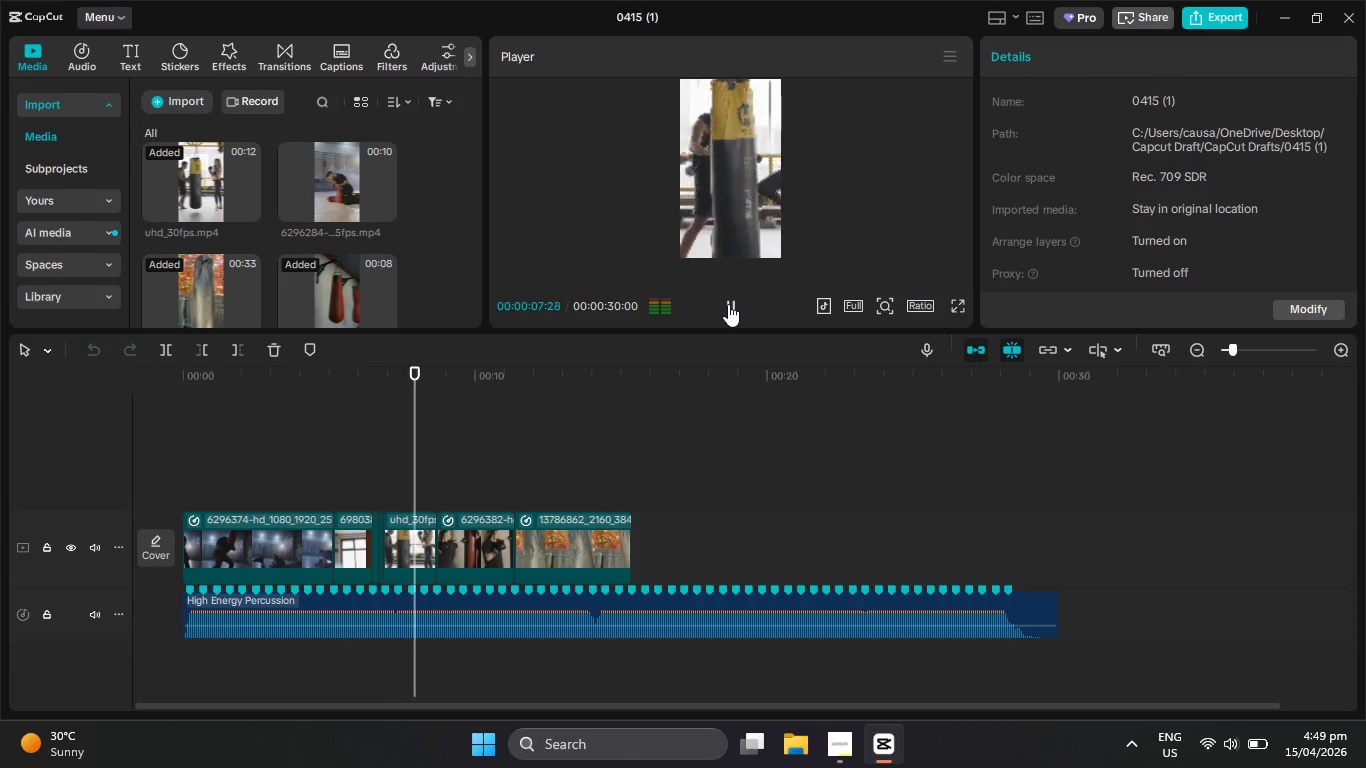 
hold_key(key=ControlLeft, duration=1.08)
scroll: coordinate [620, 470], scroll_direction: up, amount: 13.0
 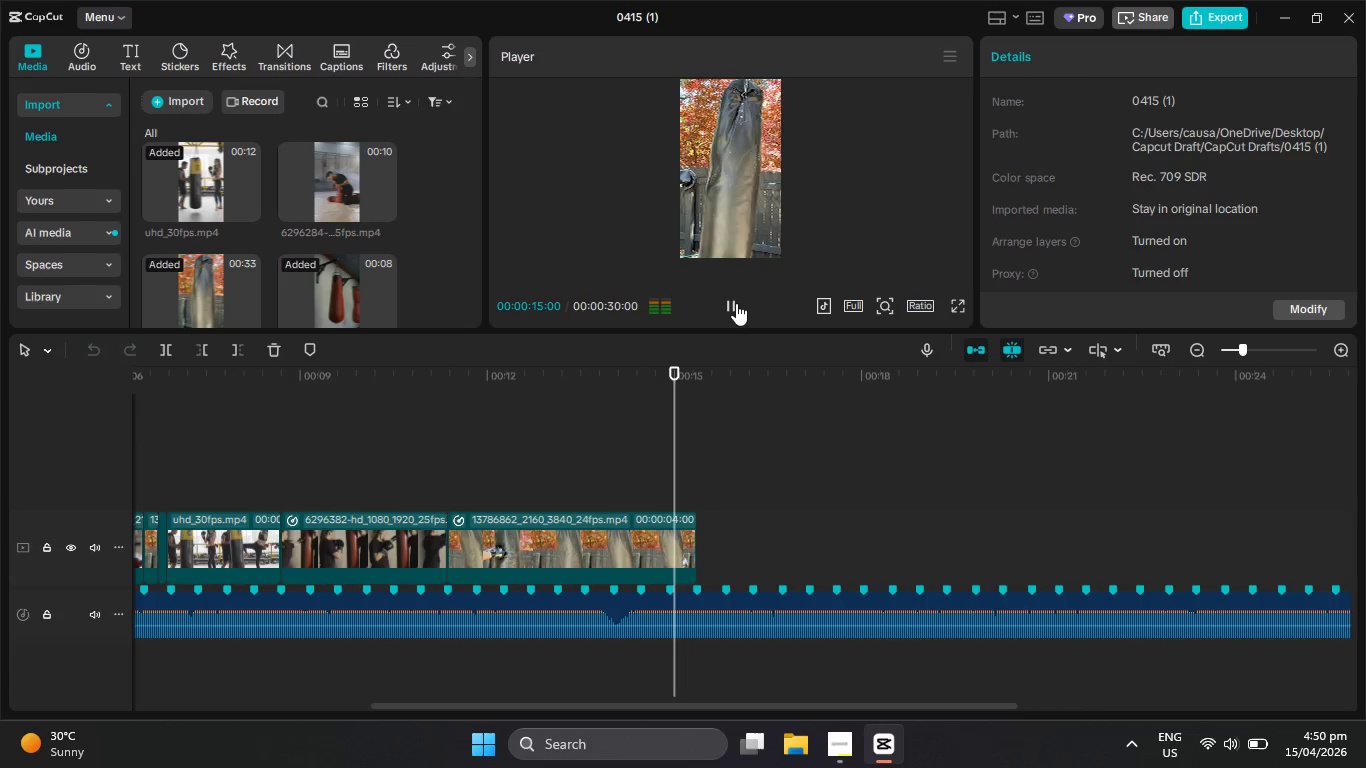 
left_click([736, 303])
 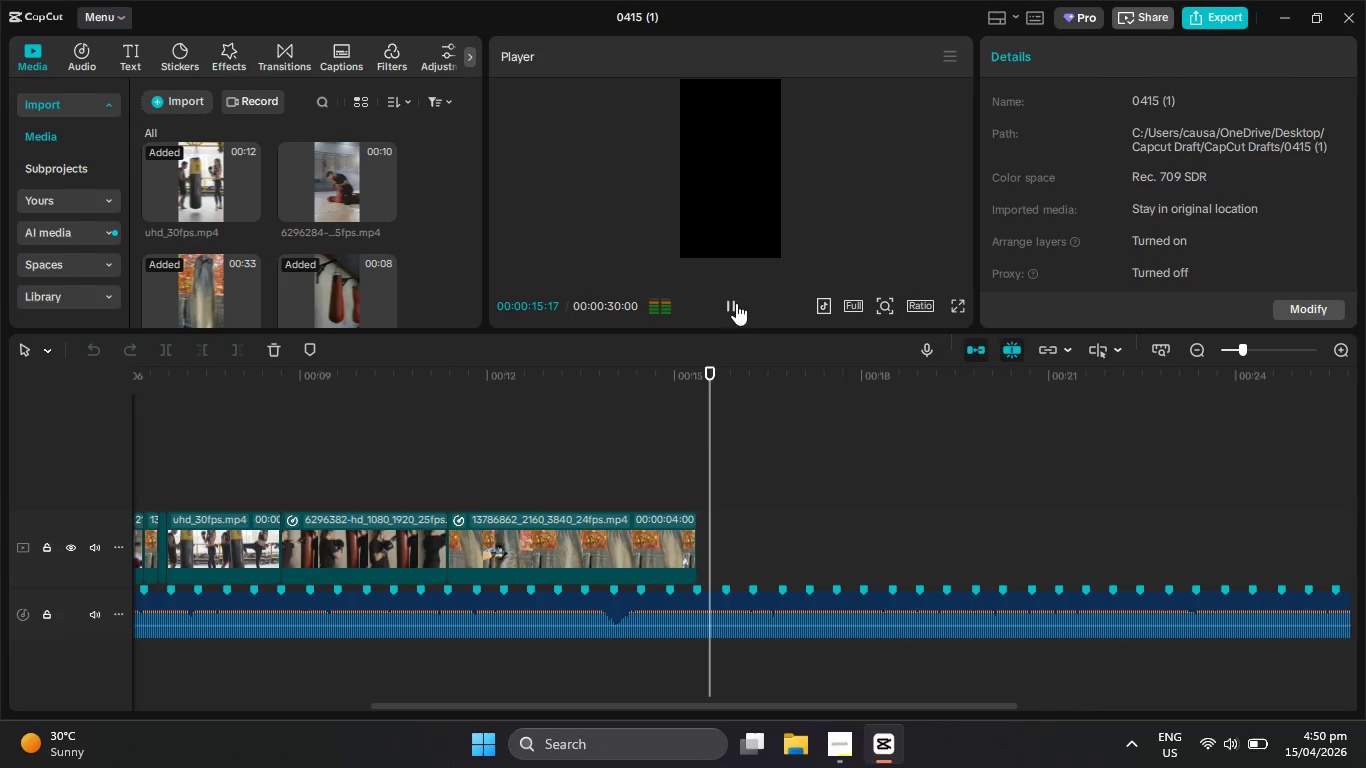 
hold_key(key=ControlLeft, duration=0.67)
 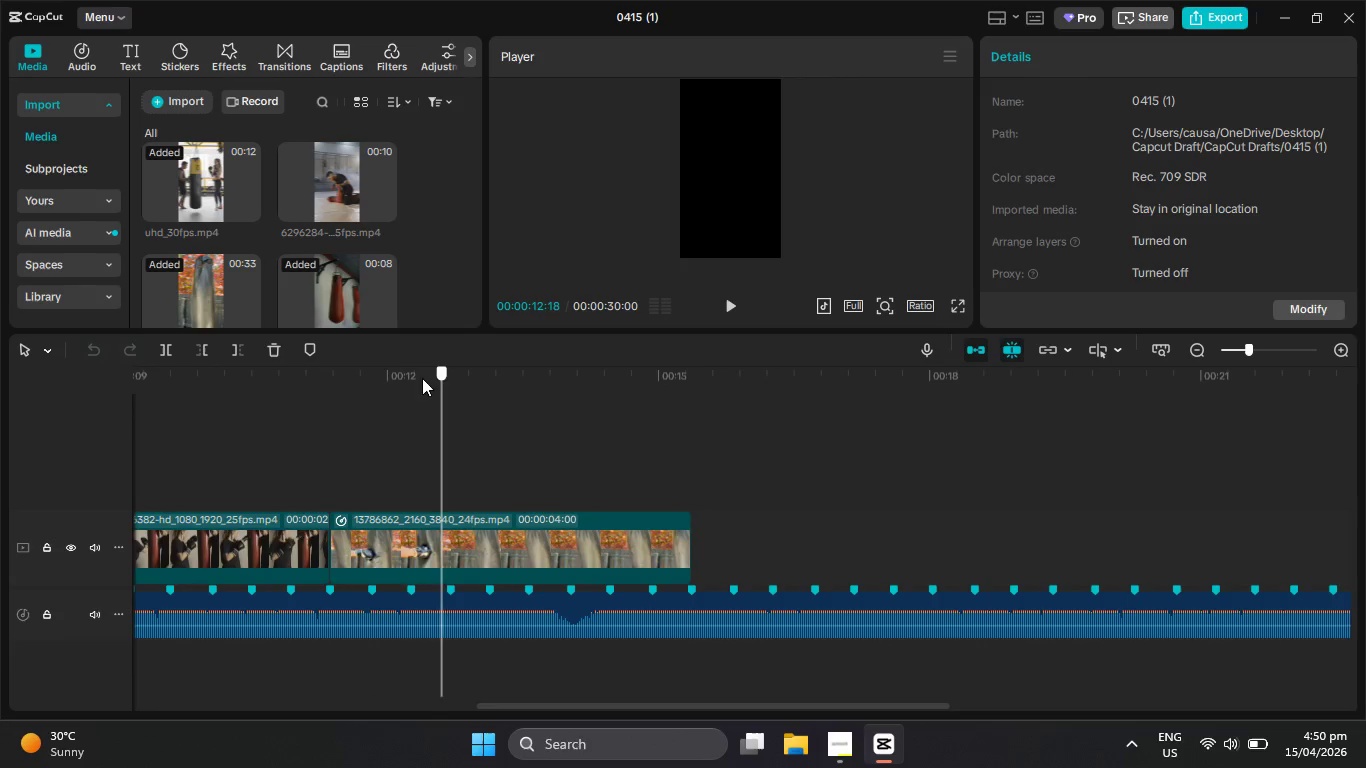 
left_click_drag(start_coordinate=[603, 379], to_coordinate=[359, 367])
 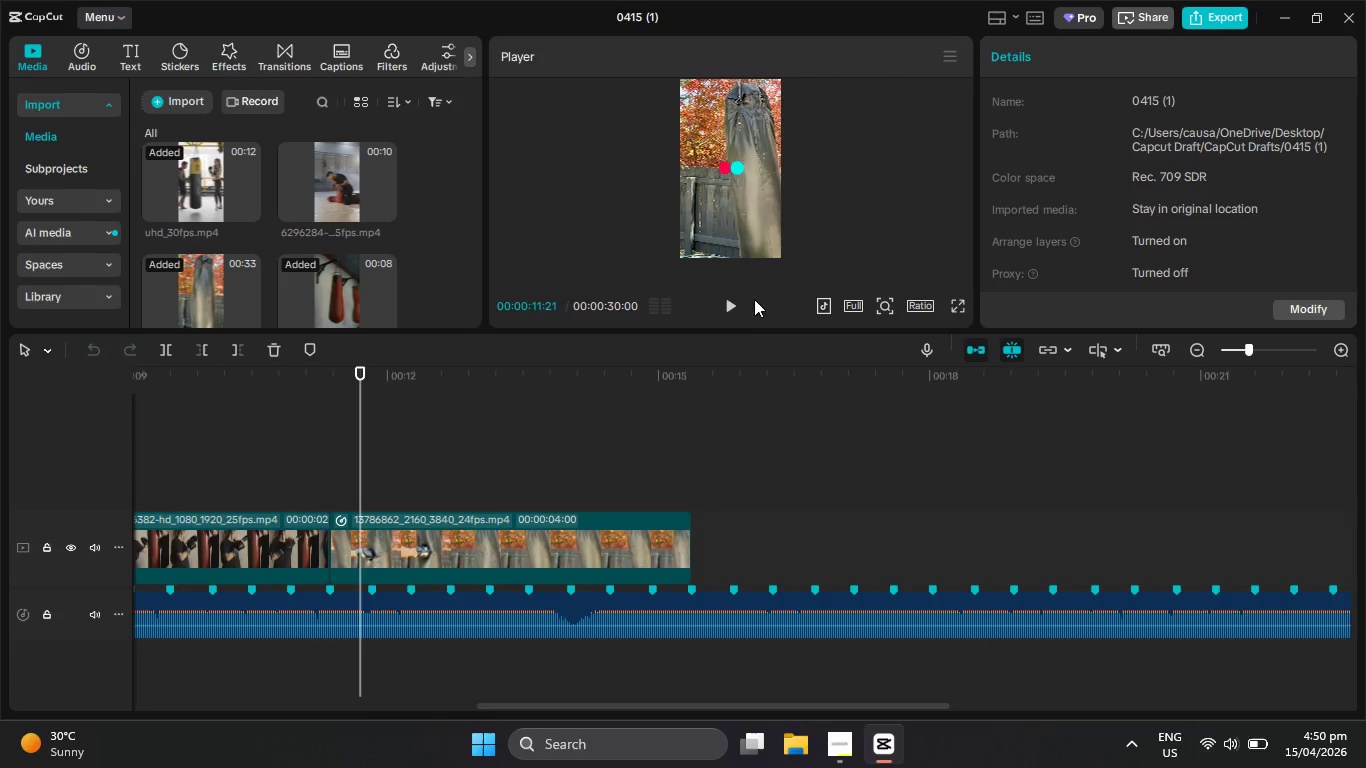 
scroll: coordinate [599, 452], scroll_direction: up, amount: 7.0
 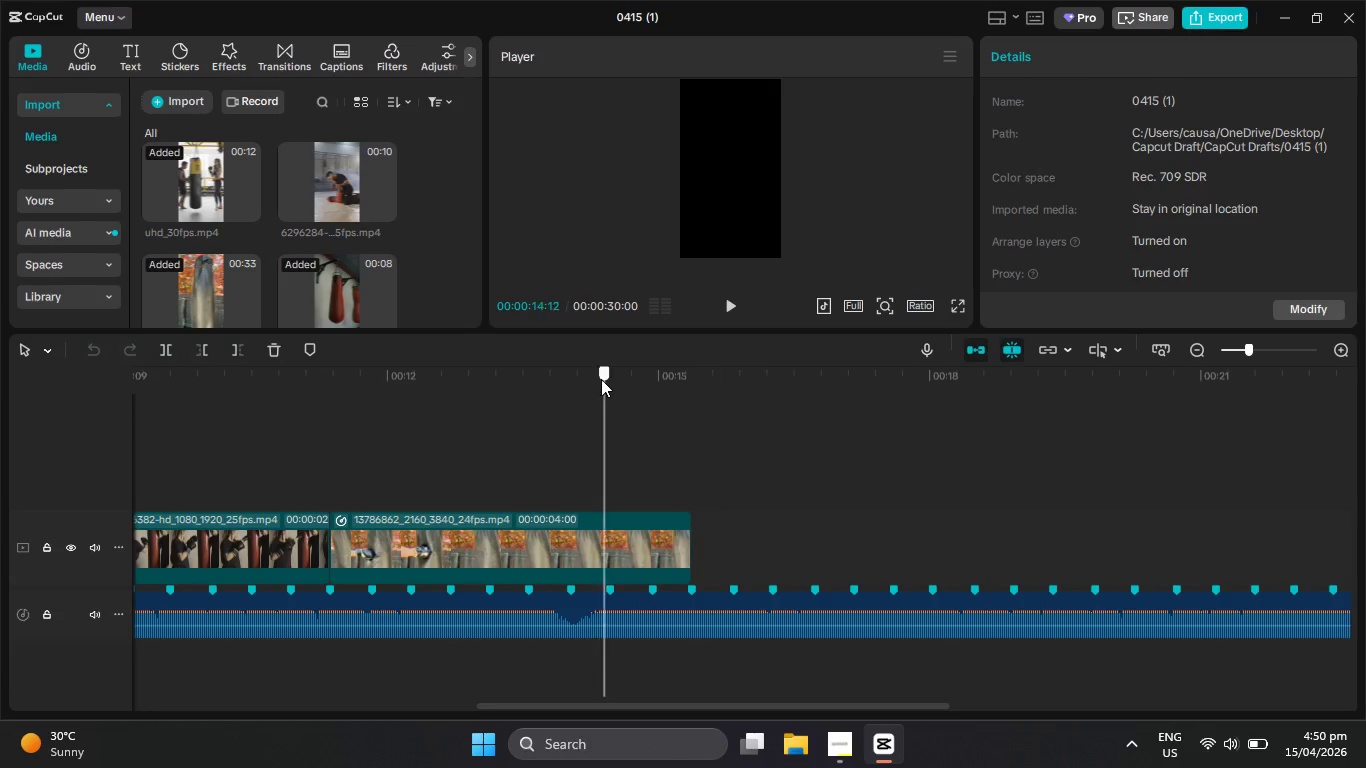 
left_click([738, 302])
 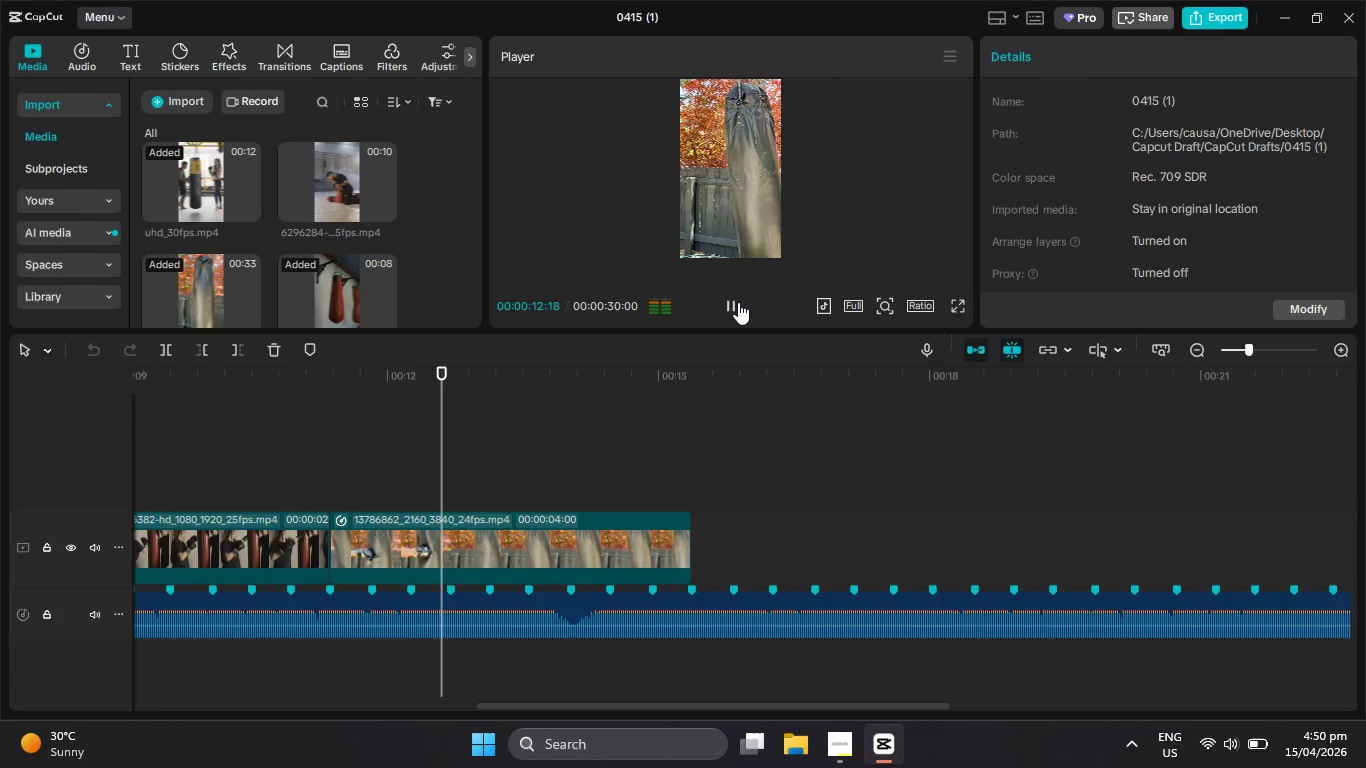 
left_click([738, 302])
 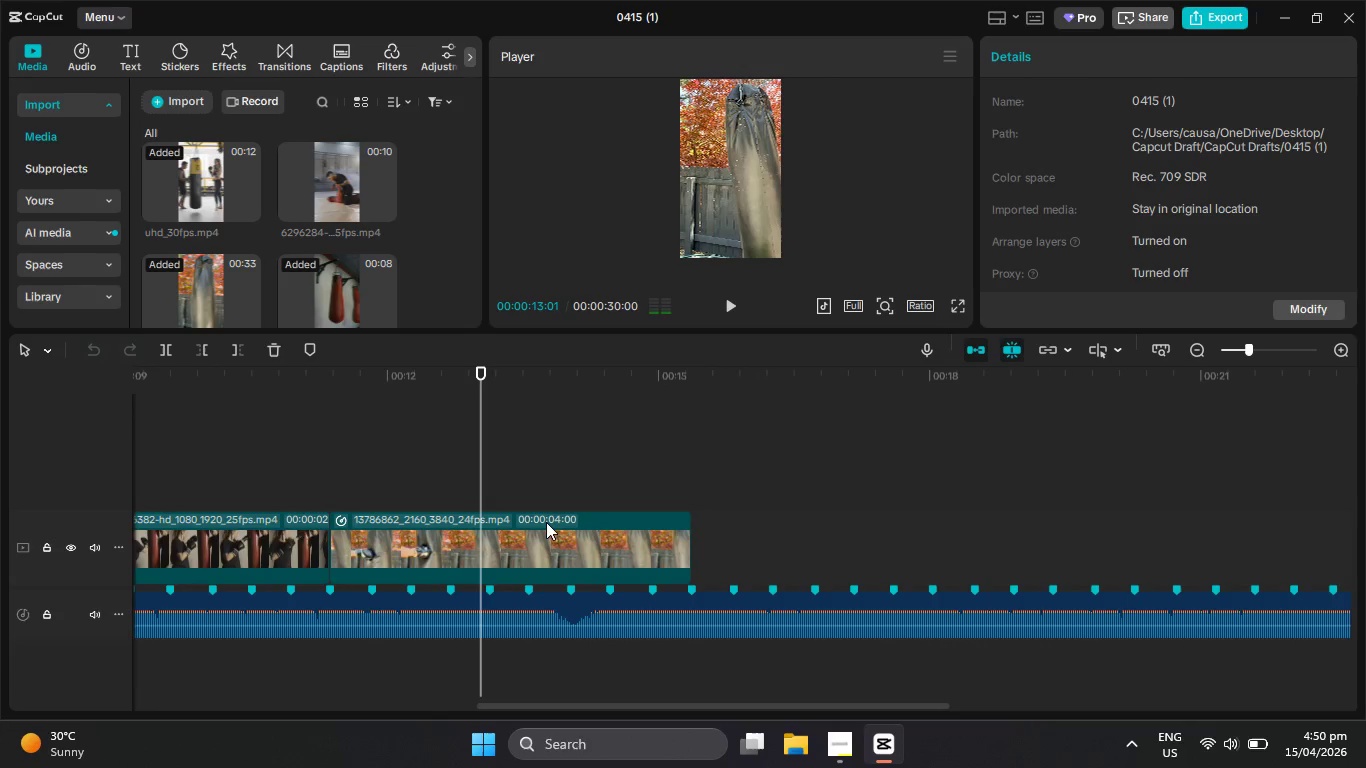 
left_click([546, 528])
 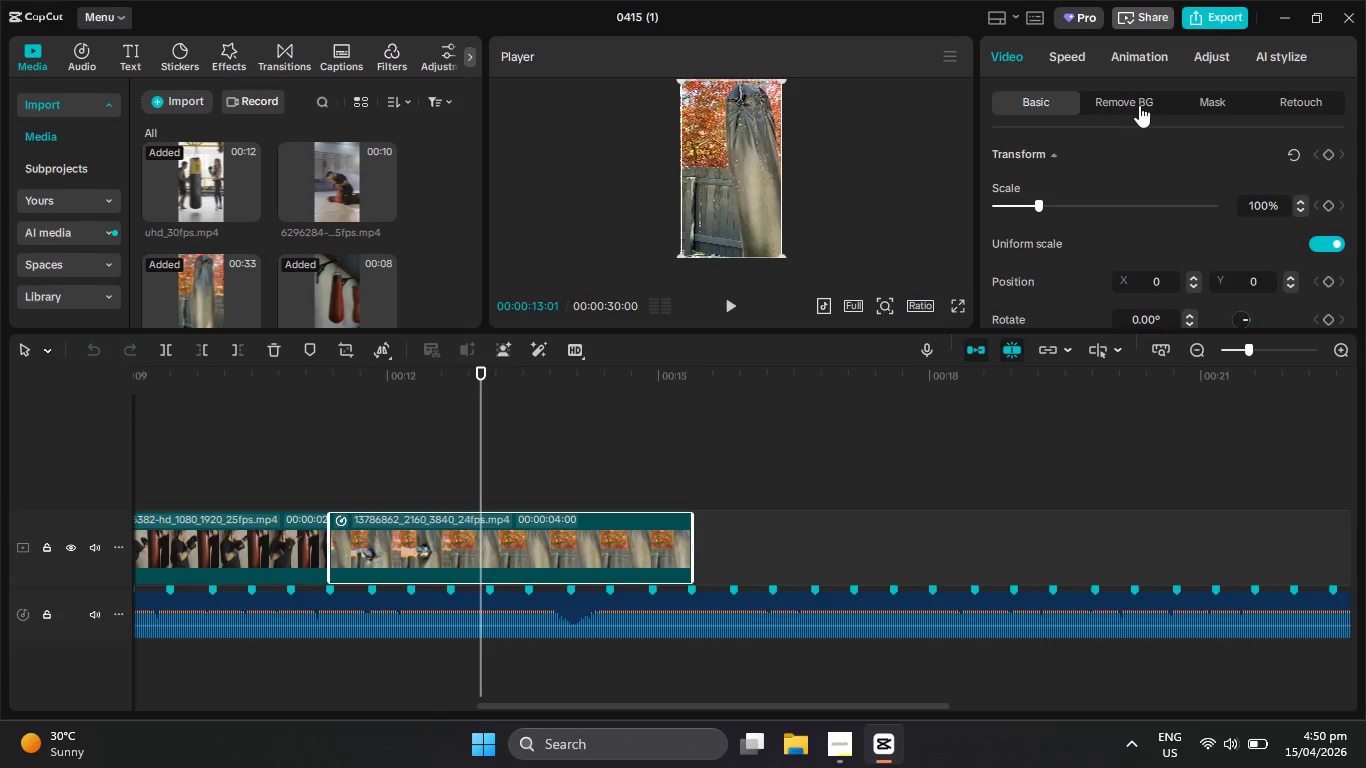 
left_click([1062, 64])
 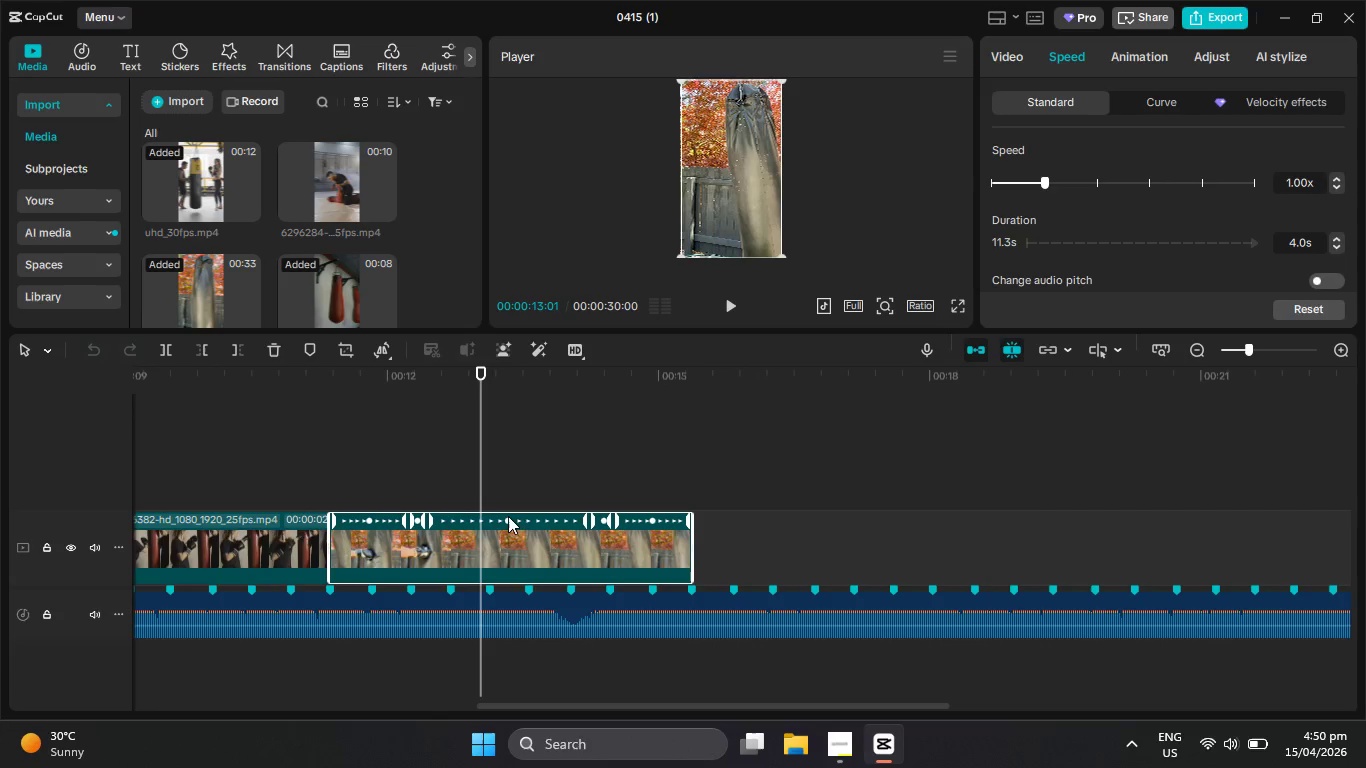 
mouse_move([415, 525])
 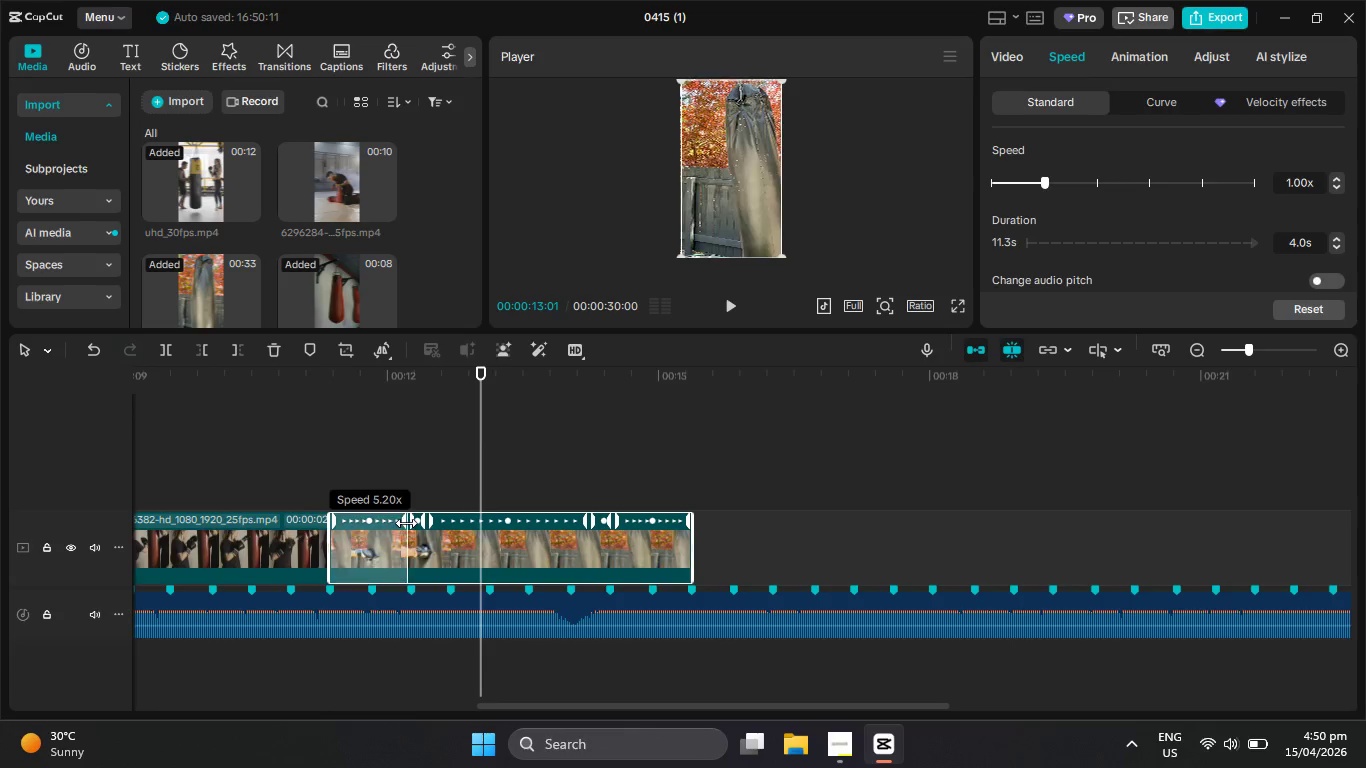 
left_click_drag(start_coordinate=[405, 523], to_coordinate=[446, 527])
 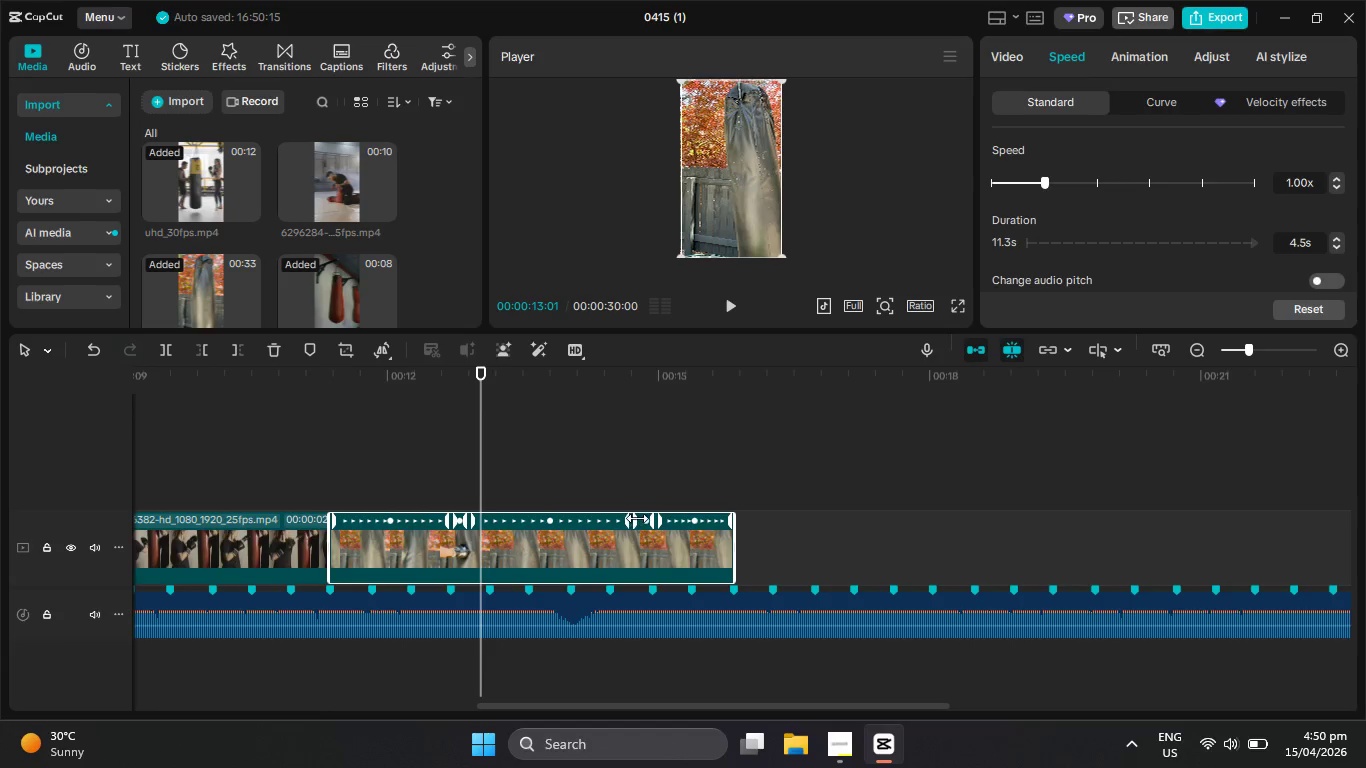 
left_click_drag(start_coordinate=[637, 518], to_coordinate=[616, 522])
 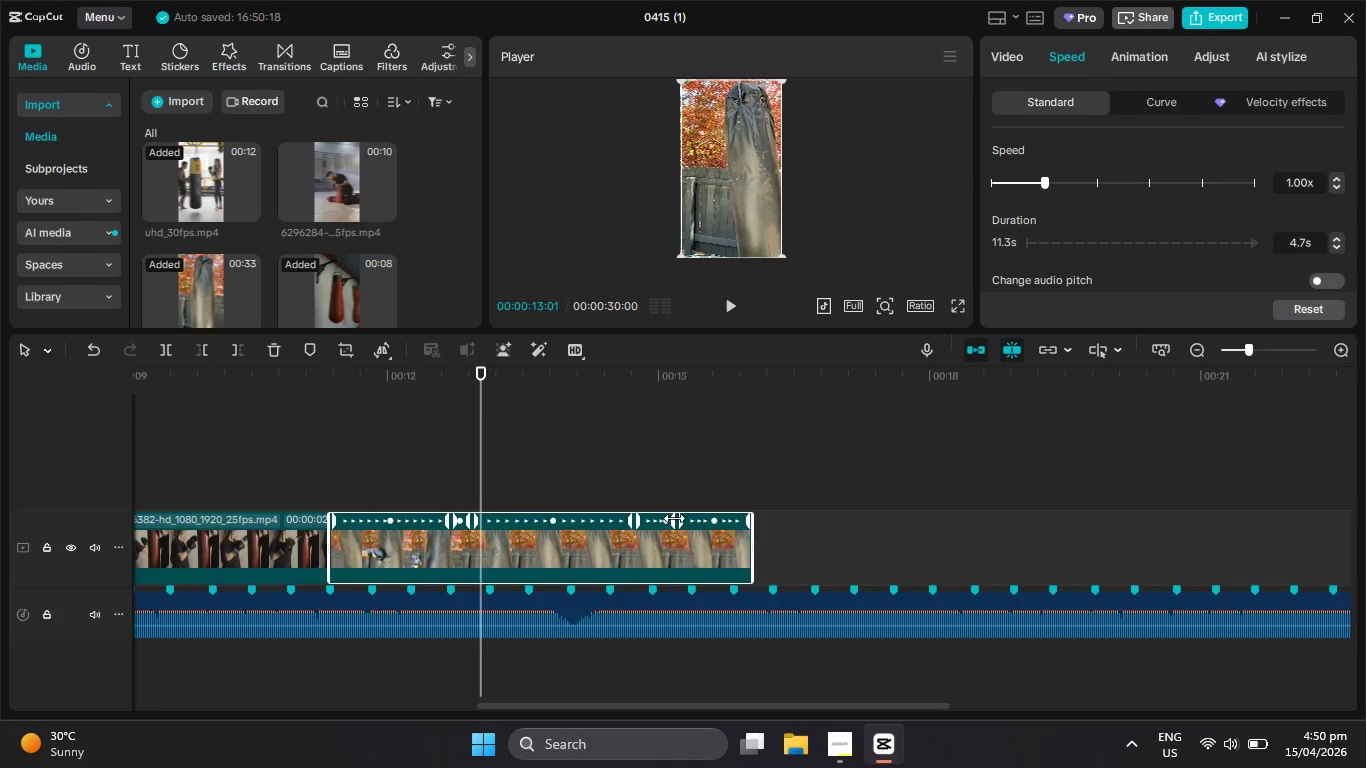 
left_click_drag(start_coordinate=[674, 518], to_coordinate=[656, 519])
 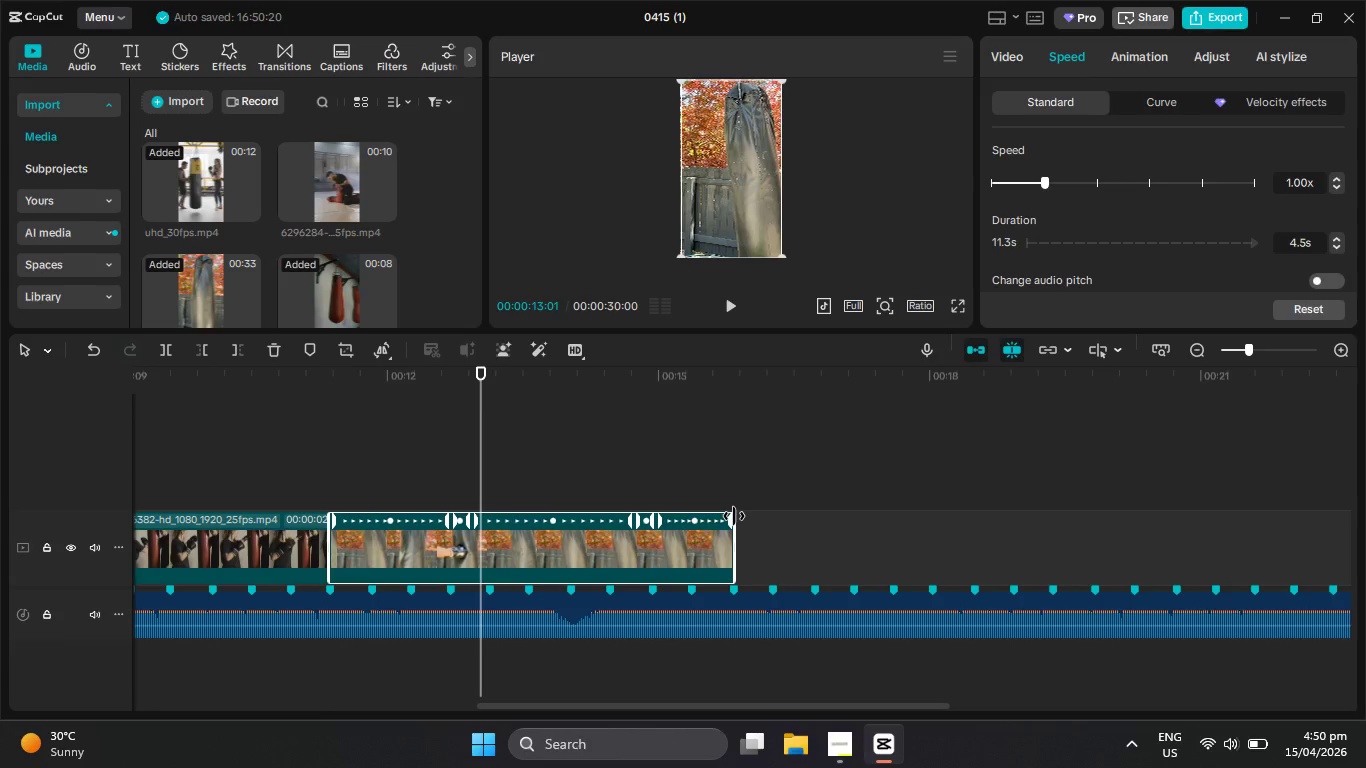 
left_click_drag(start_coordinate=[734, 518], to_coordinate=[694, 519])
 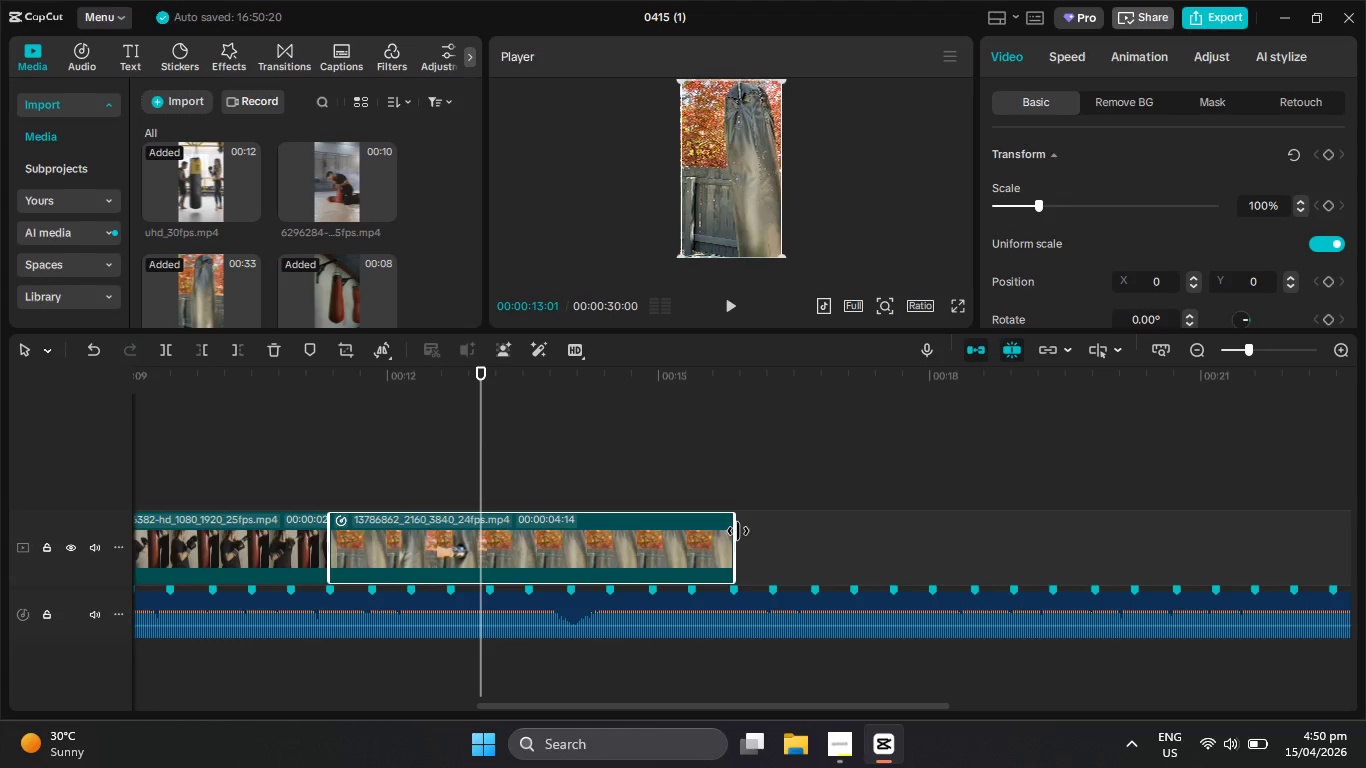 
left_click_drag(start_coordinate=[738, 531], to_coordinate=[691, 531])
 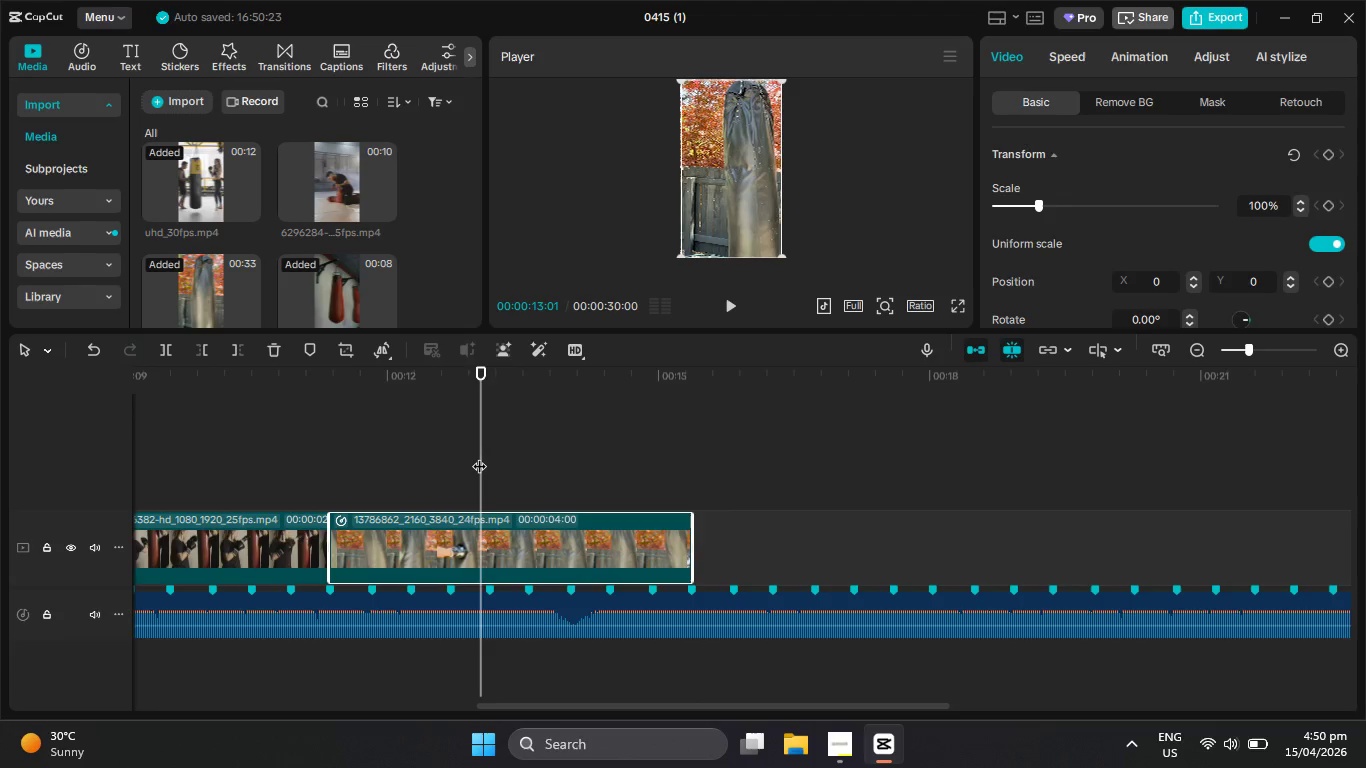 
left_click_drag(start_coordinate=[478, 456], to_coordinate=[334, 454])
 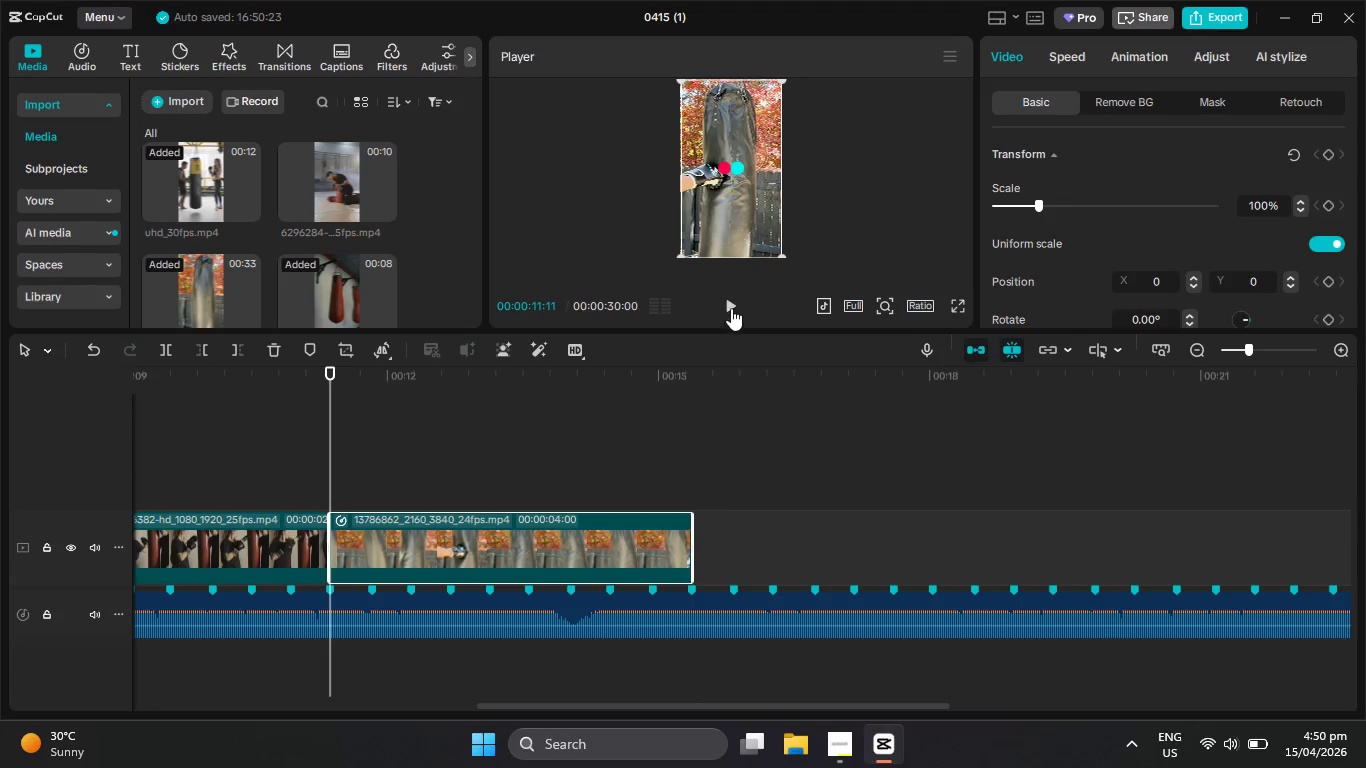 
left_click([730, 307])
 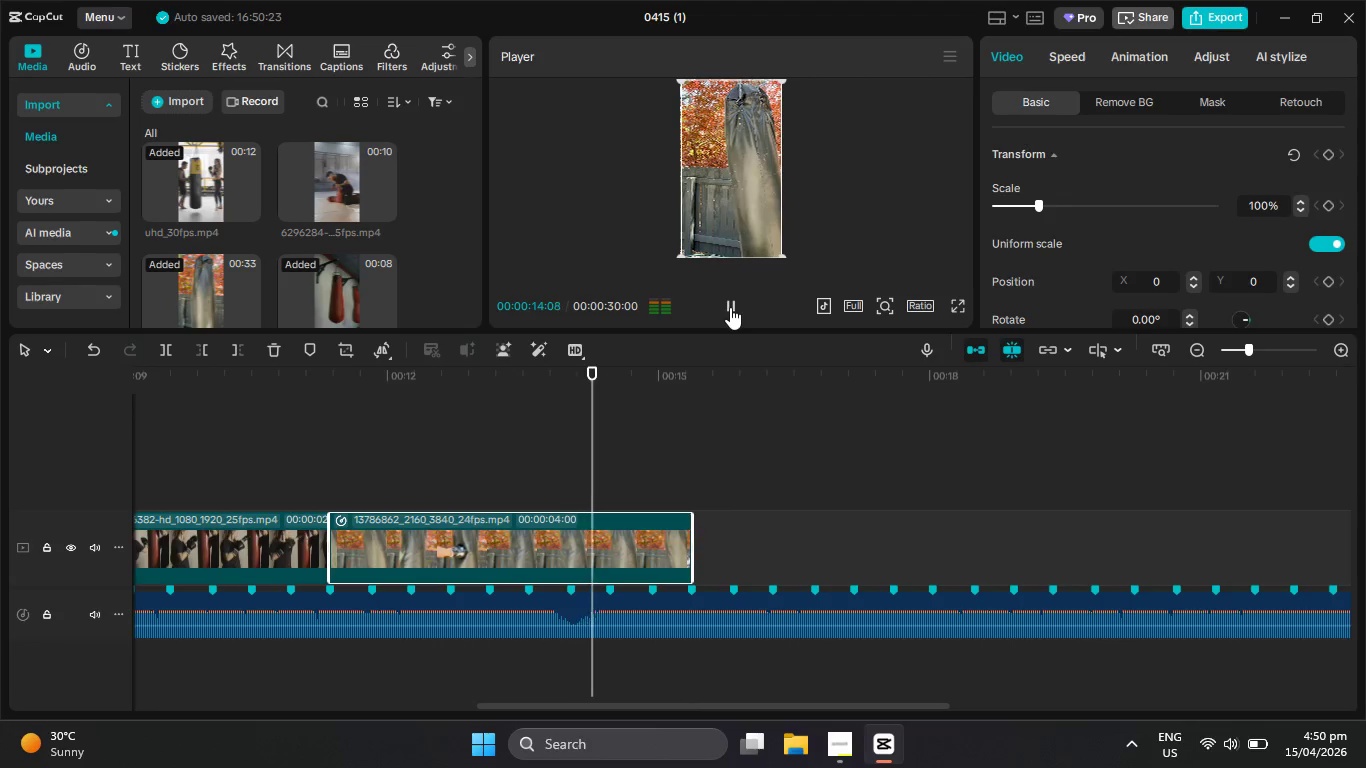 
left_click([730, 307])
 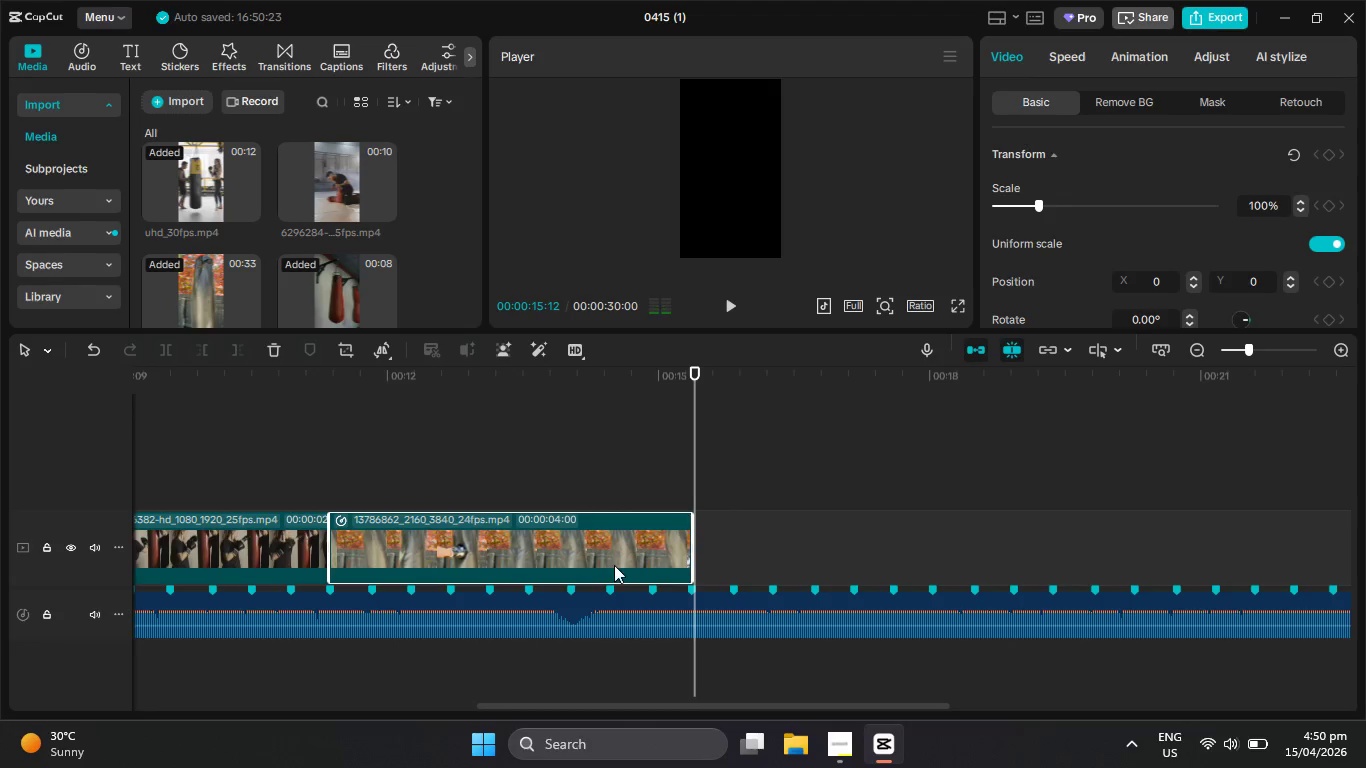 
double_click([614, 565])
 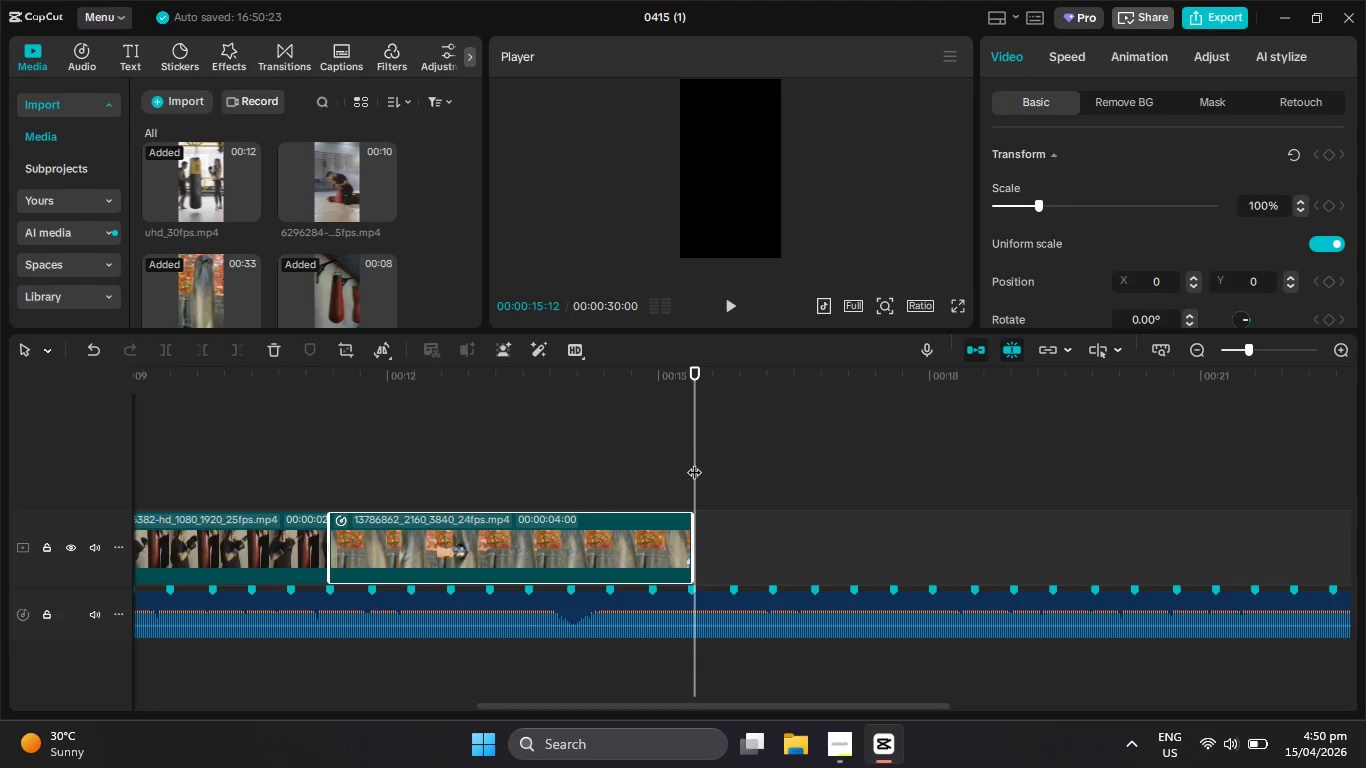 
left_click_drag(start_coordinate=[698, 467], to_coordinate=[602, 469])
 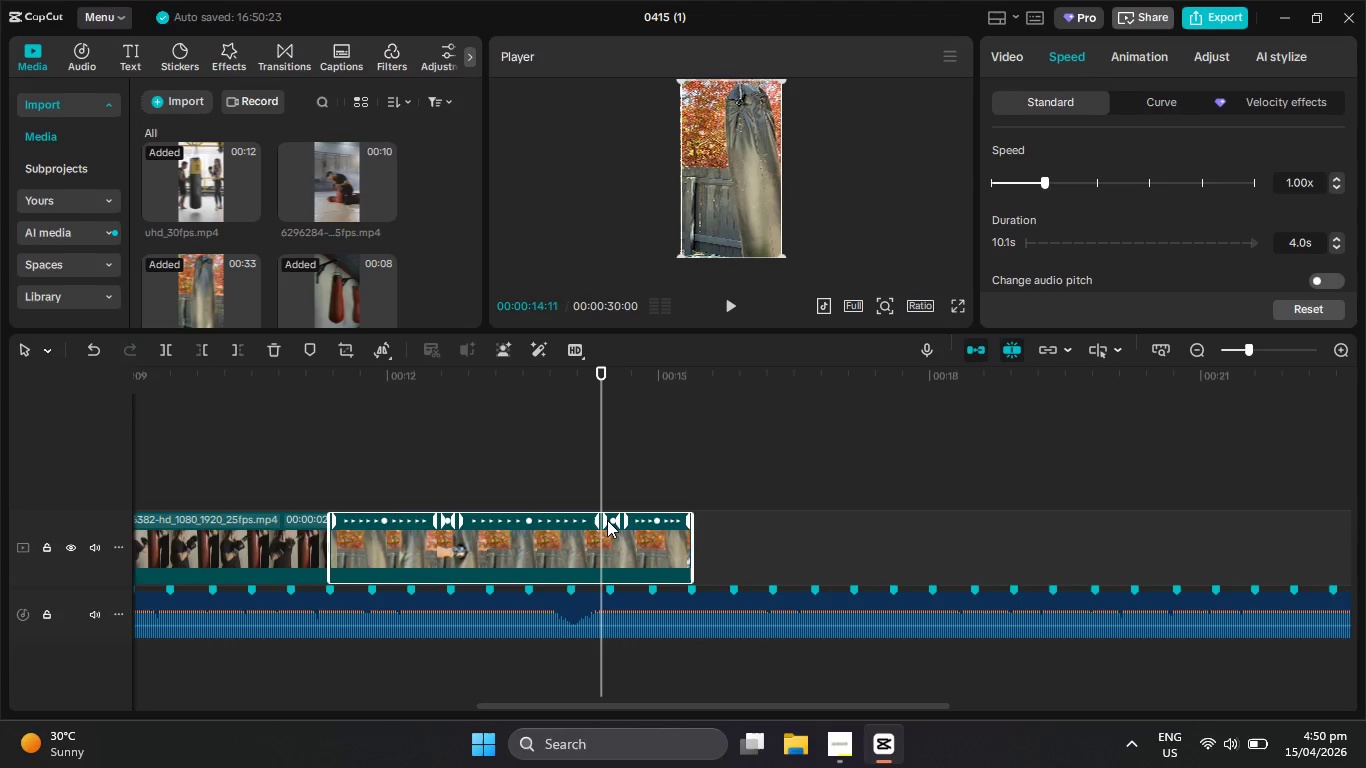 
left_click_drag(start_coordinate=[608, 520], to_coordinate=[592, 520])
 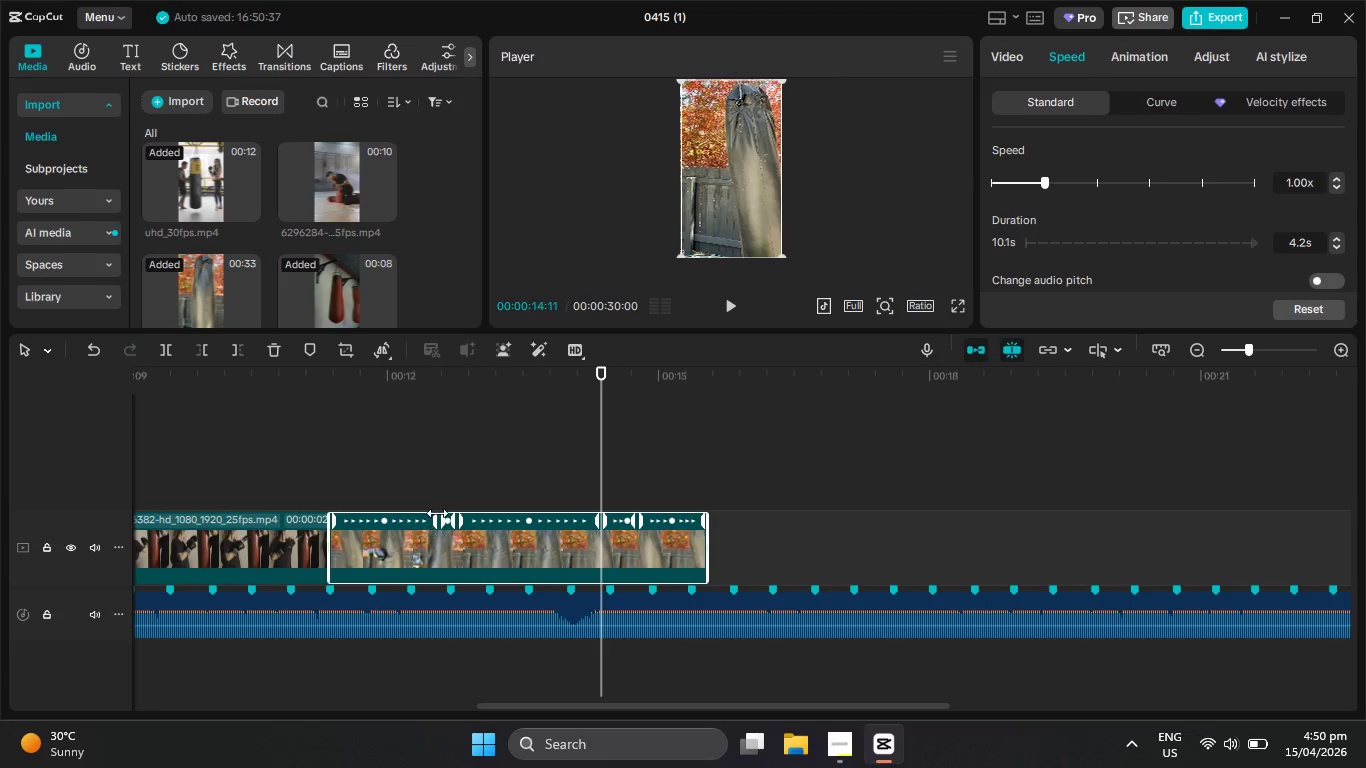 
left_click_drag(start_coordinate=[437, 515], to_coordinate=[423, 516])
 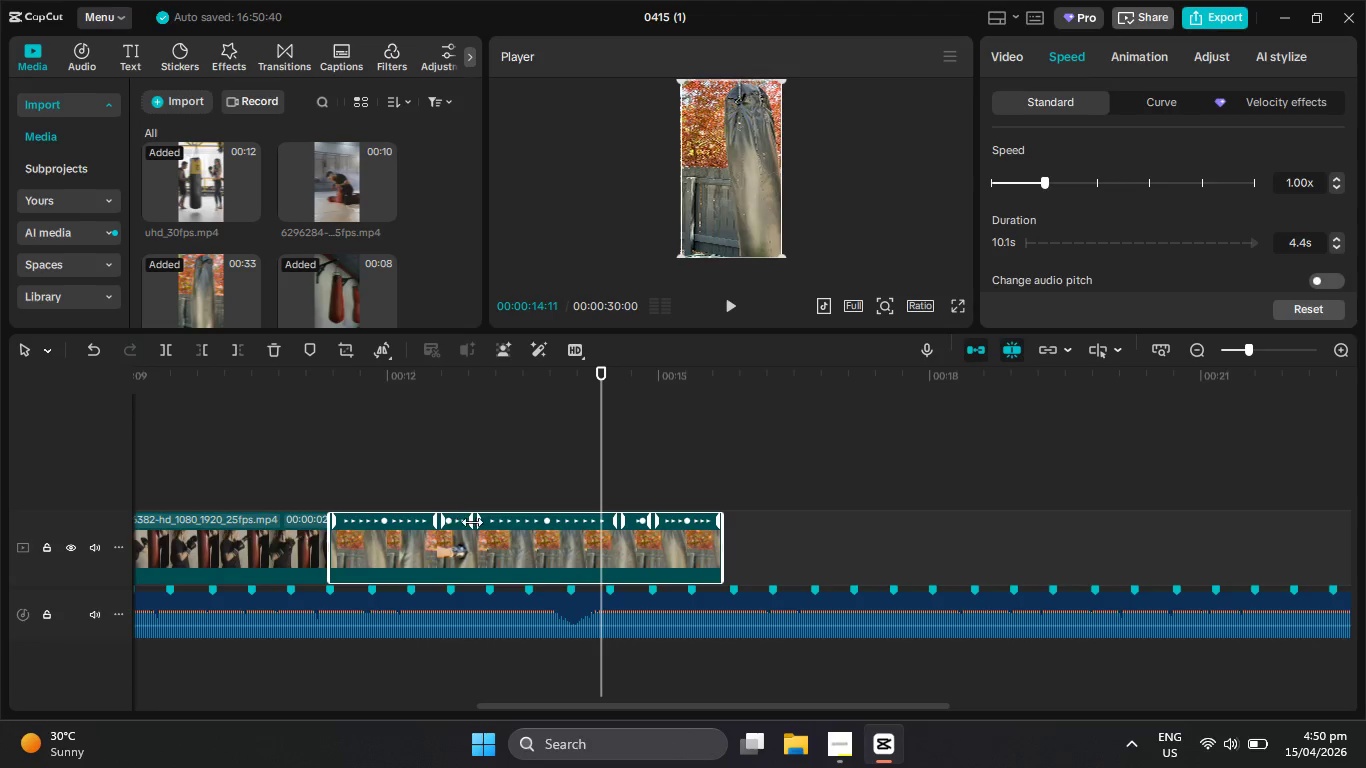 
left_click_drag(start_coordinate=[474, 522], to_coordinate=[468, 524])
 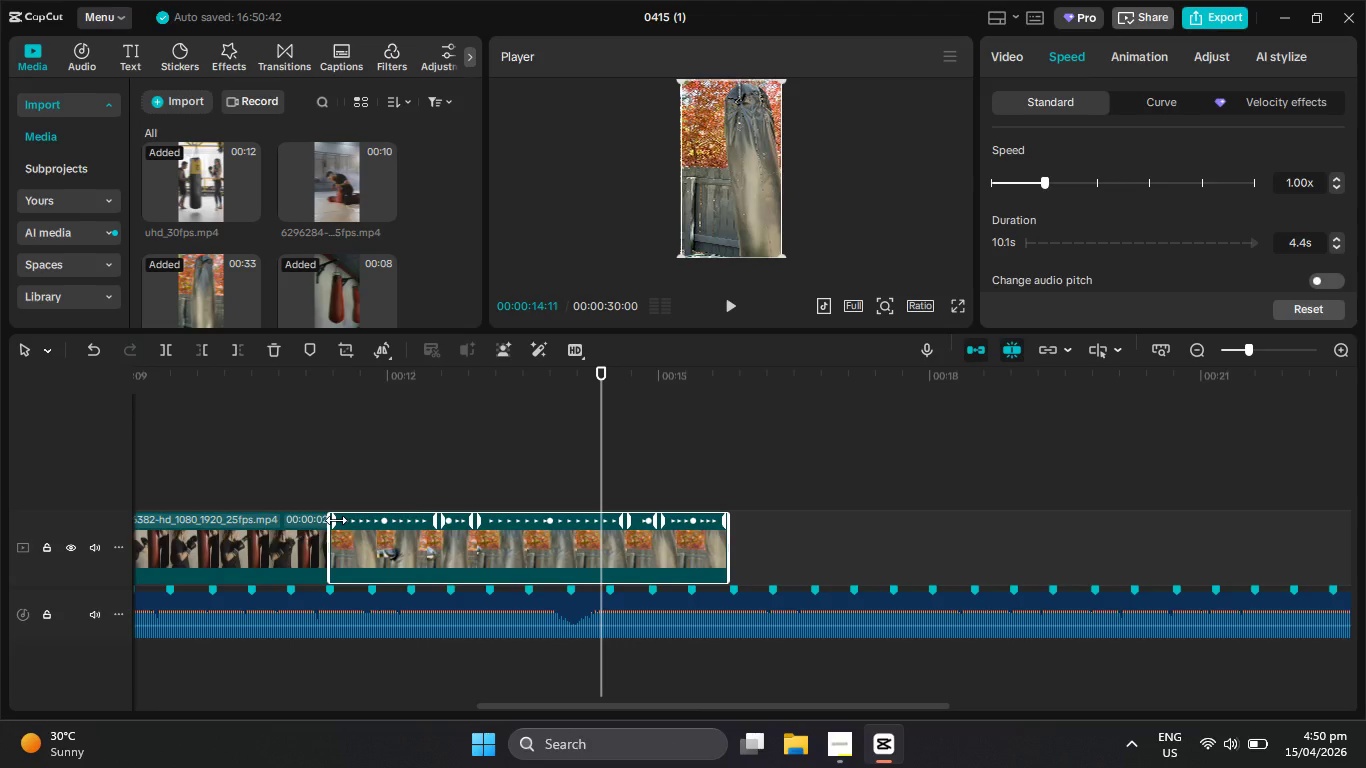 
left_click_drag(start_coordinate=[336, 520], to_coordinate=[365, 519])
 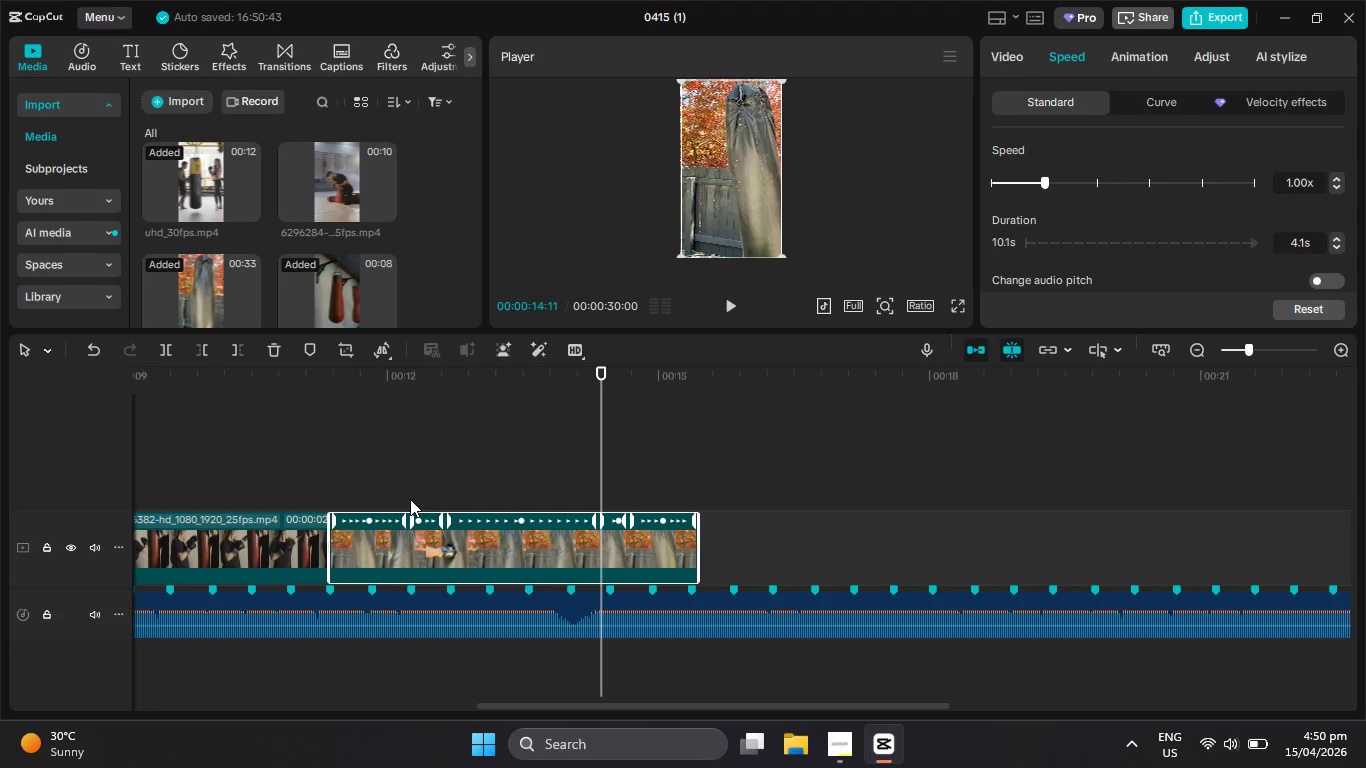 
left_click_drag(start_coordinate=[596, 468], to_coordinate=[336, 447])
 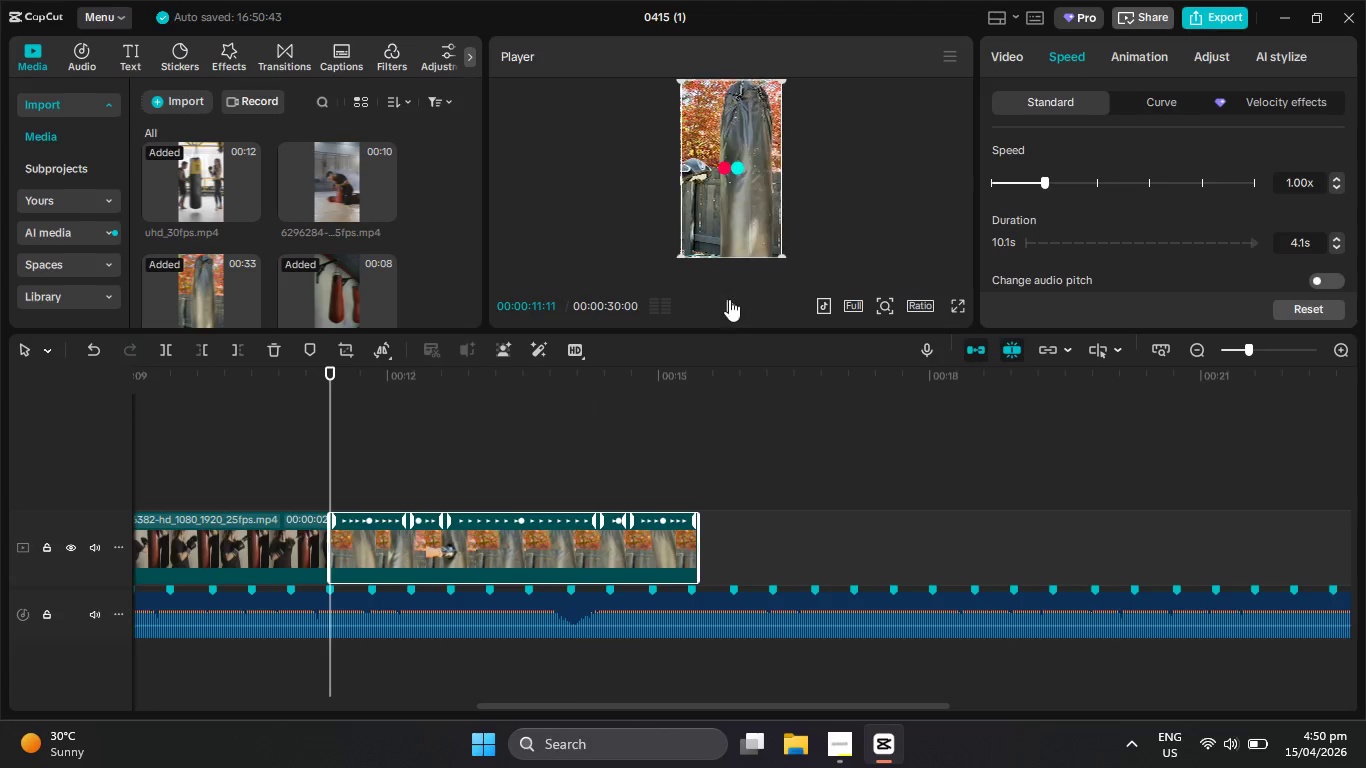 
left_click([729, 299])
 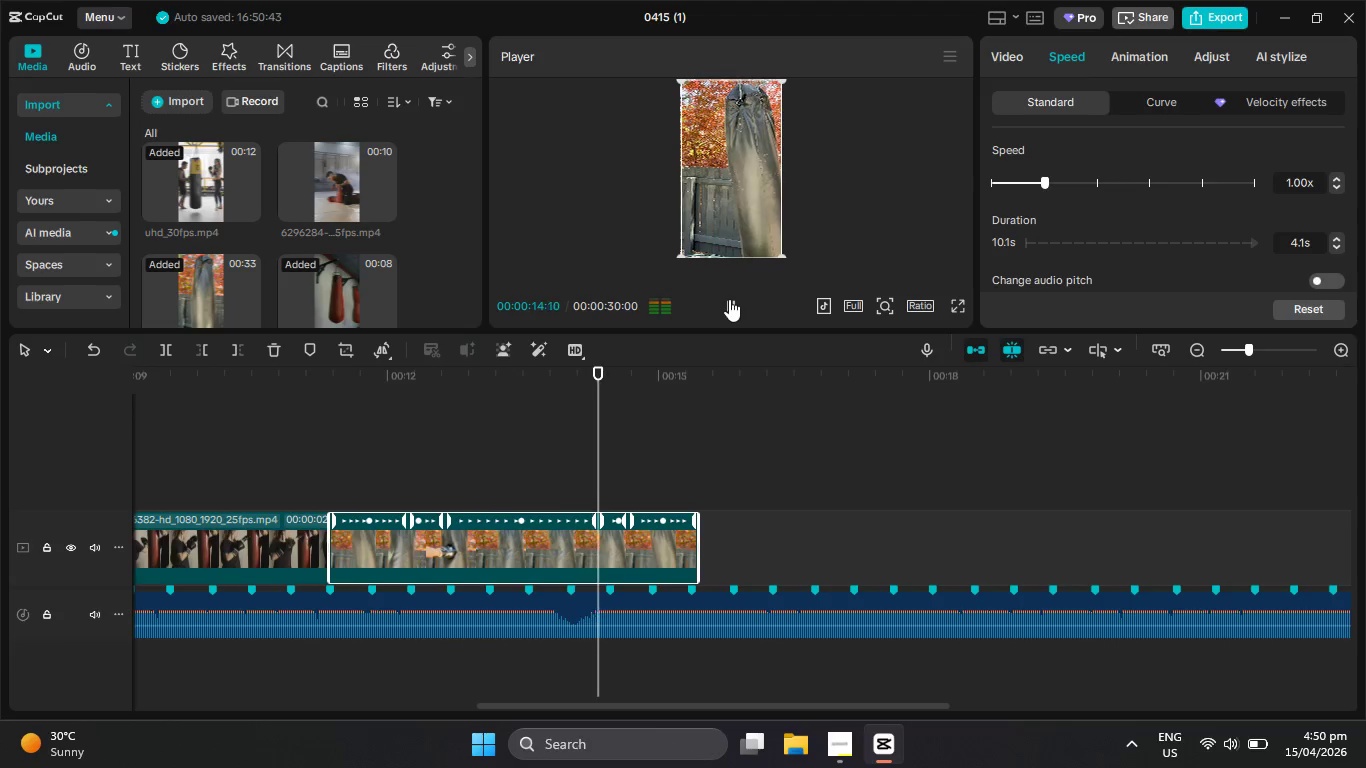 
left_click([729, 299])
 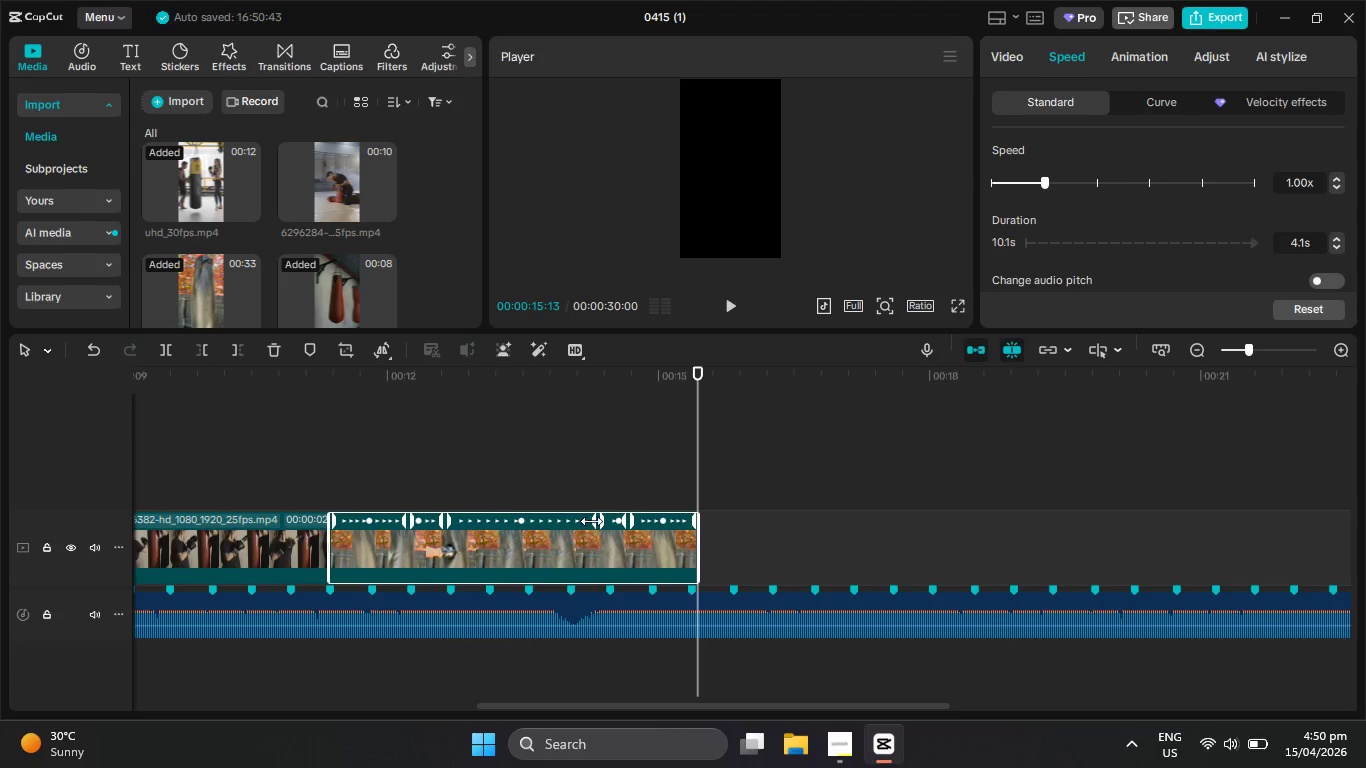 
left_click_drag(start_coordinate=[593, 521], to_coordinate=[569, 520])
 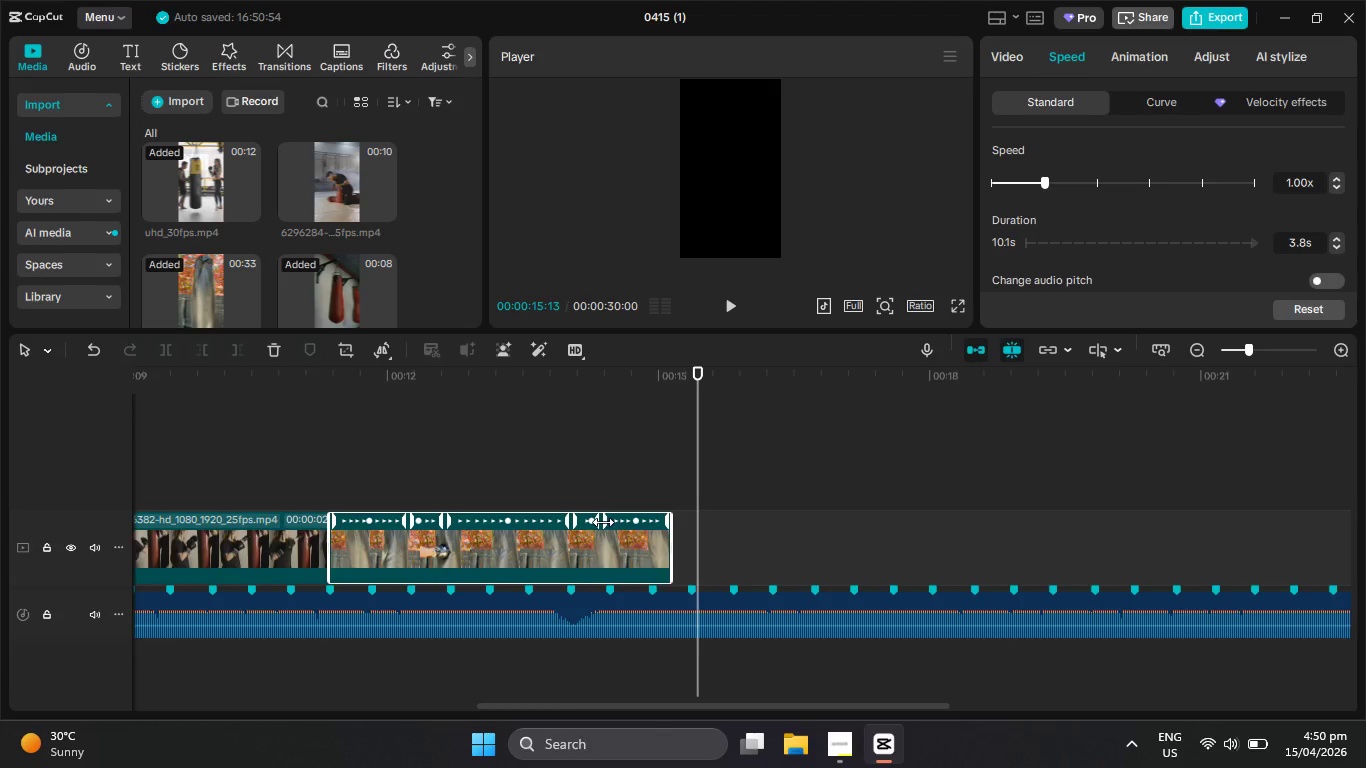 
left_click_drag(start_coordinate=[603, 522], to_coordinate=[616, 522])
 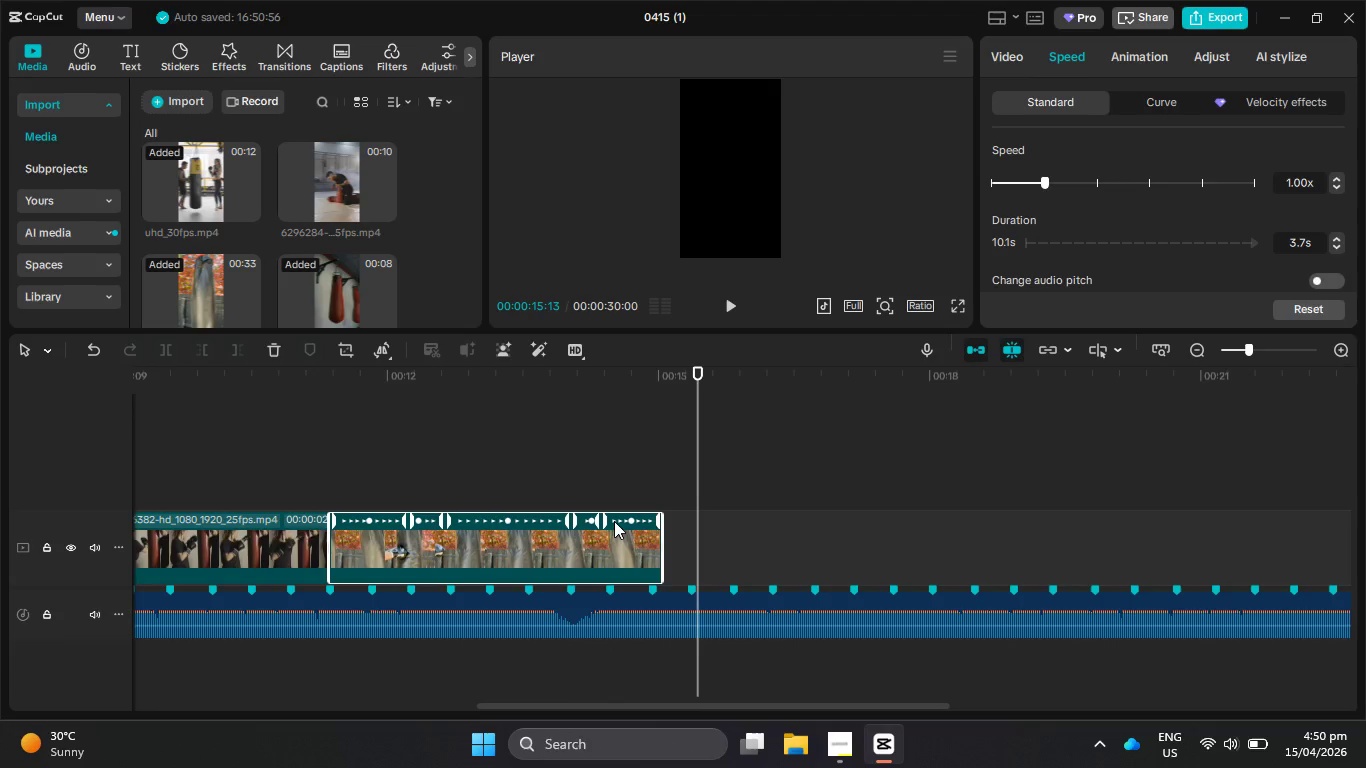 
left_click_drag(start_coordinate=[606, 519], to_coordinate=[574, 518])
 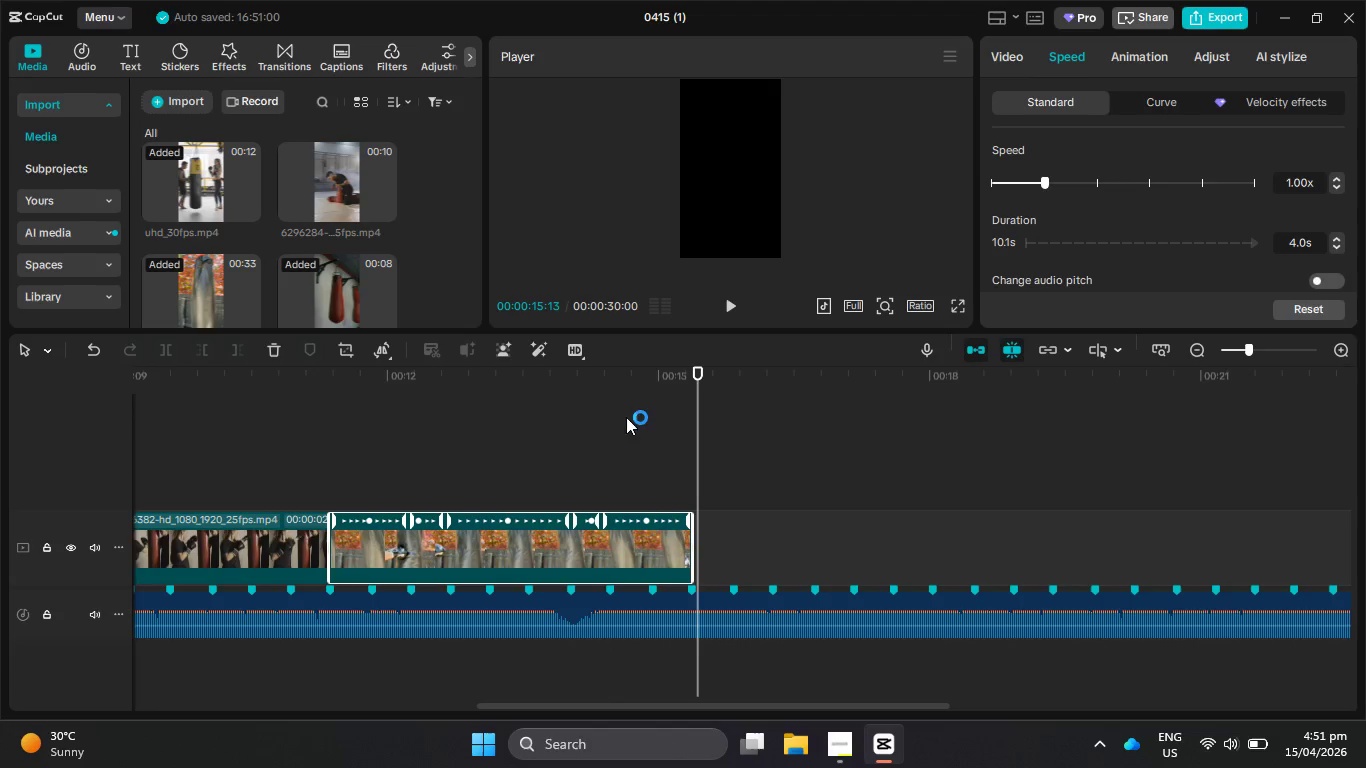 
left_click_drag(start_coordinate=[603, 379], to_coordinate=[499, 379])
 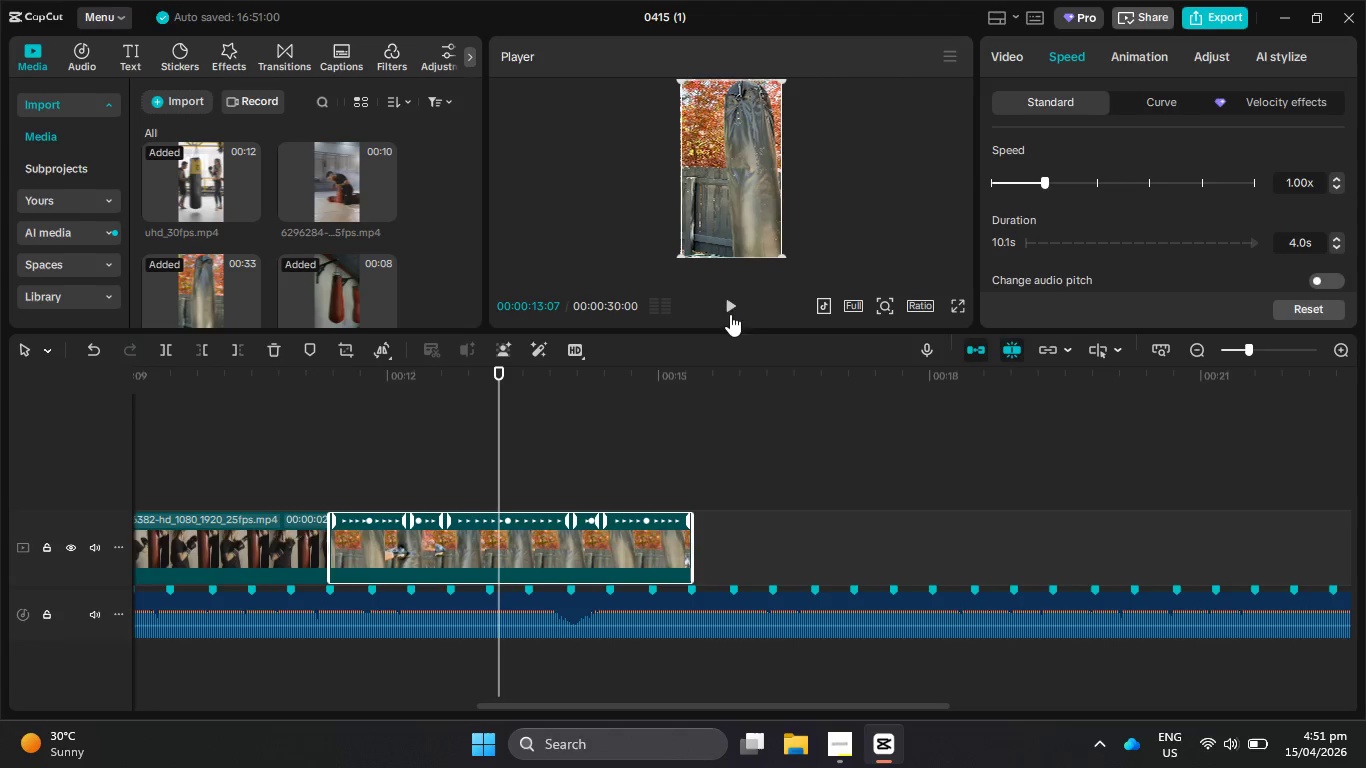 
left_click([730, 303])
 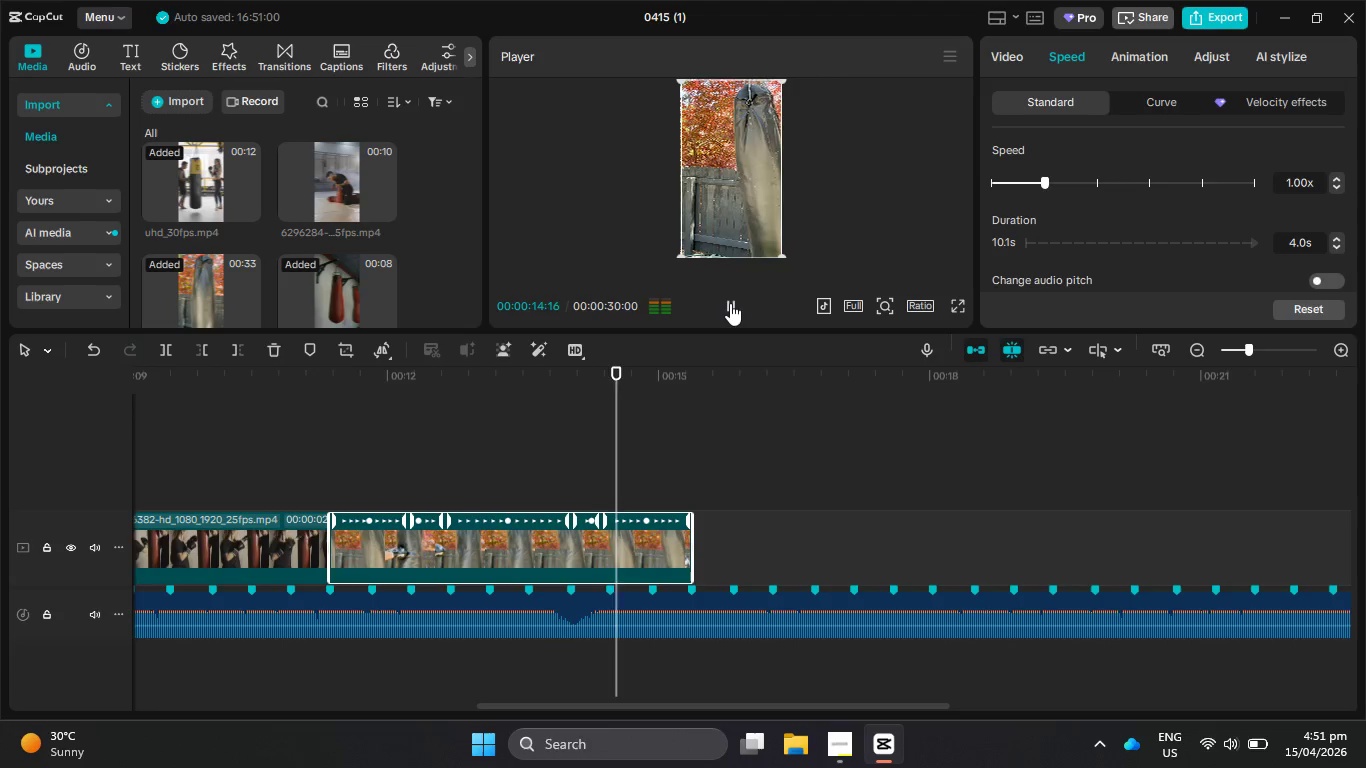 
left_click([730, 303])
 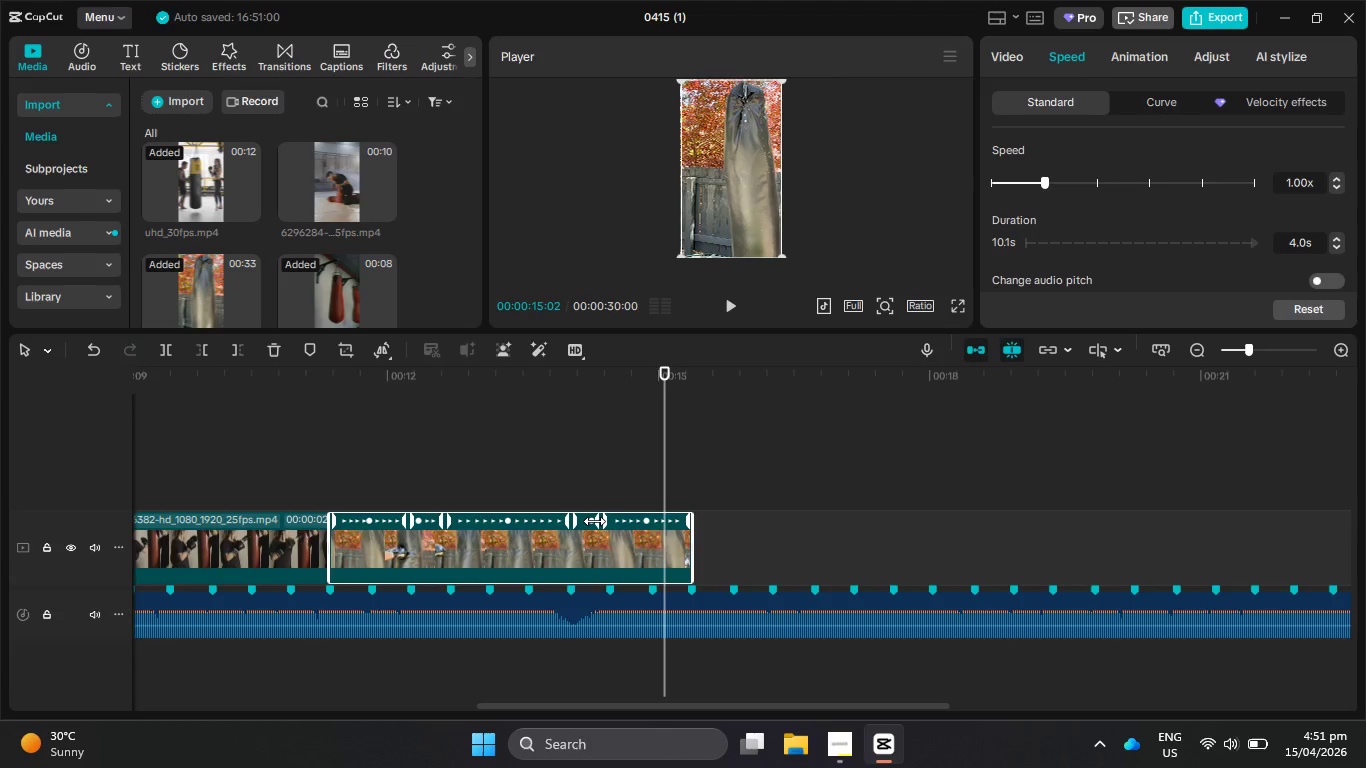 
left_click_drag(start_coordinate=[596, 521], to_coordinate=[578, 522])
 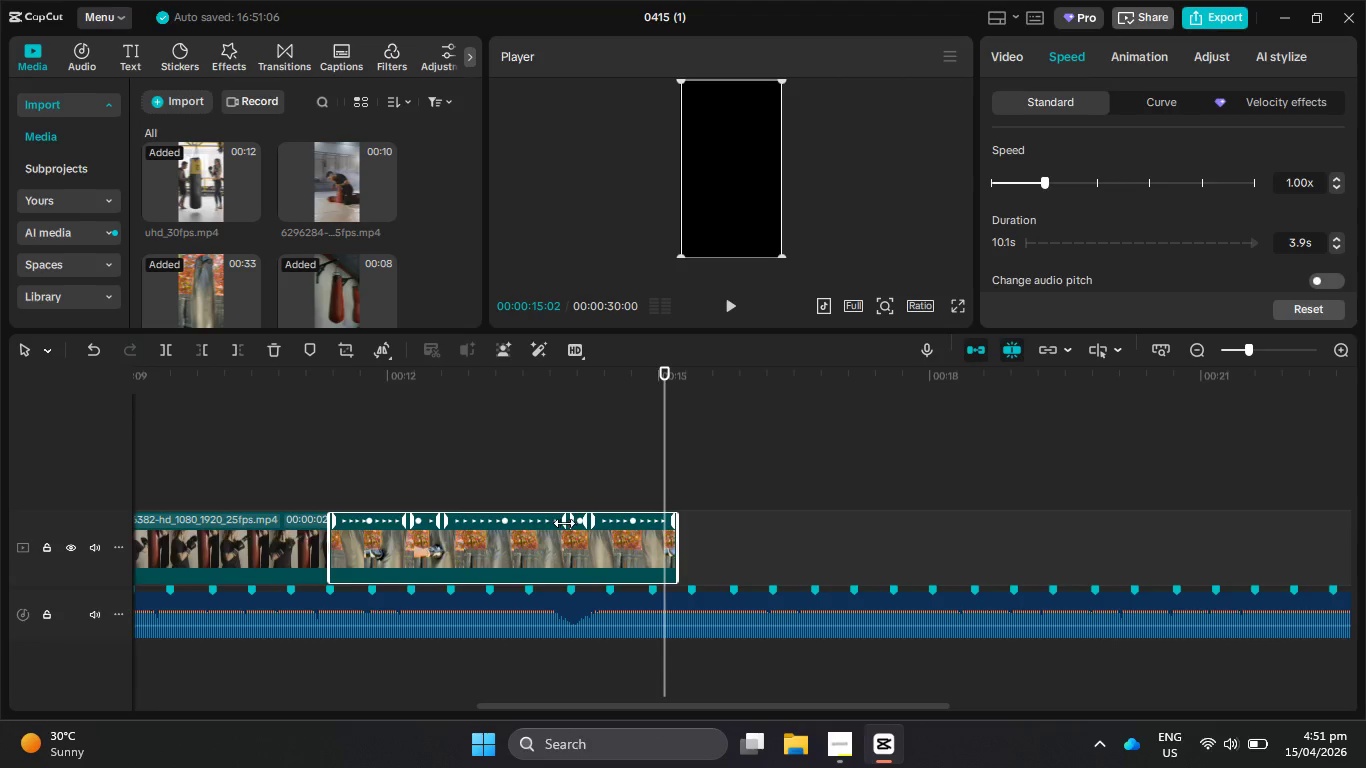 
left_click_drag(start_coordinate=[564, 523], to_coordinate=[526, 522])
 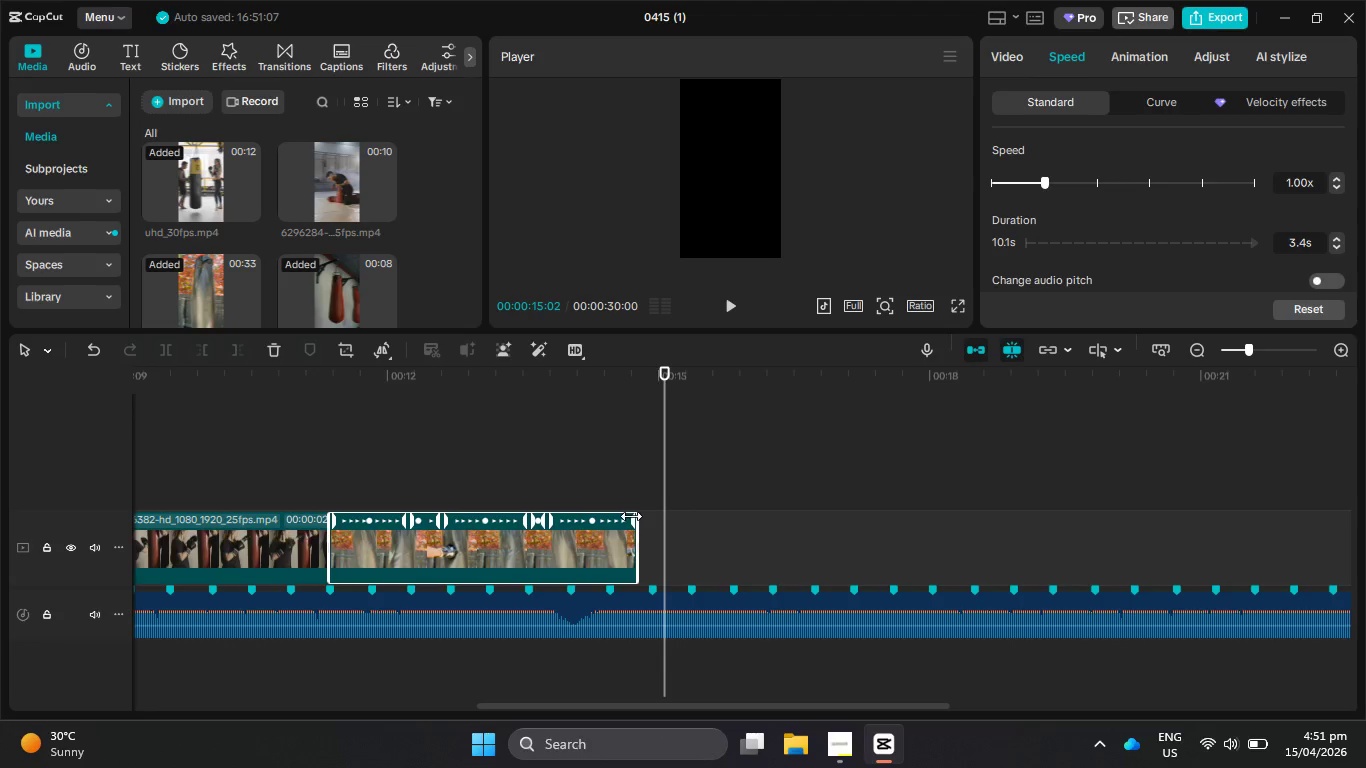 
left_click_drag(start_coordinate=[631, 516], to_coordinate=[659, 516])
 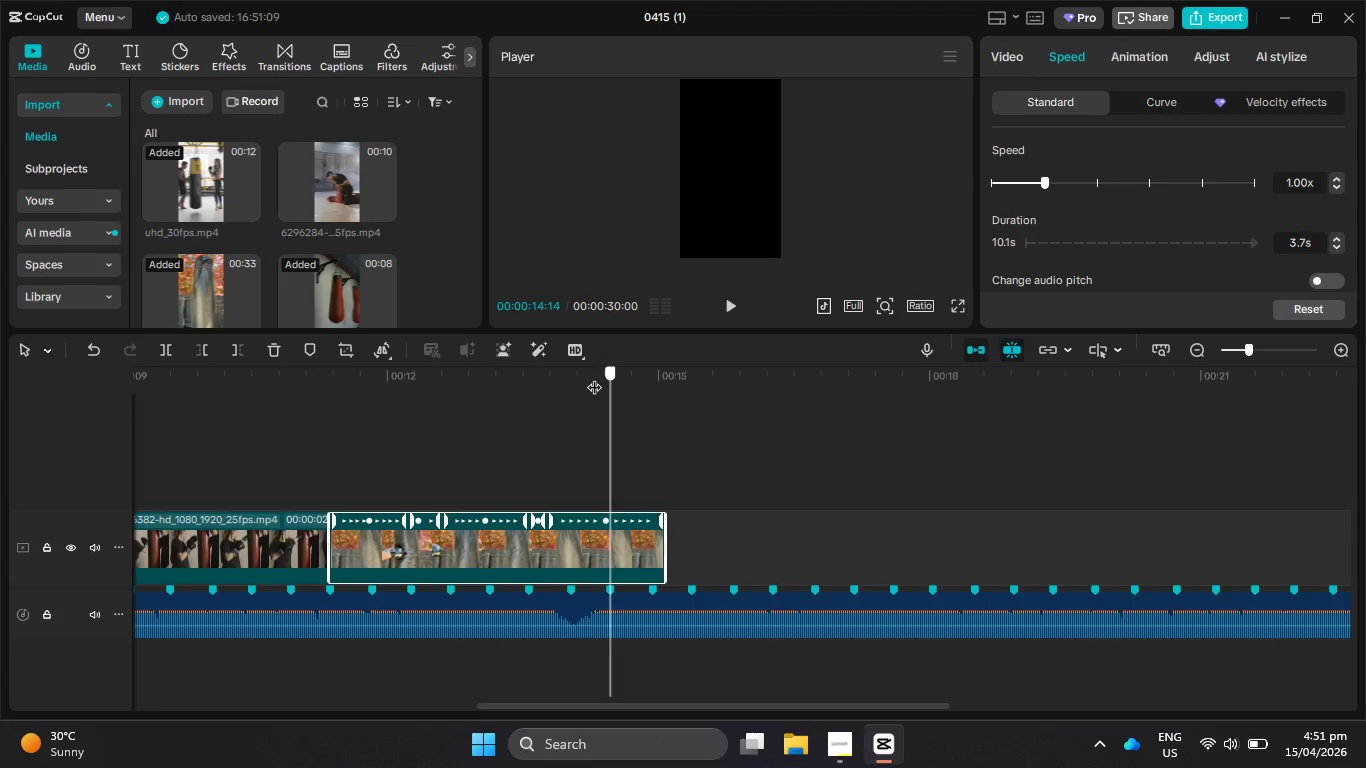 
left_click_drag(start_coordinate=[608, 373], to_coordinate=[415, 400])
 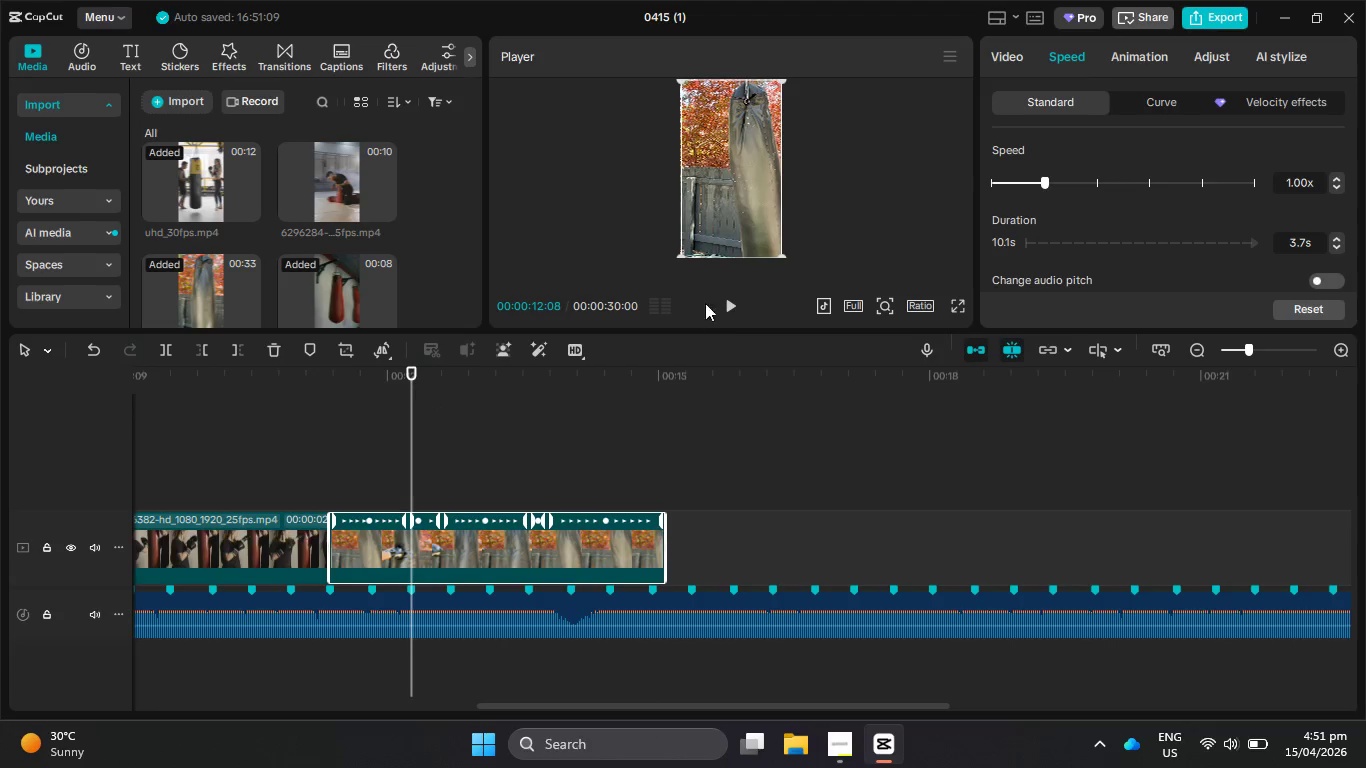 
left_click([724, 302])
 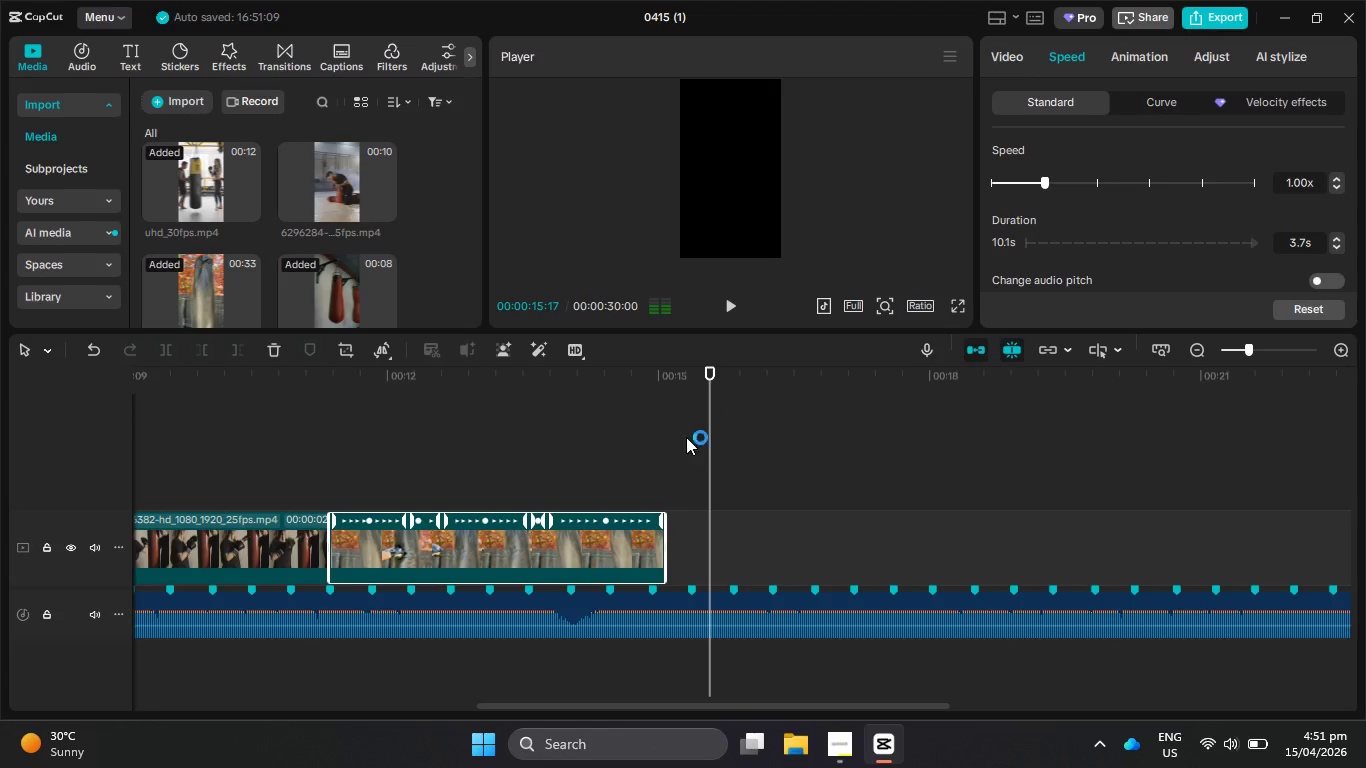 
wait(5.88)
 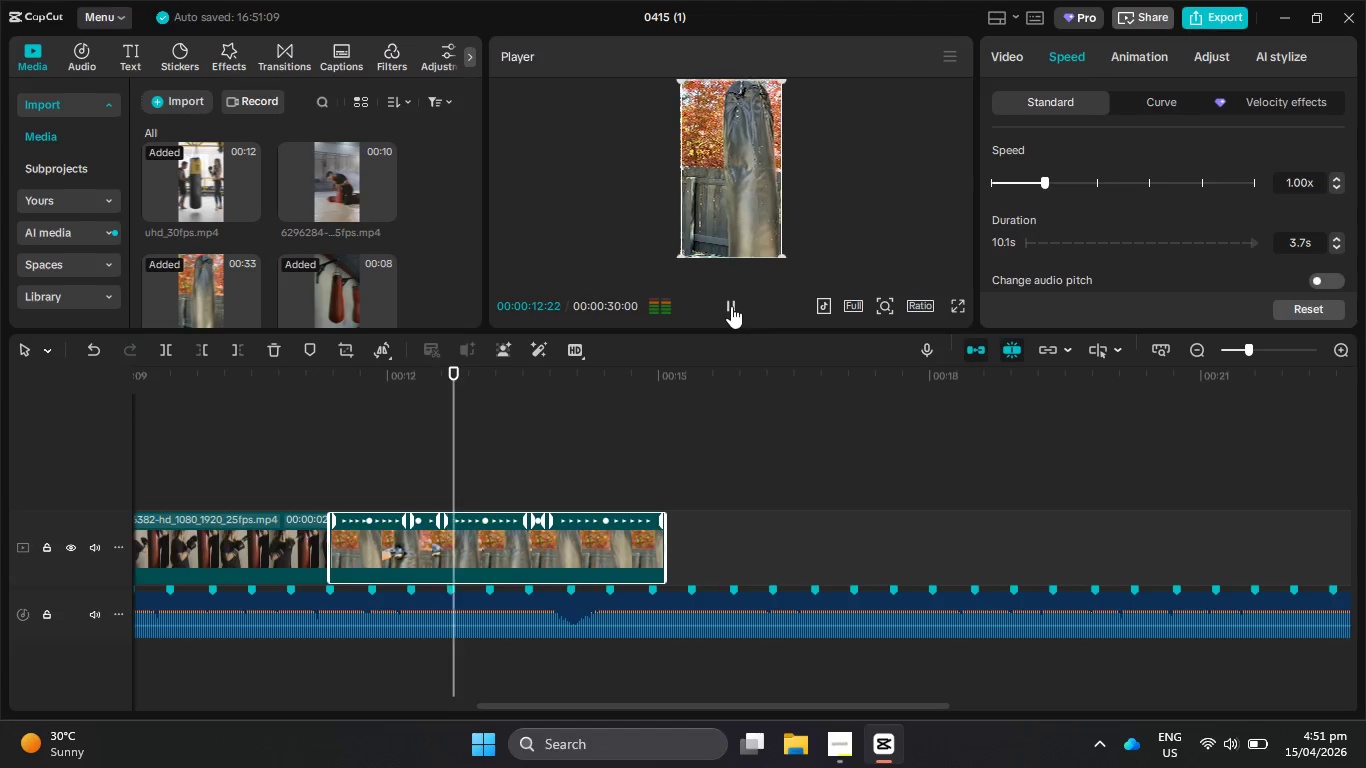 
left_click_drag(start_coordinate=[663, 521], to_coordinate=[689, 522])
 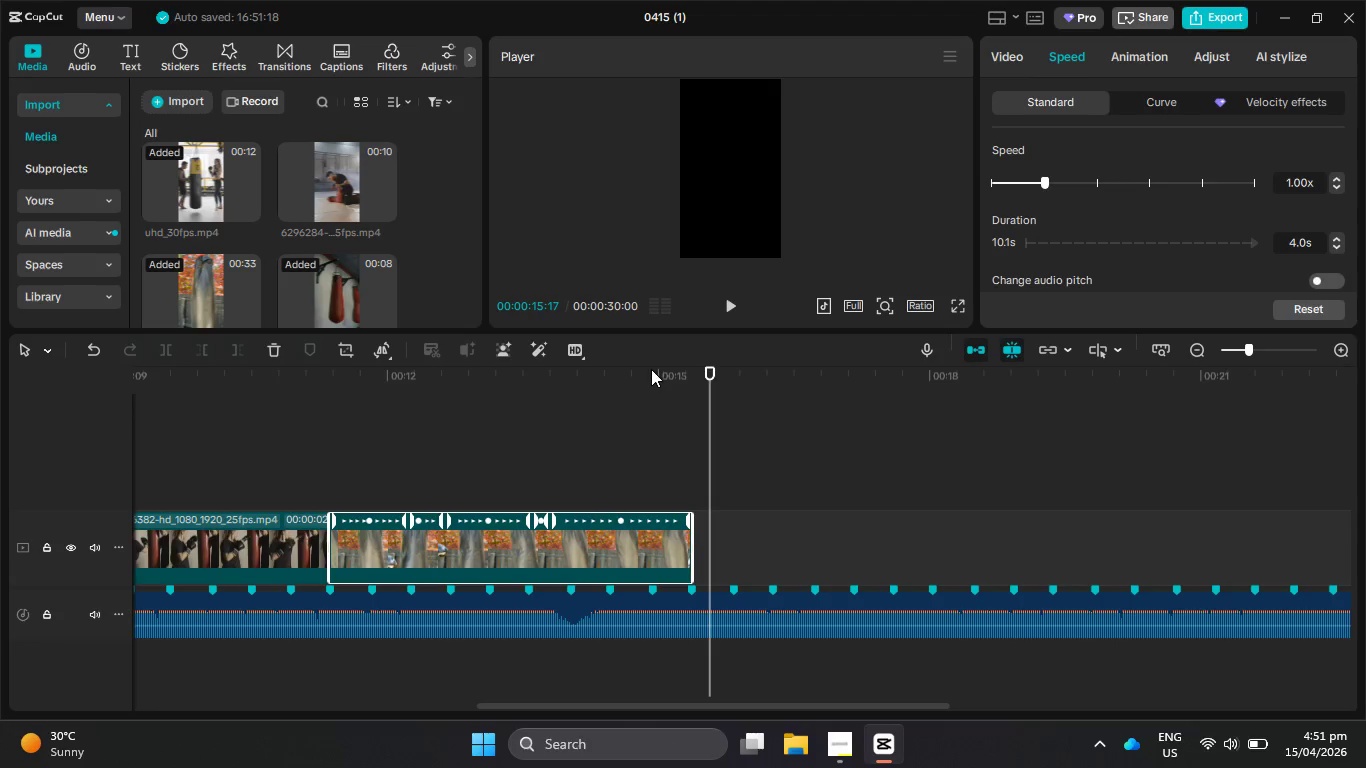 
left_click_drag(start_coordinate=[651, 369], to_coordinate=[499, 375])
 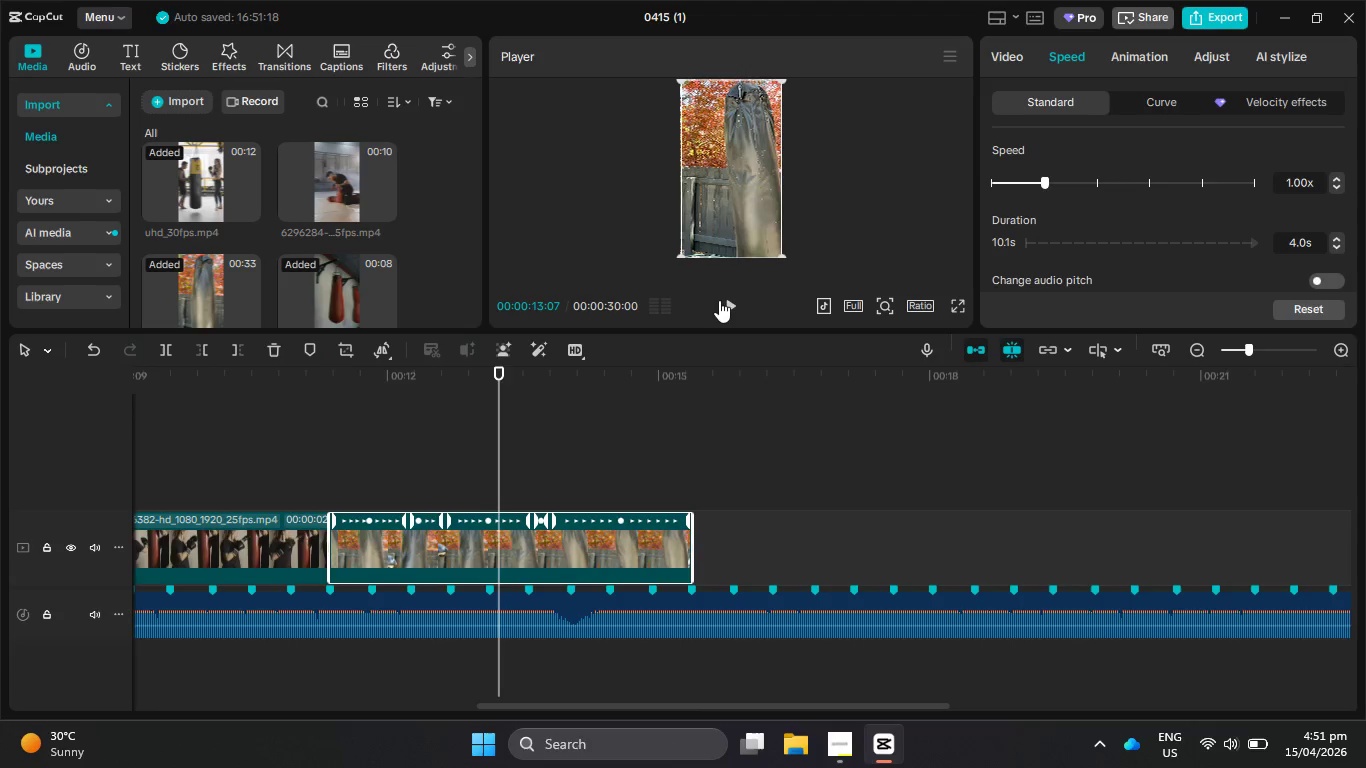 
left_click([735, 296])
 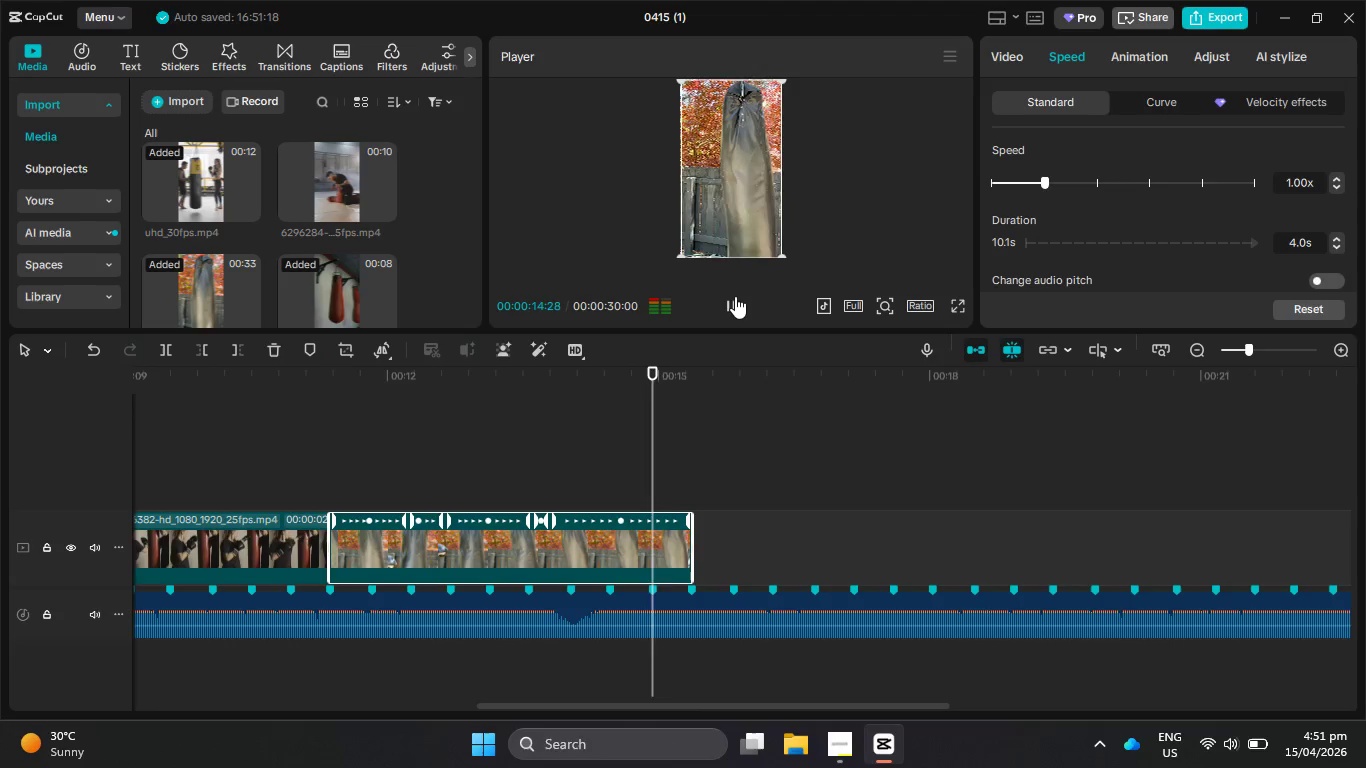 
left_click([735, 296])
 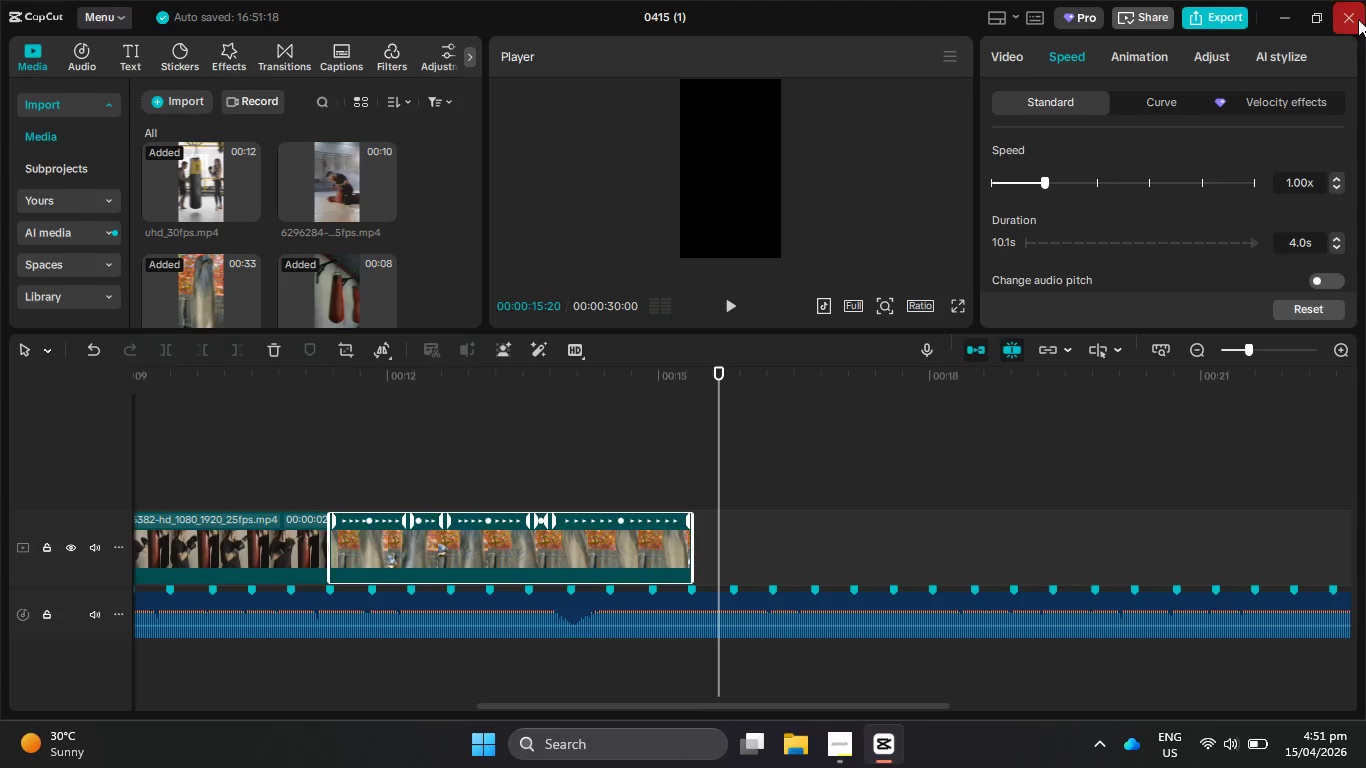 
left_click([1358, 19])
 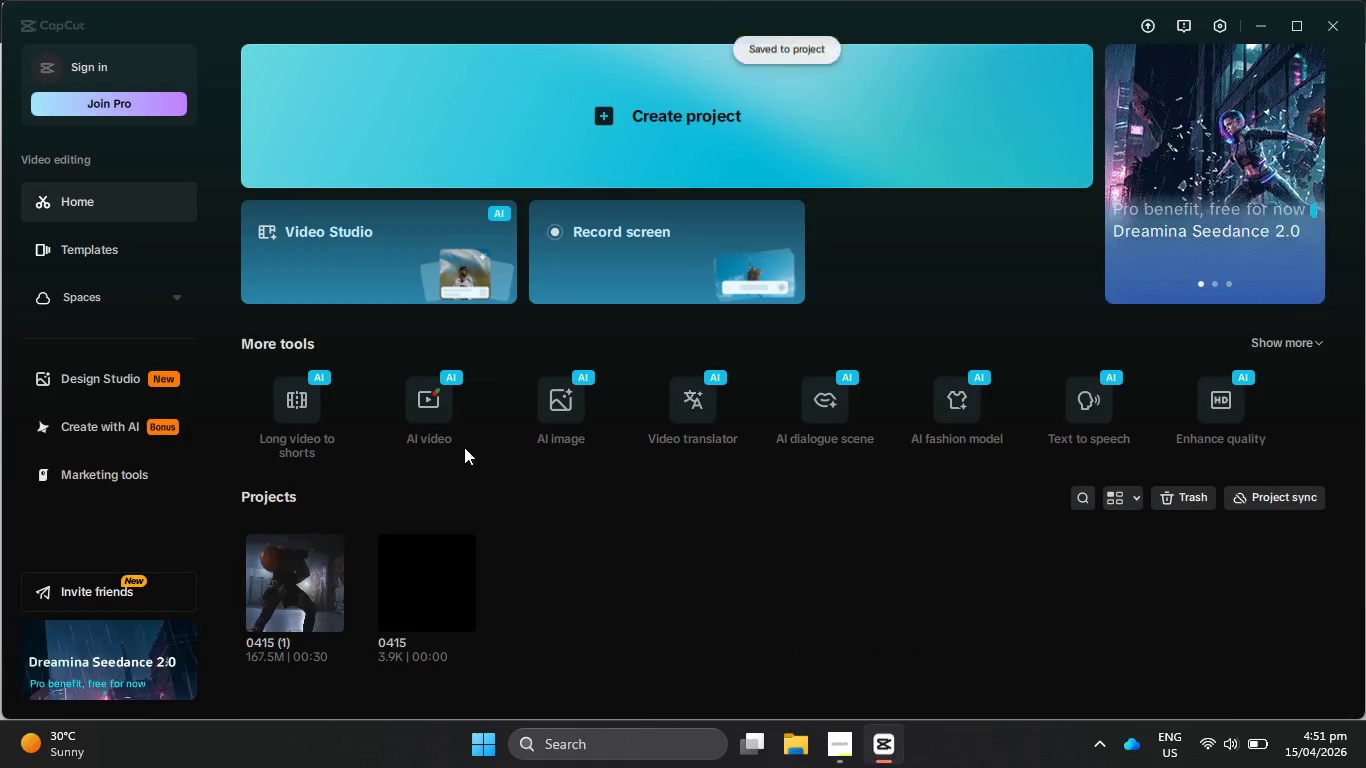 
left_click([279, 585])
 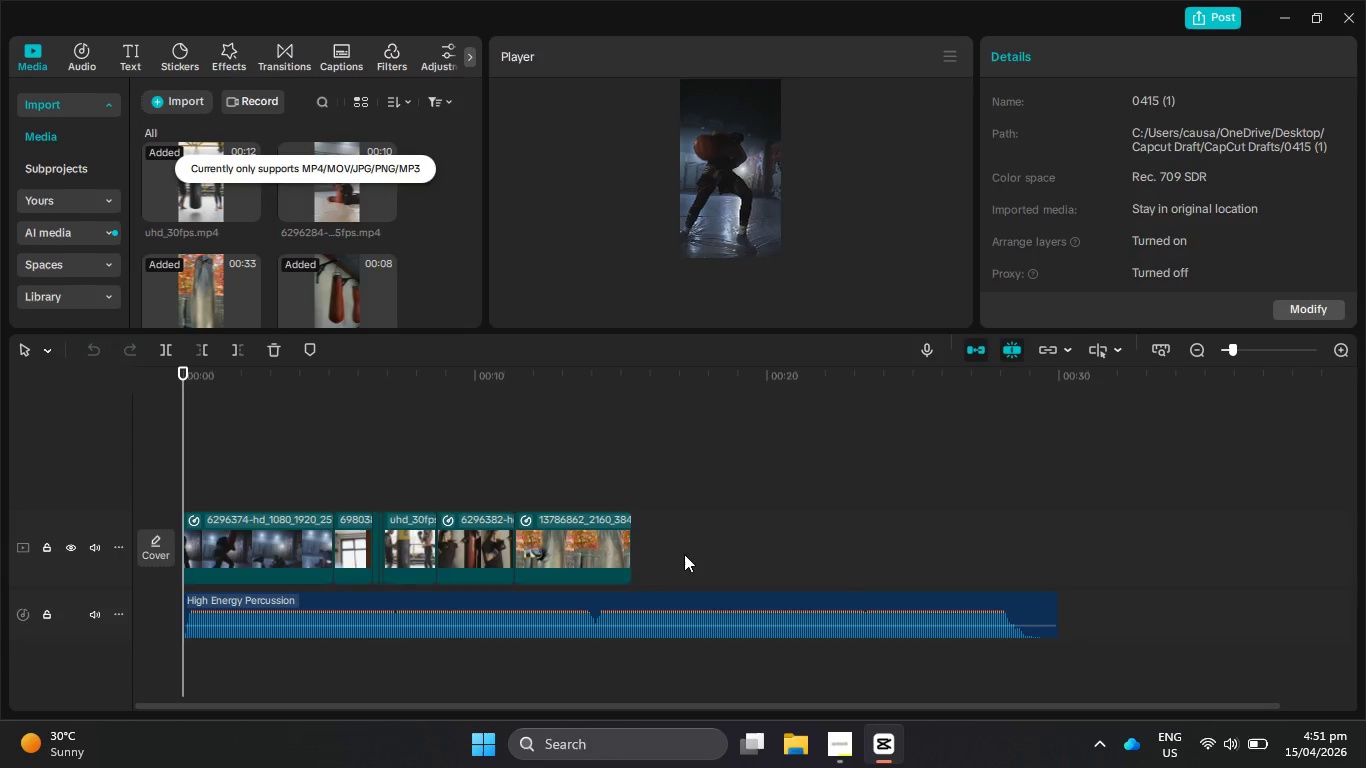 
hold_key(key=ControlLeft, duration=0.81)
scroll: coordinate [687, 479], scroll_direction: up, amount: 13.0
 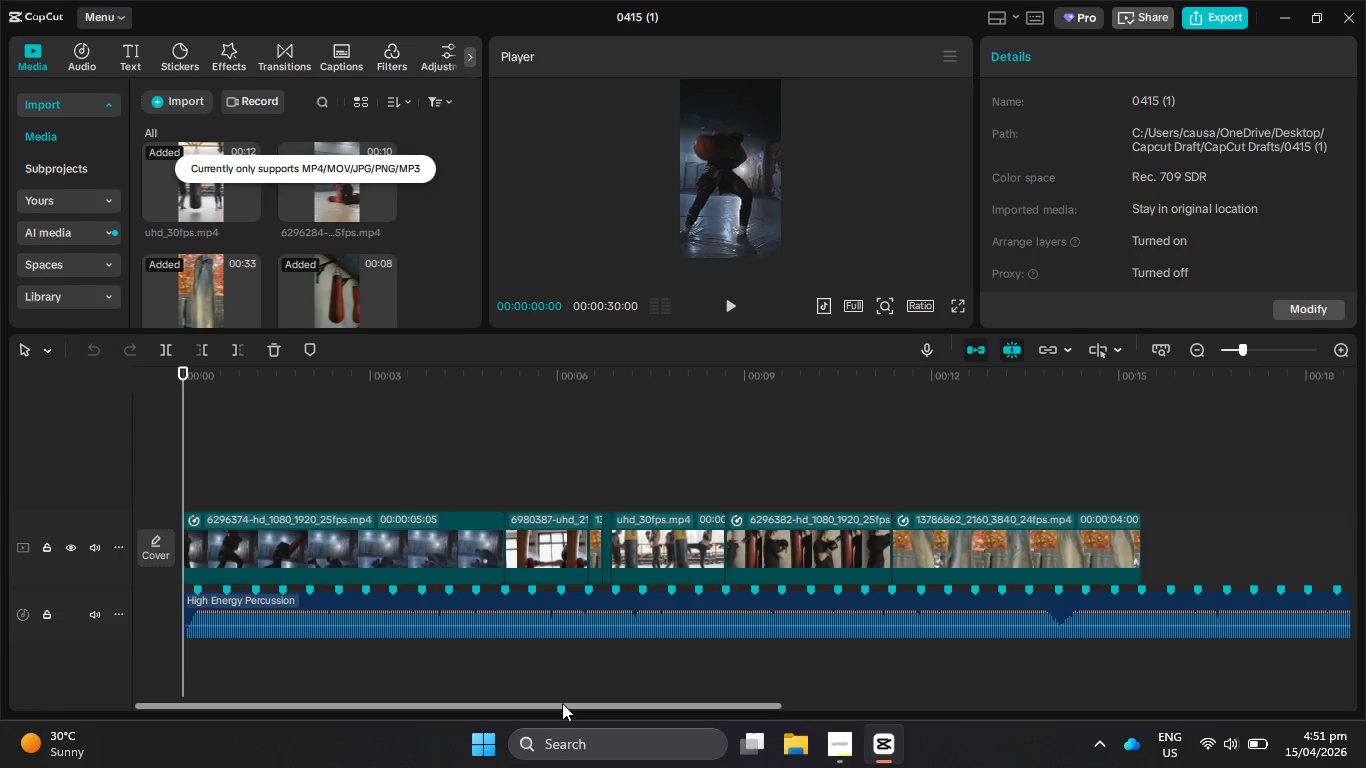 
left_click_drag(start_coordinate=[562, 703], to_coordinate=[802, 678])
 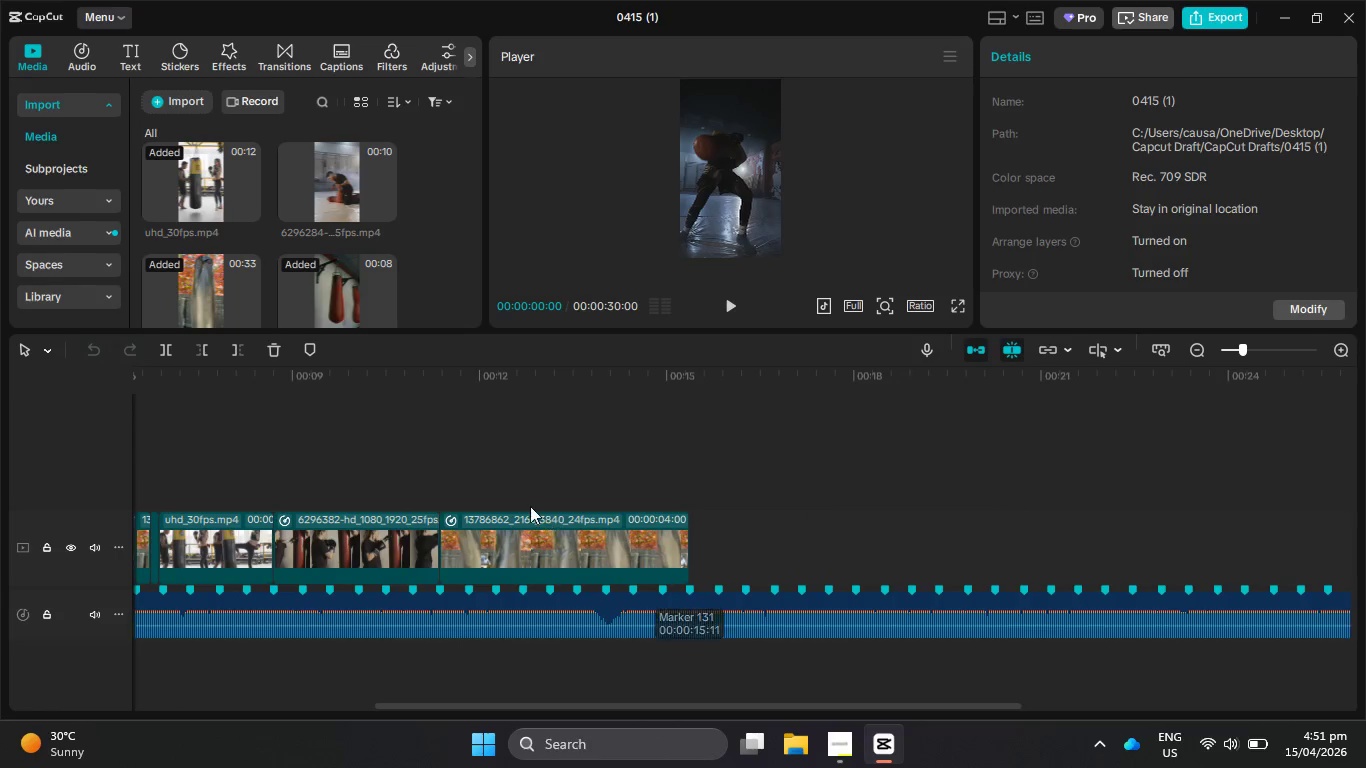 
hold_key(key=ControlLeft, duration=0.86)
scroll: coordinate [553, 497], scroll_direction: up, amount: 10.0
 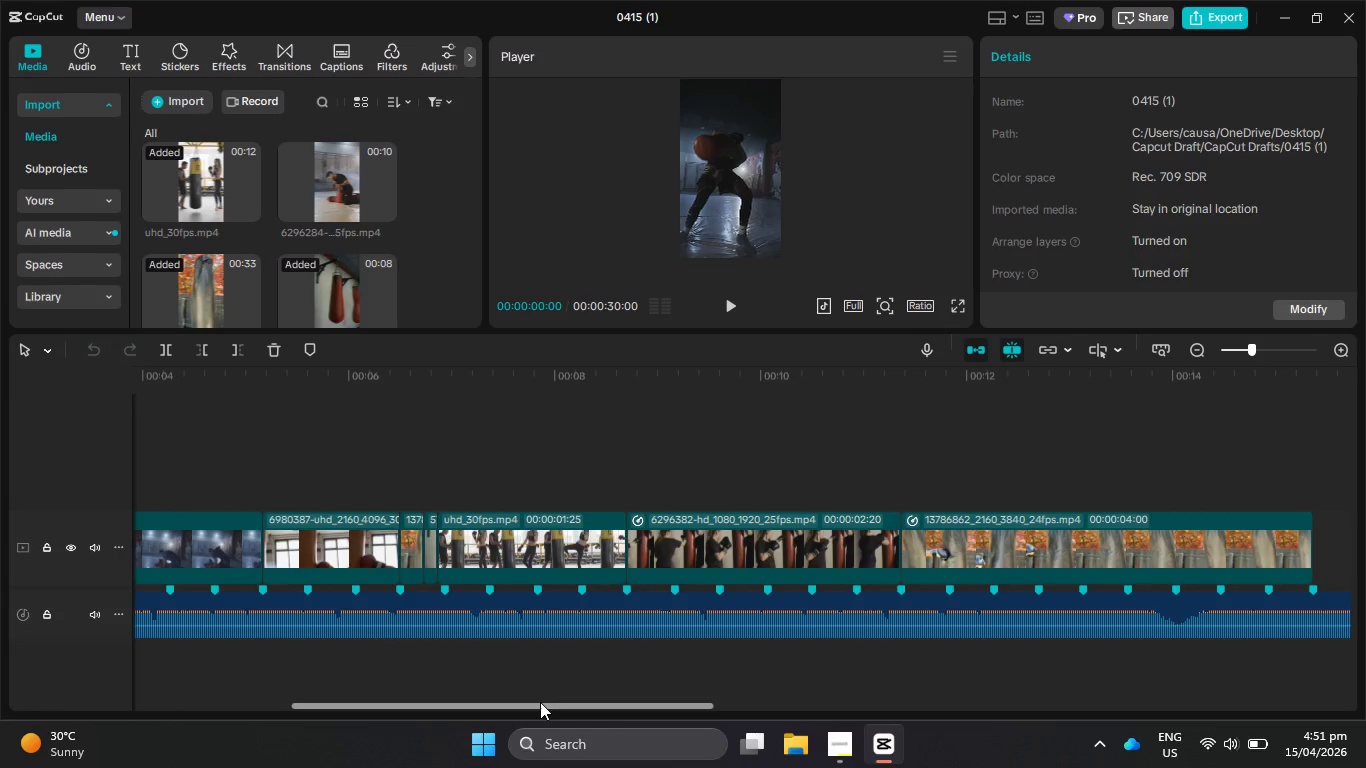 
left_click_drag(start_coordinate=[540, 704], to_coordinate=[714, 706])
 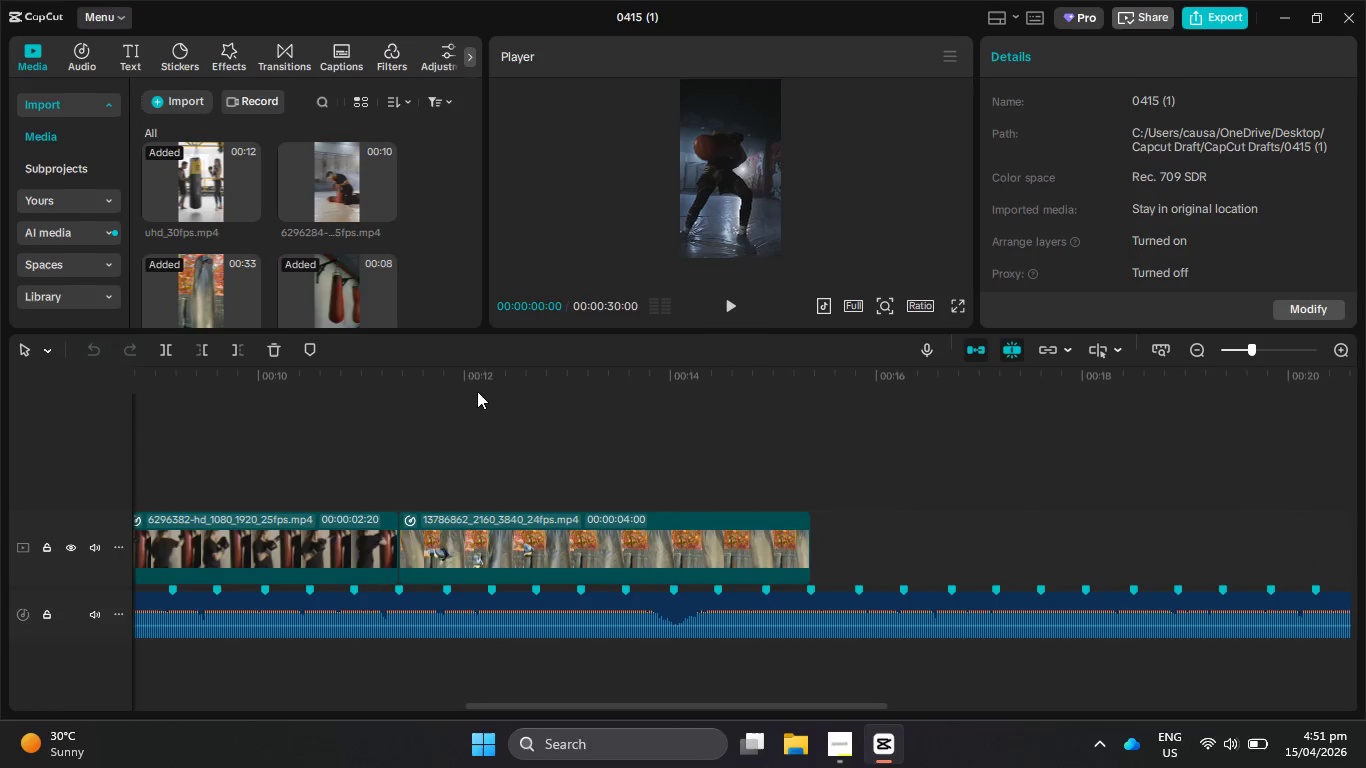 
left_click_drag(start_coordinate=[477, 391], to_coordinate=[380, 375])
 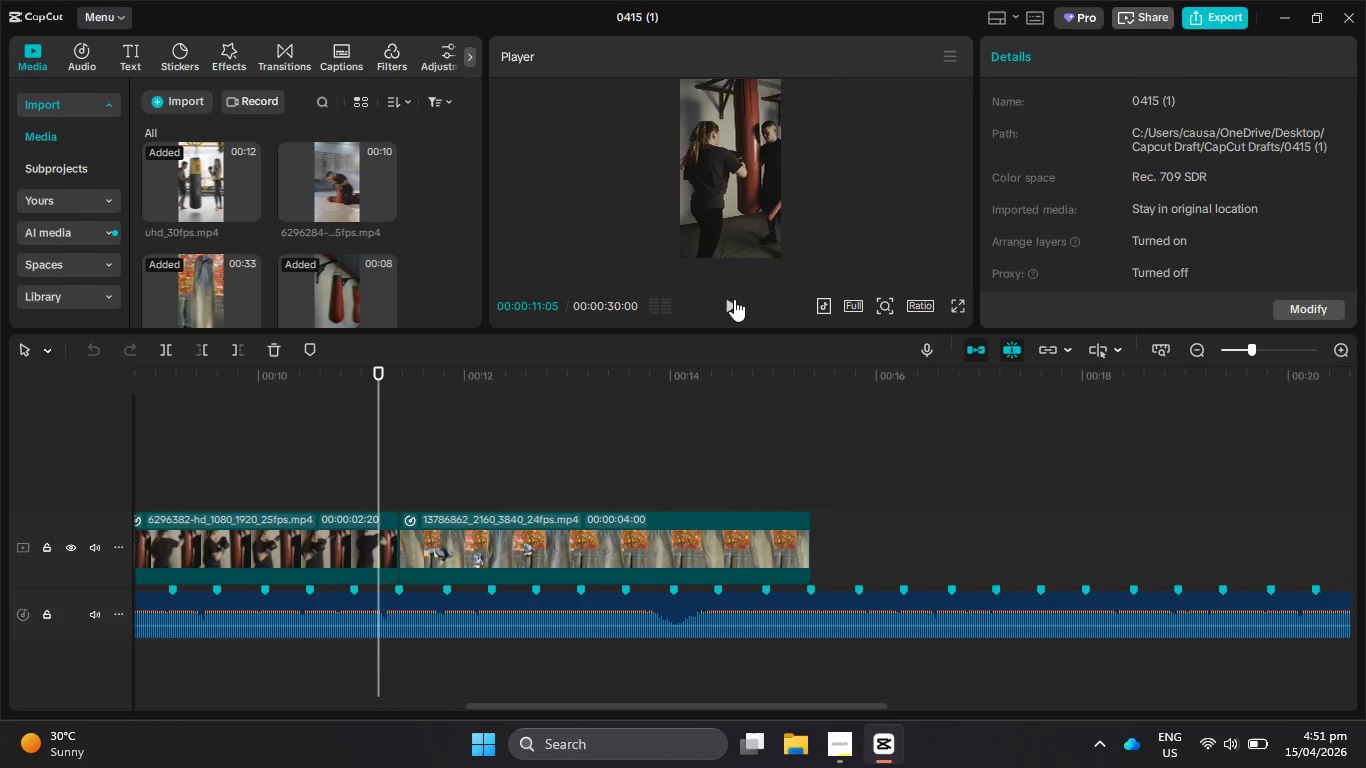 
left_click([734, 299])
 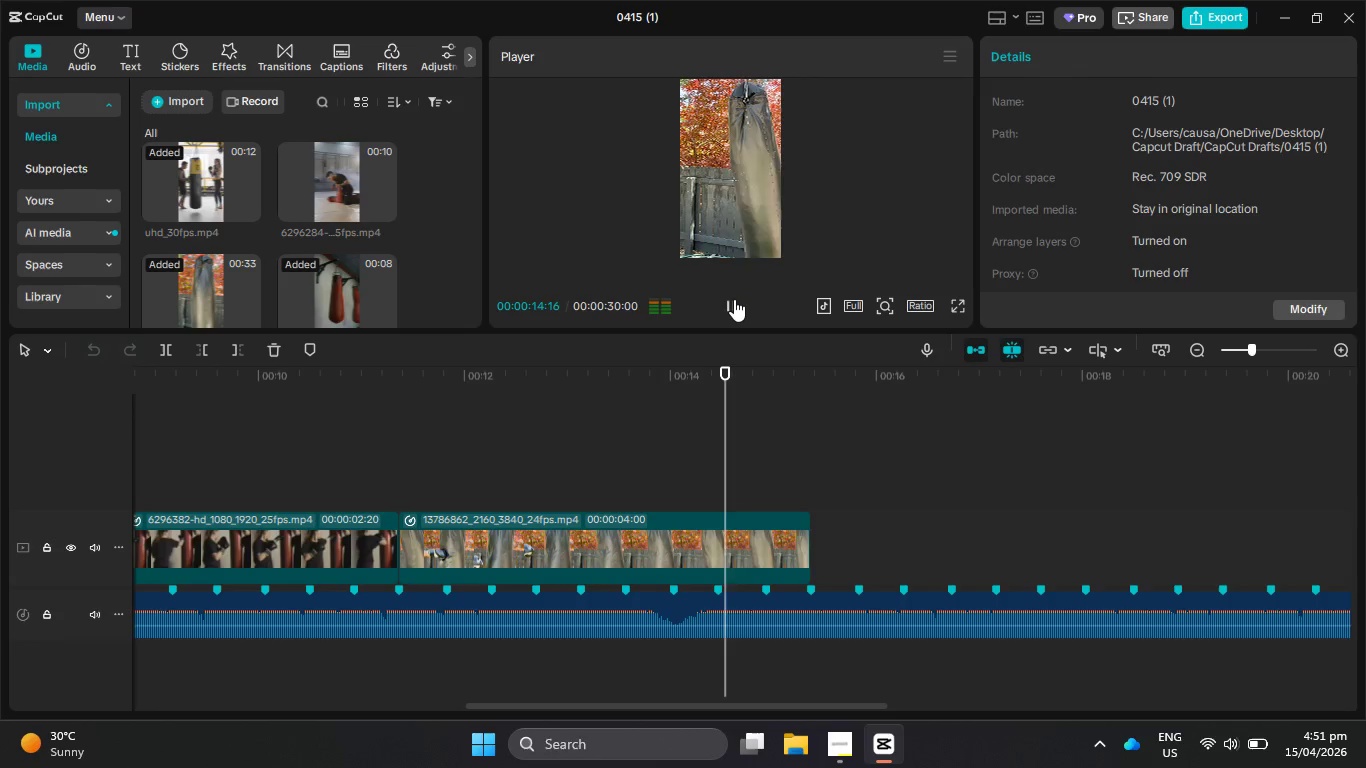 
left_click([734, 299])
 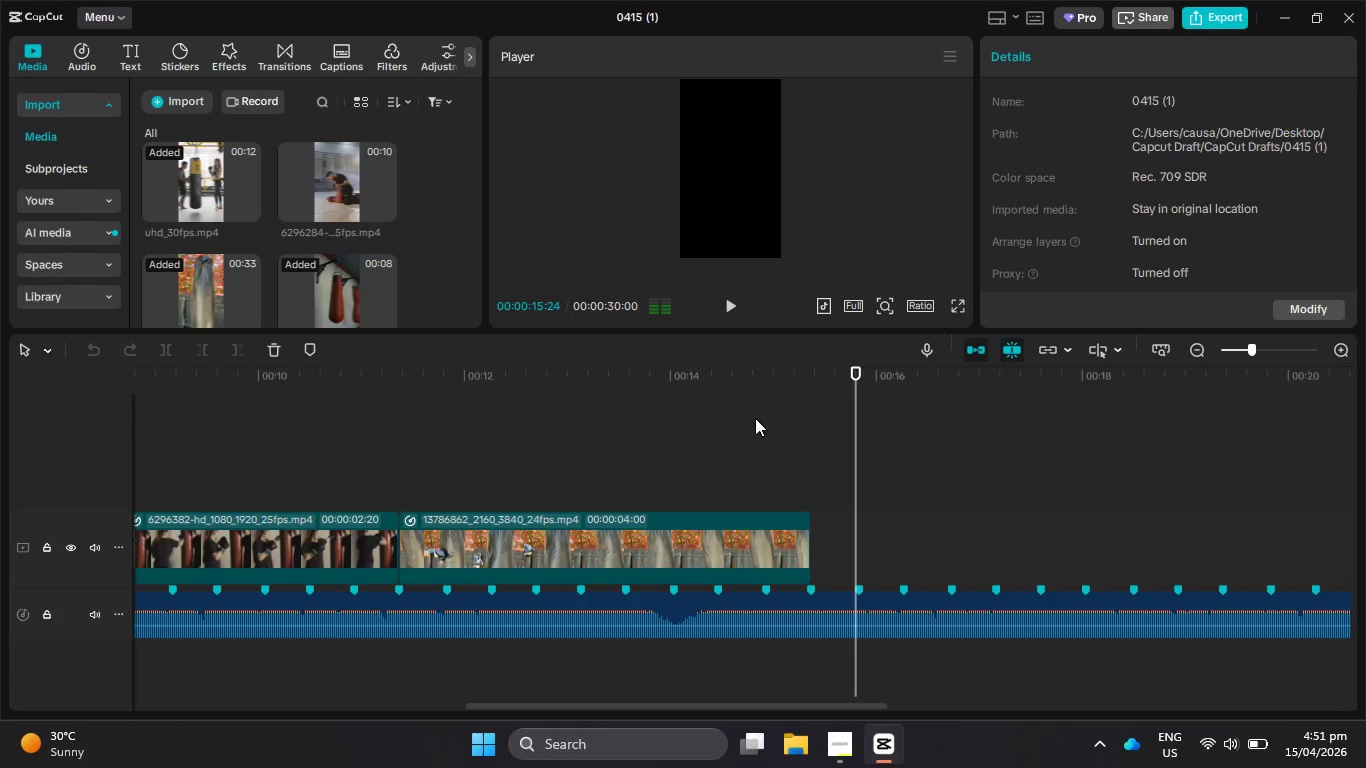 
key(Control+Z)
 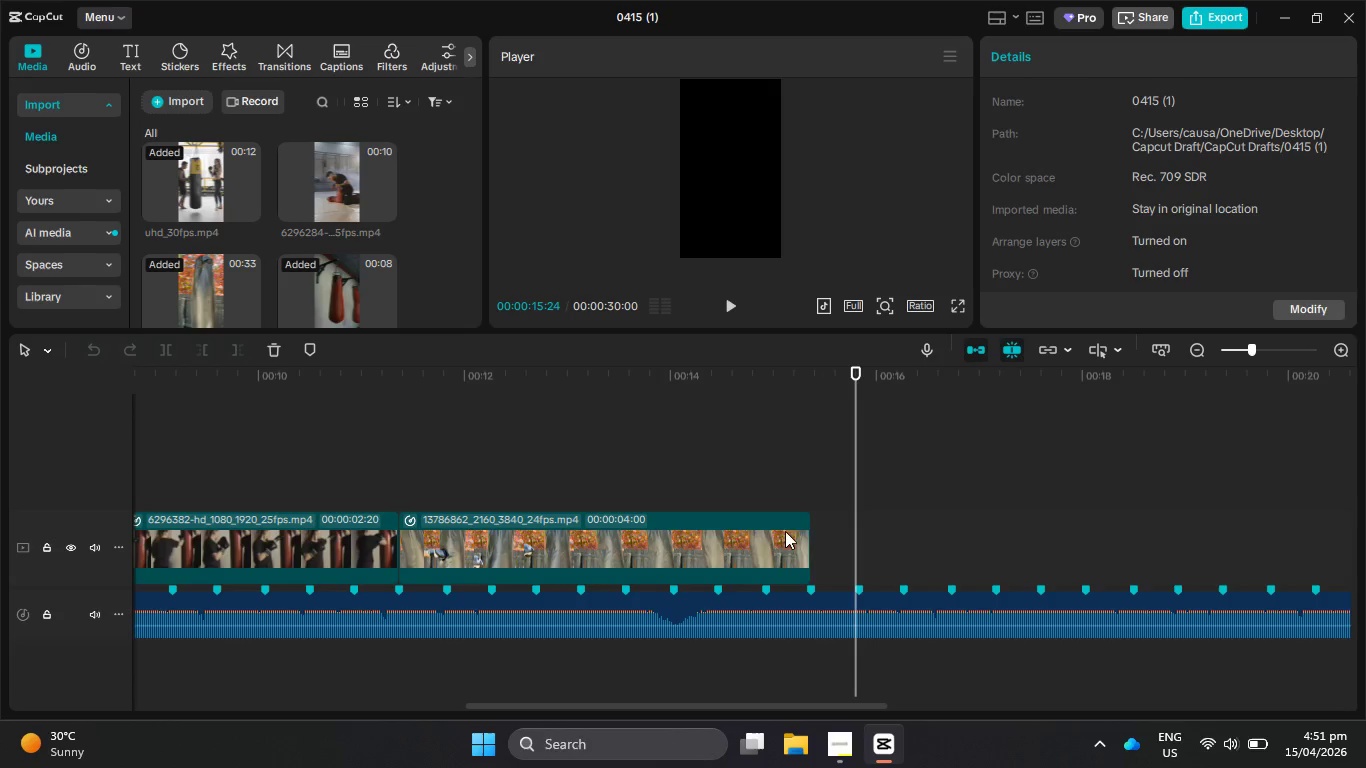 
key(Control+Z)
 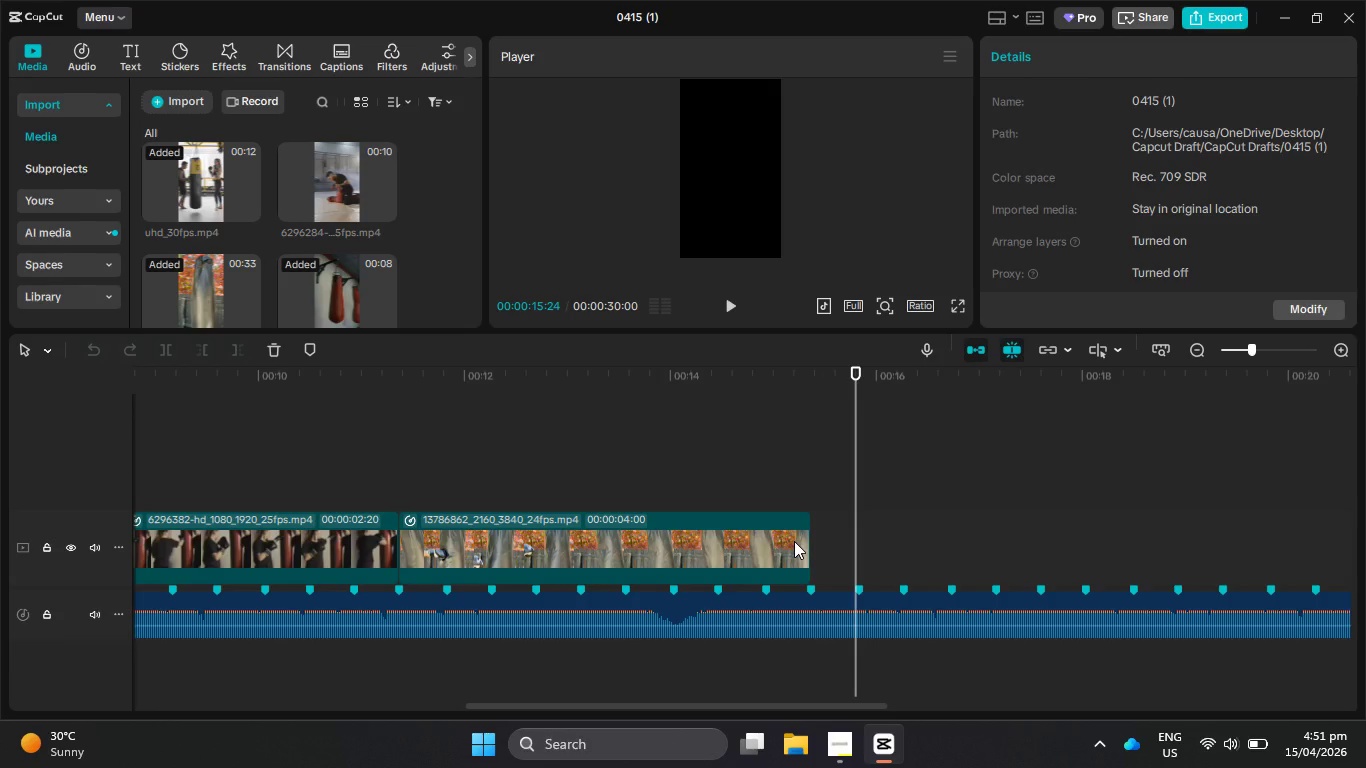 
left_click([794, 541])
 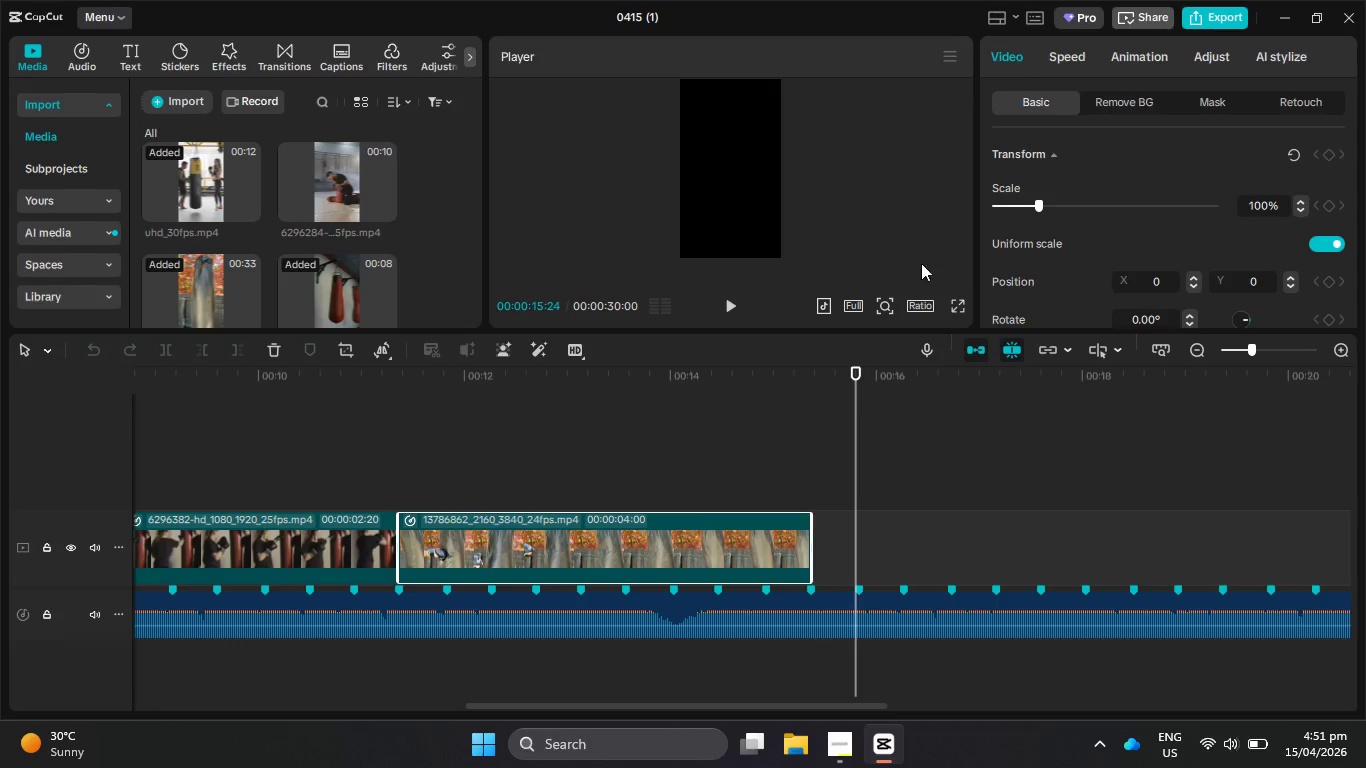 
left_click([1061, 62])
 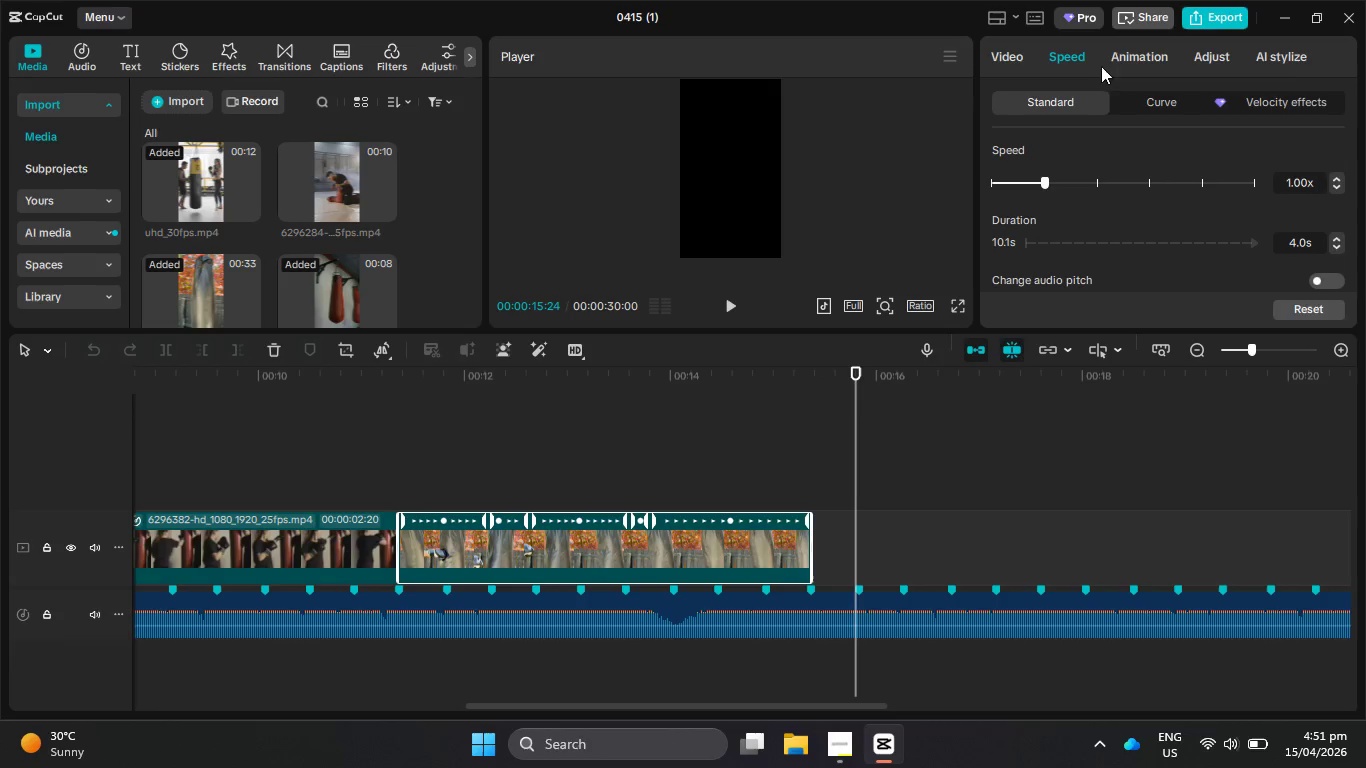 
scroll: coordinate [1069, 167], scroll_direction: up, amount: 6.0
 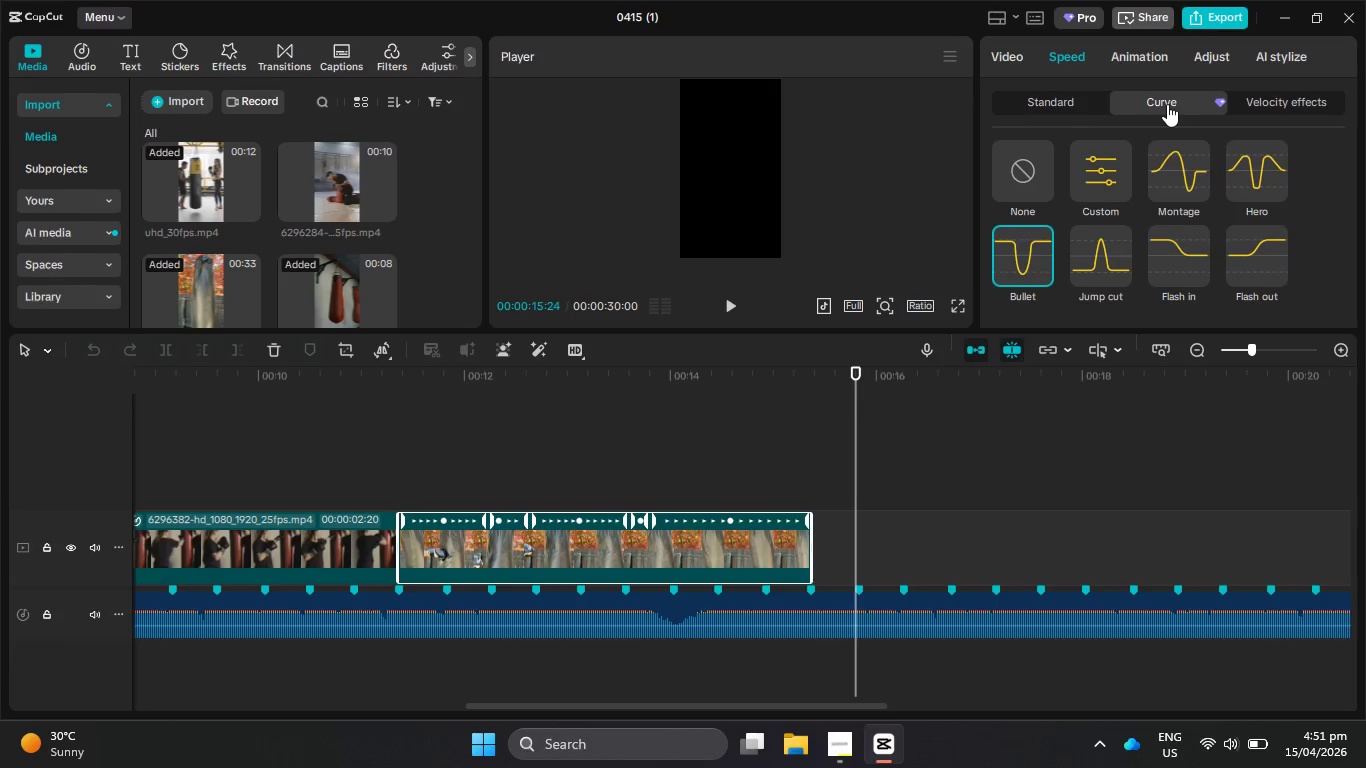 
left_click([1052, 158])
 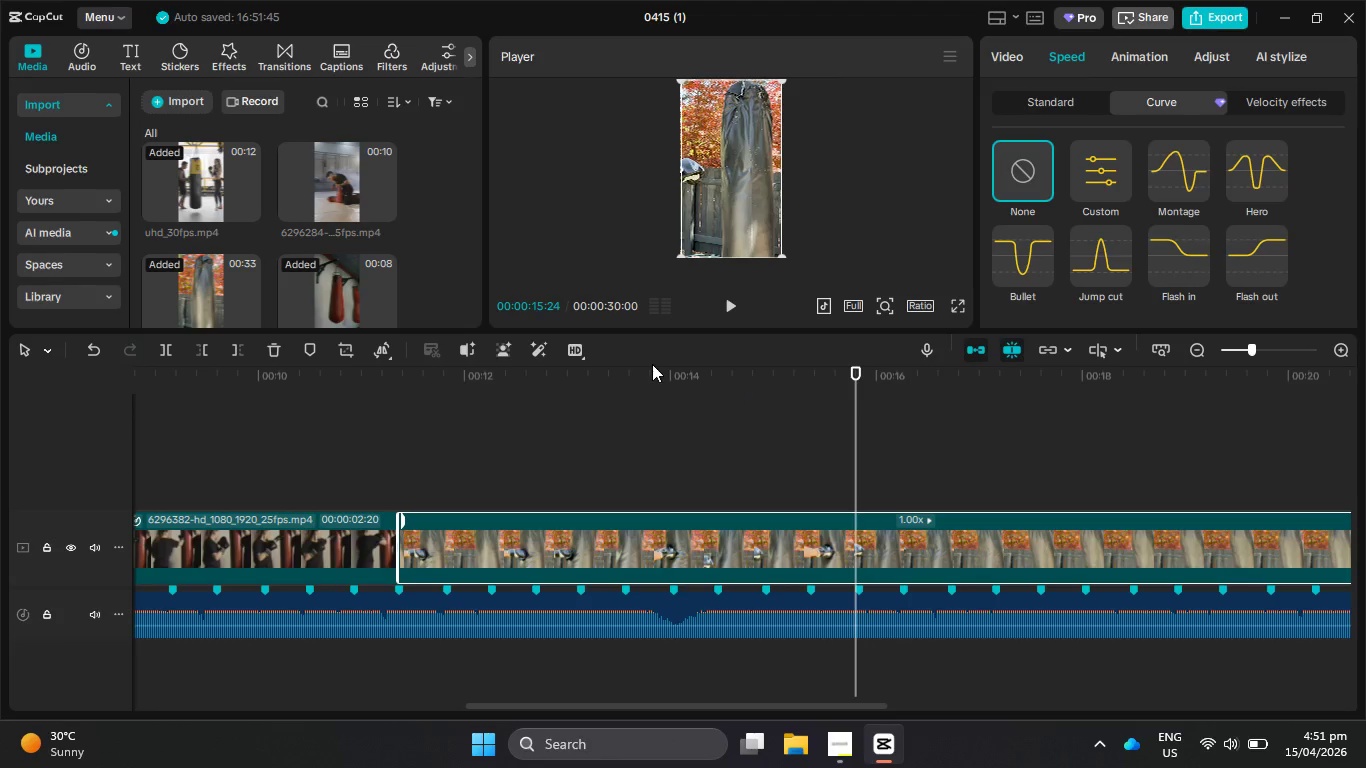 
left_click_drag(start_coordinate=[640, 381], to_coordinate=[446, 415])
 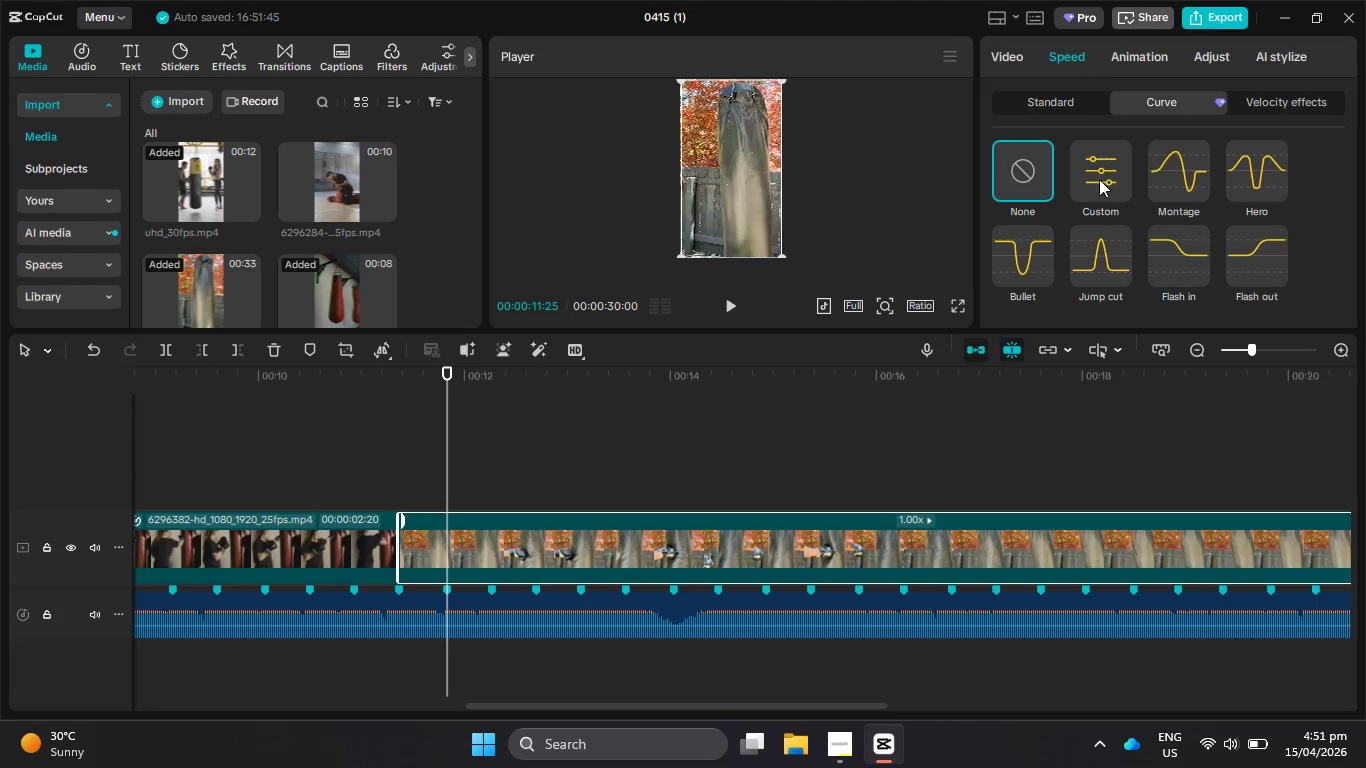 
left_click([1099, 182])
 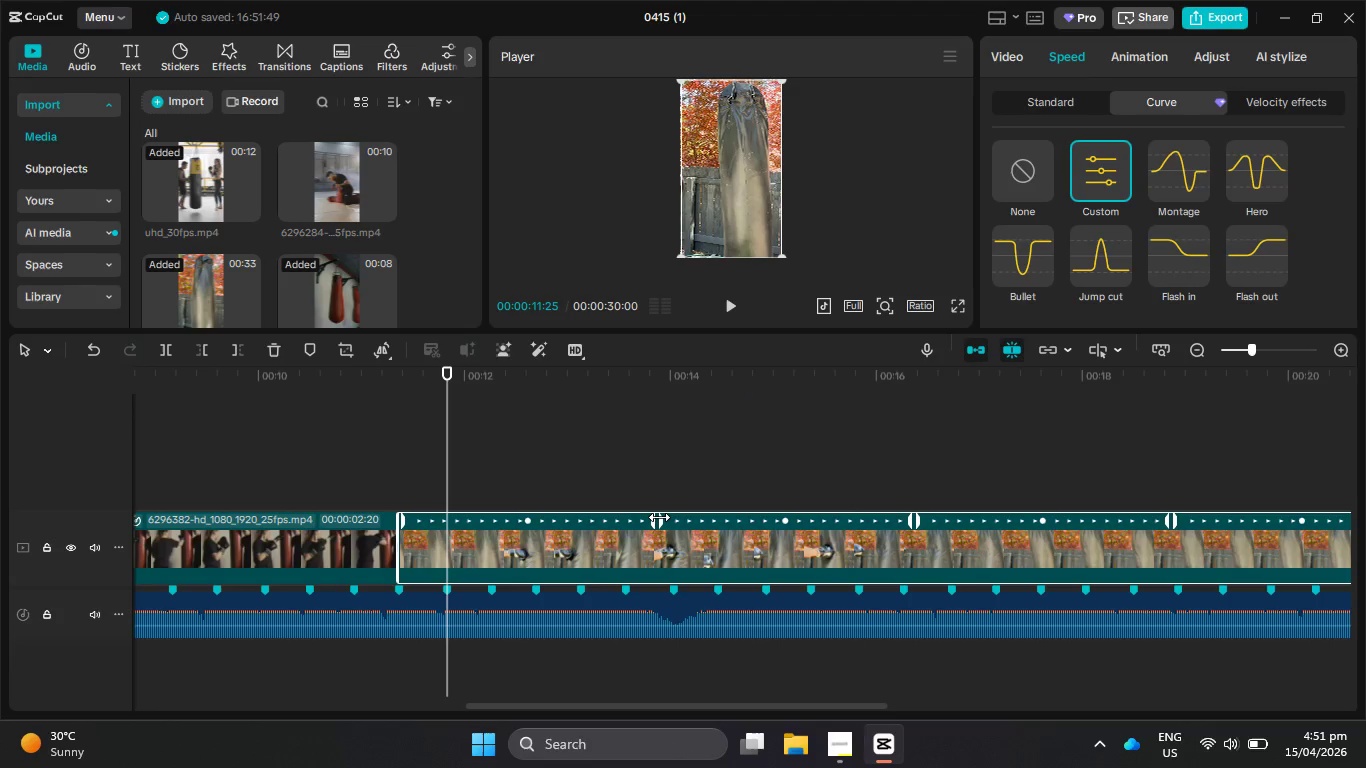 
left_click_drag(start_coordinate=[659, 517], to_coordinate=[763, 523])
 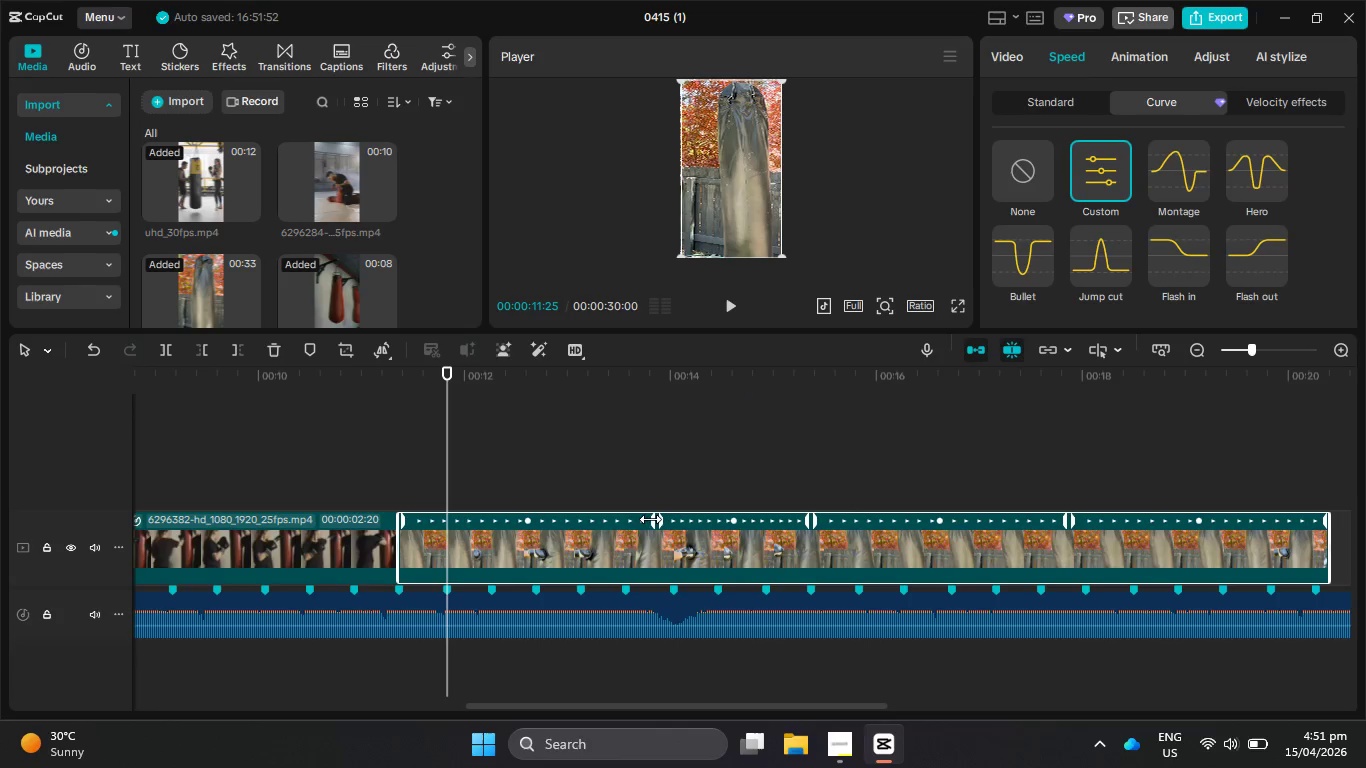 
left_click_drag(start_coordinate=[653, 519], to_coordinate=[488, 539])
 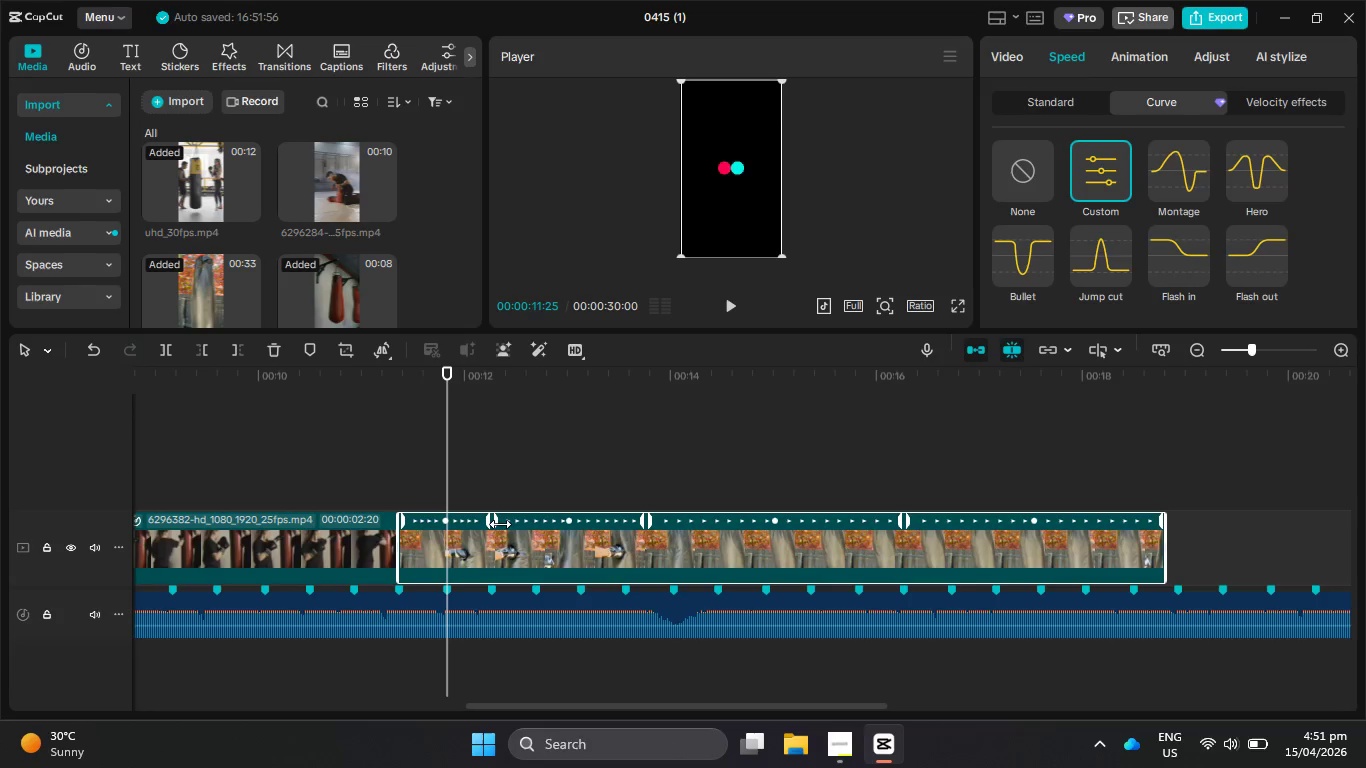 
left_click_drag(start_coordinate=[500, 524], to_coordinate=[608, 521])
 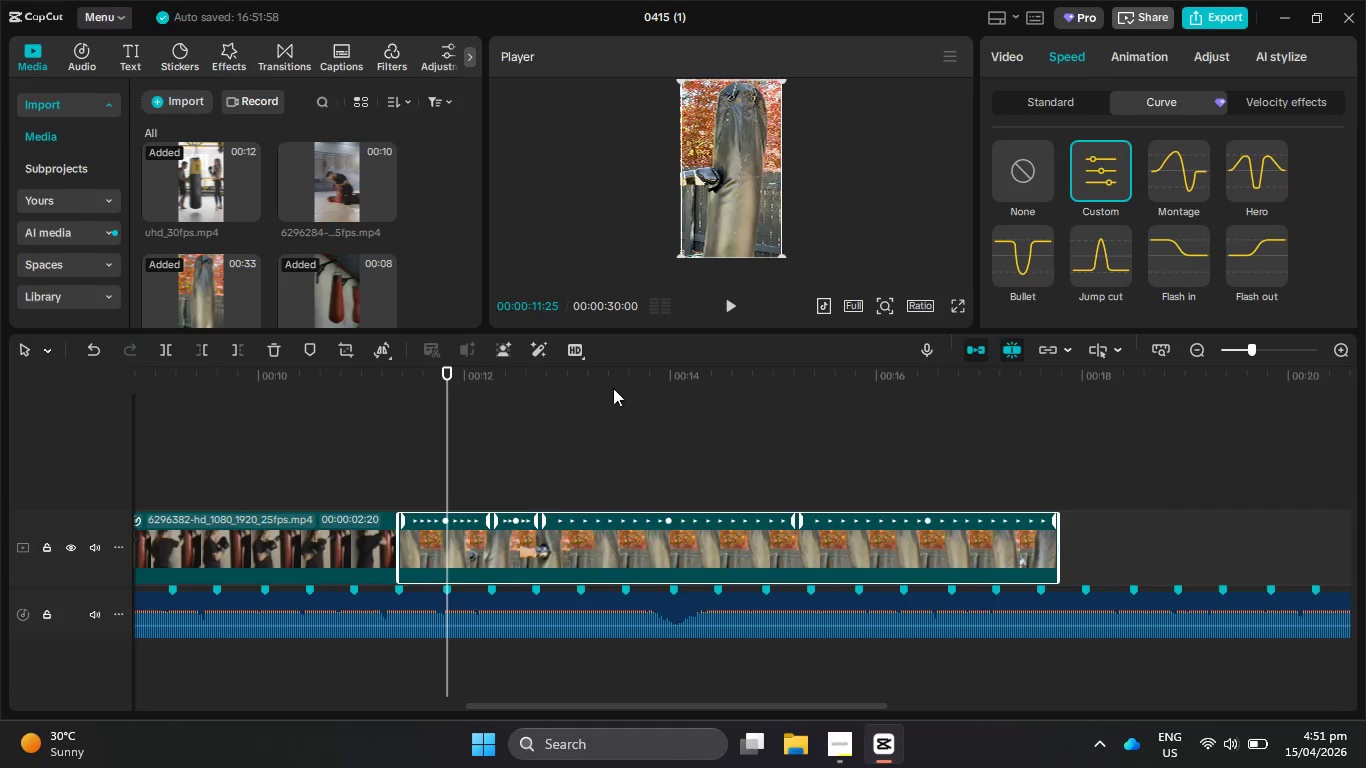 
left_click([732, 301])
 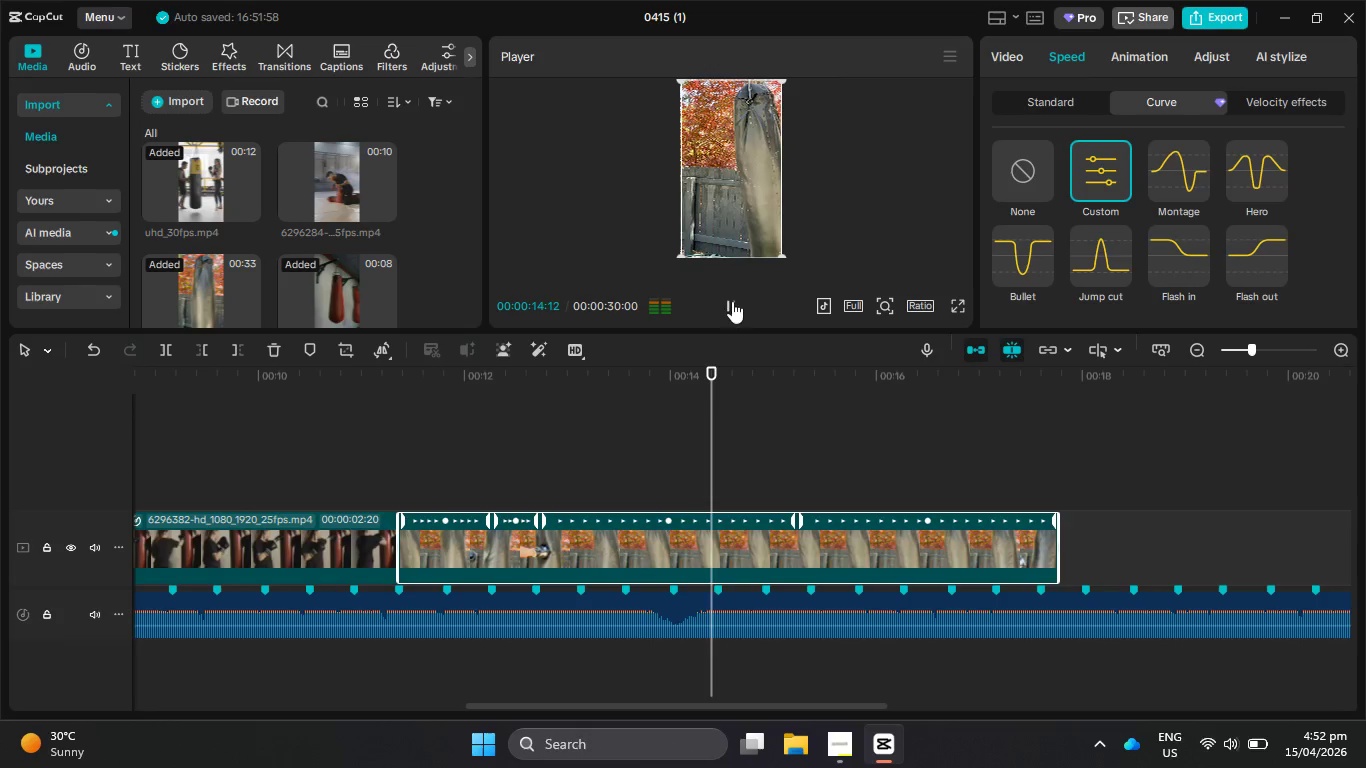 
left_click_drag(start_coordinate=[717, 468], to_coordinate=[673, 478])
 